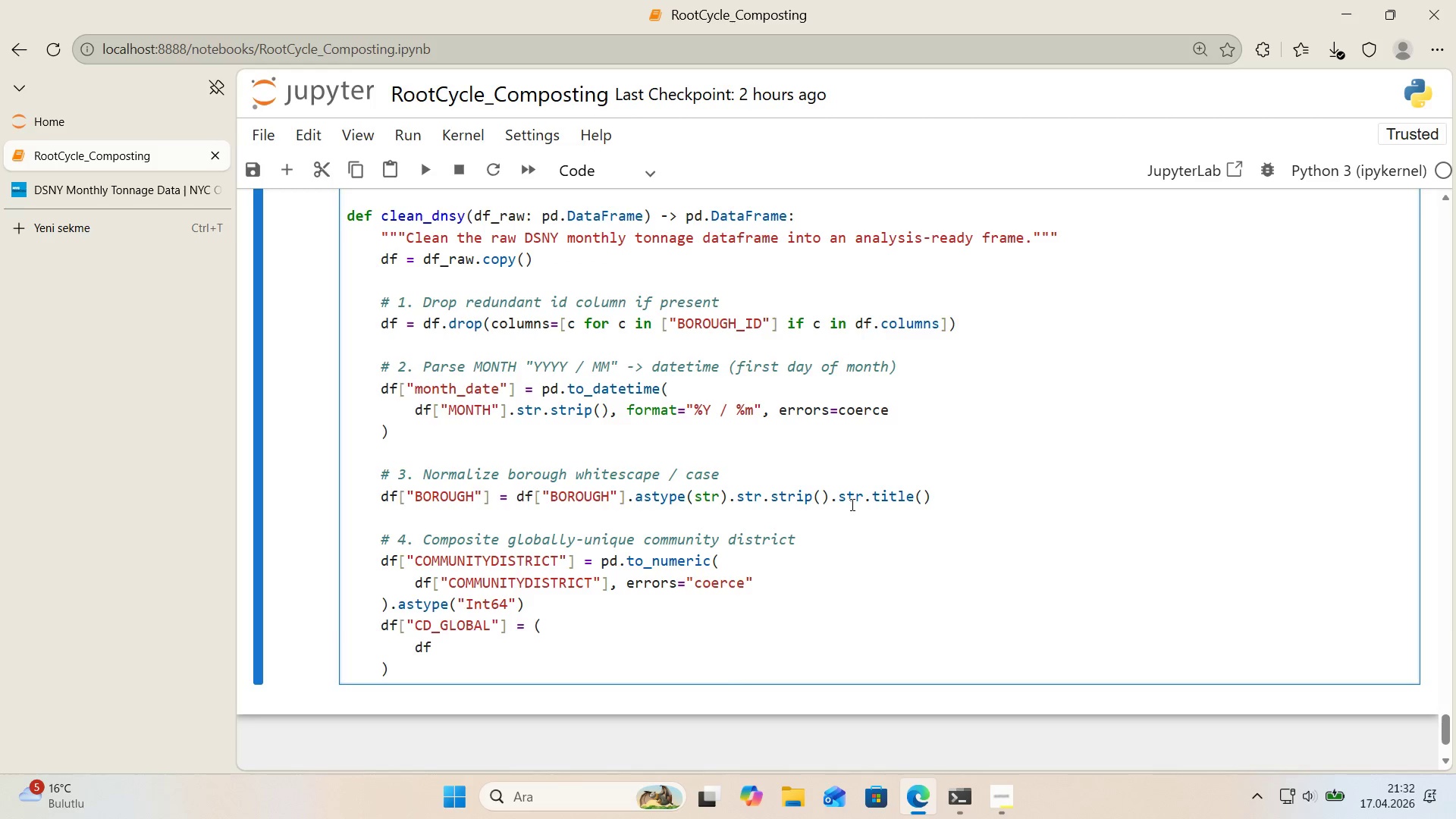 
key(Alt+Control+8)
 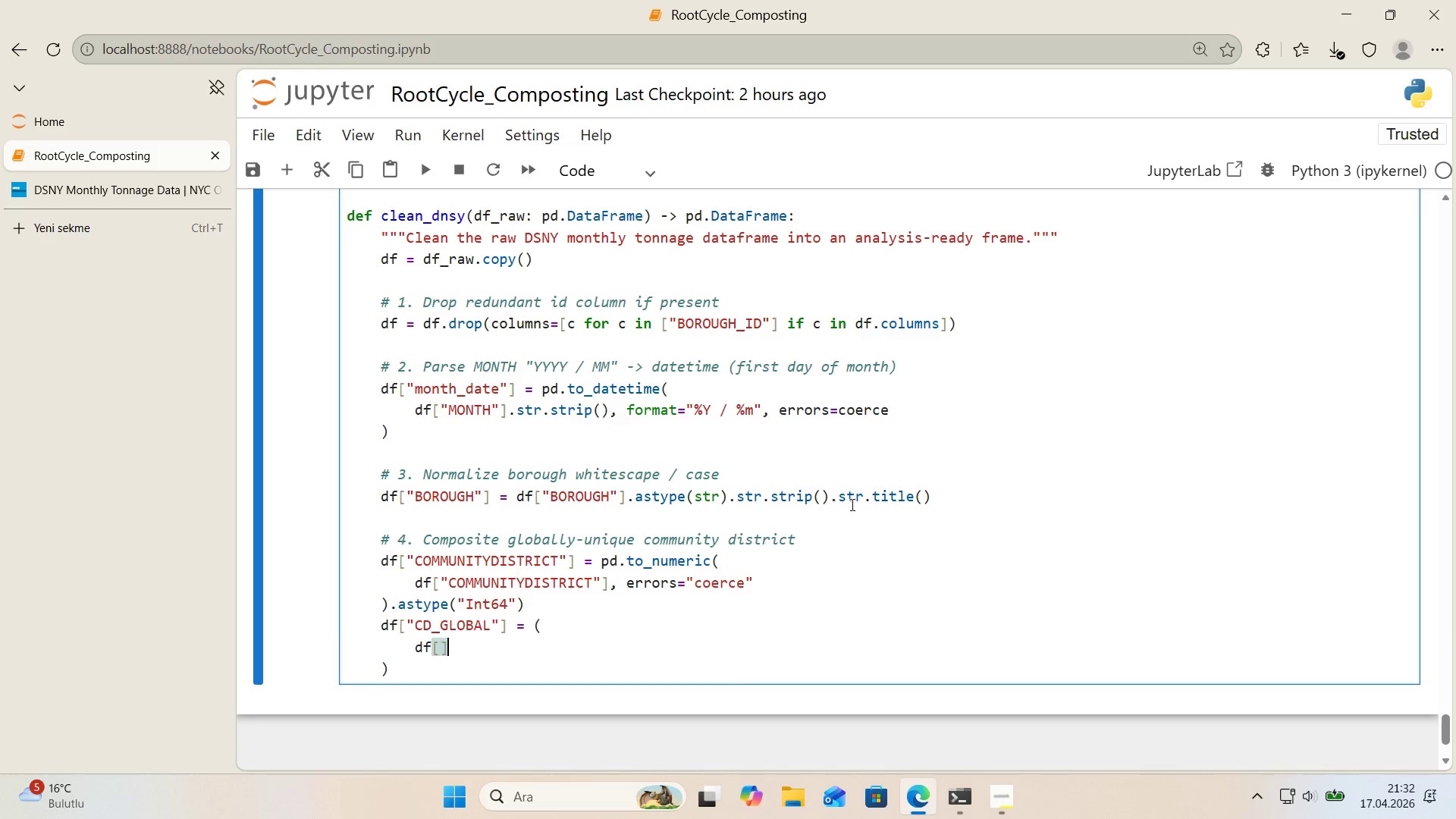 
key(Alt+Control+9)
 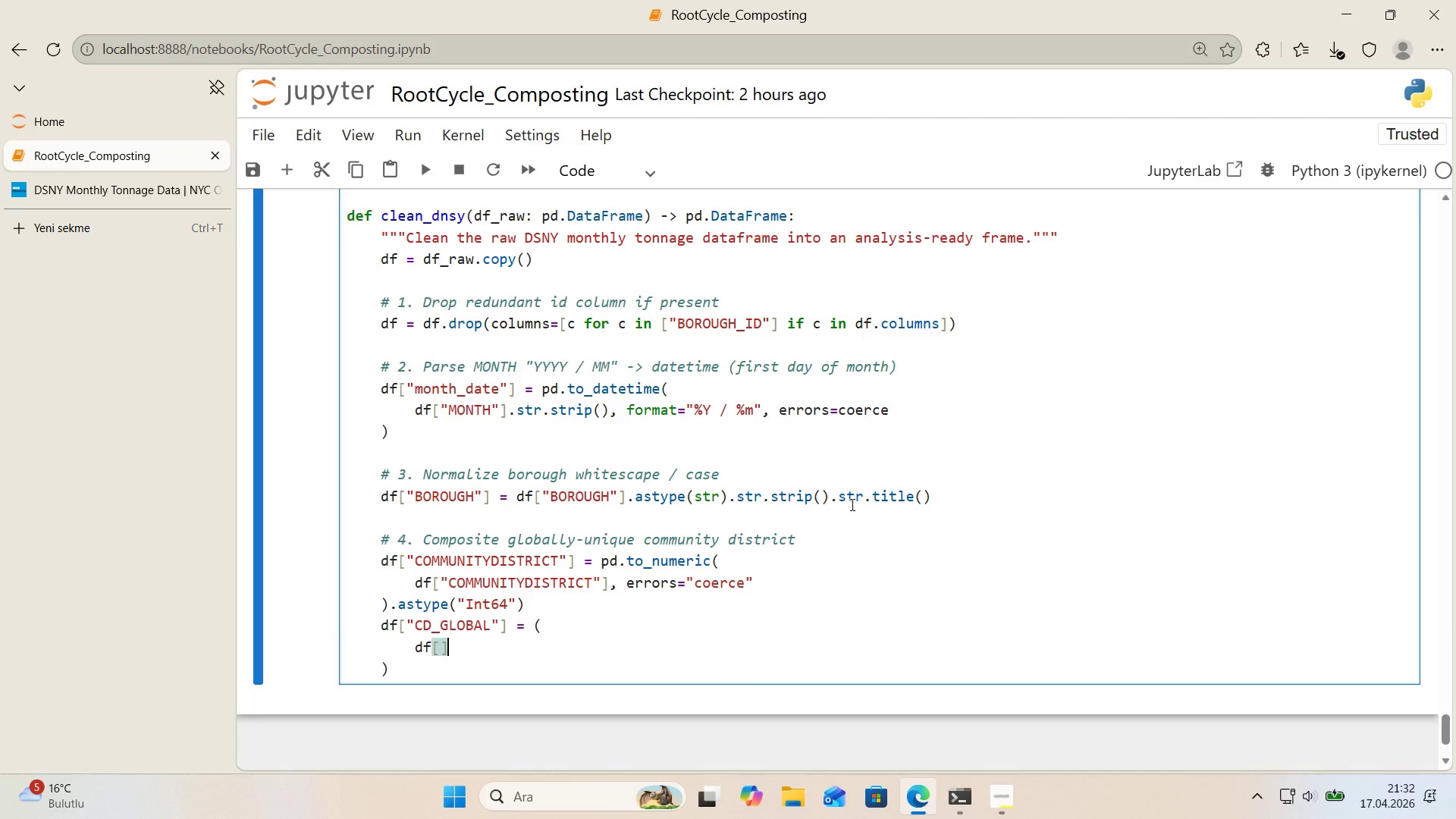 
key(ArrowLeft)
 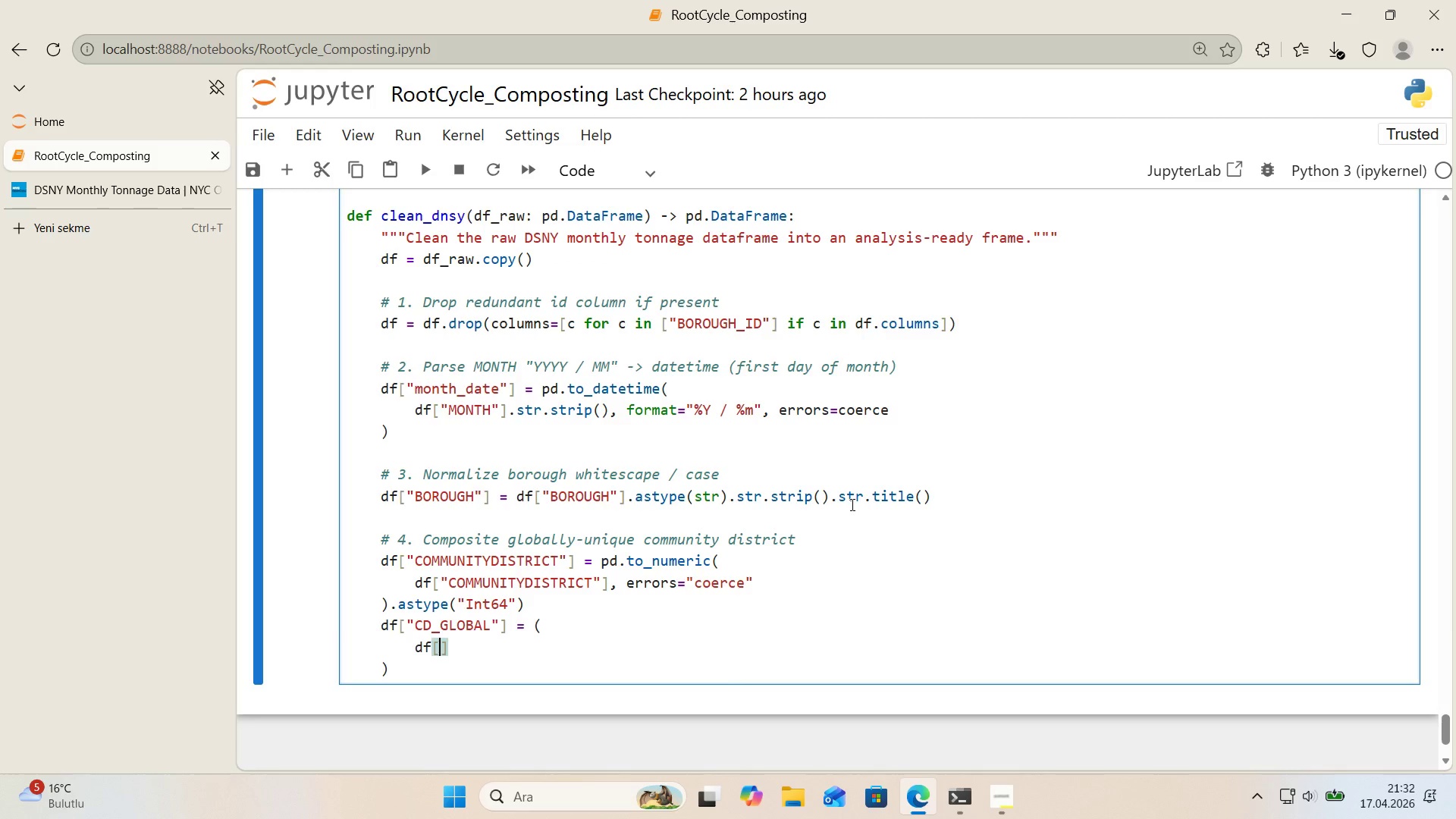 
key(Backquote)
 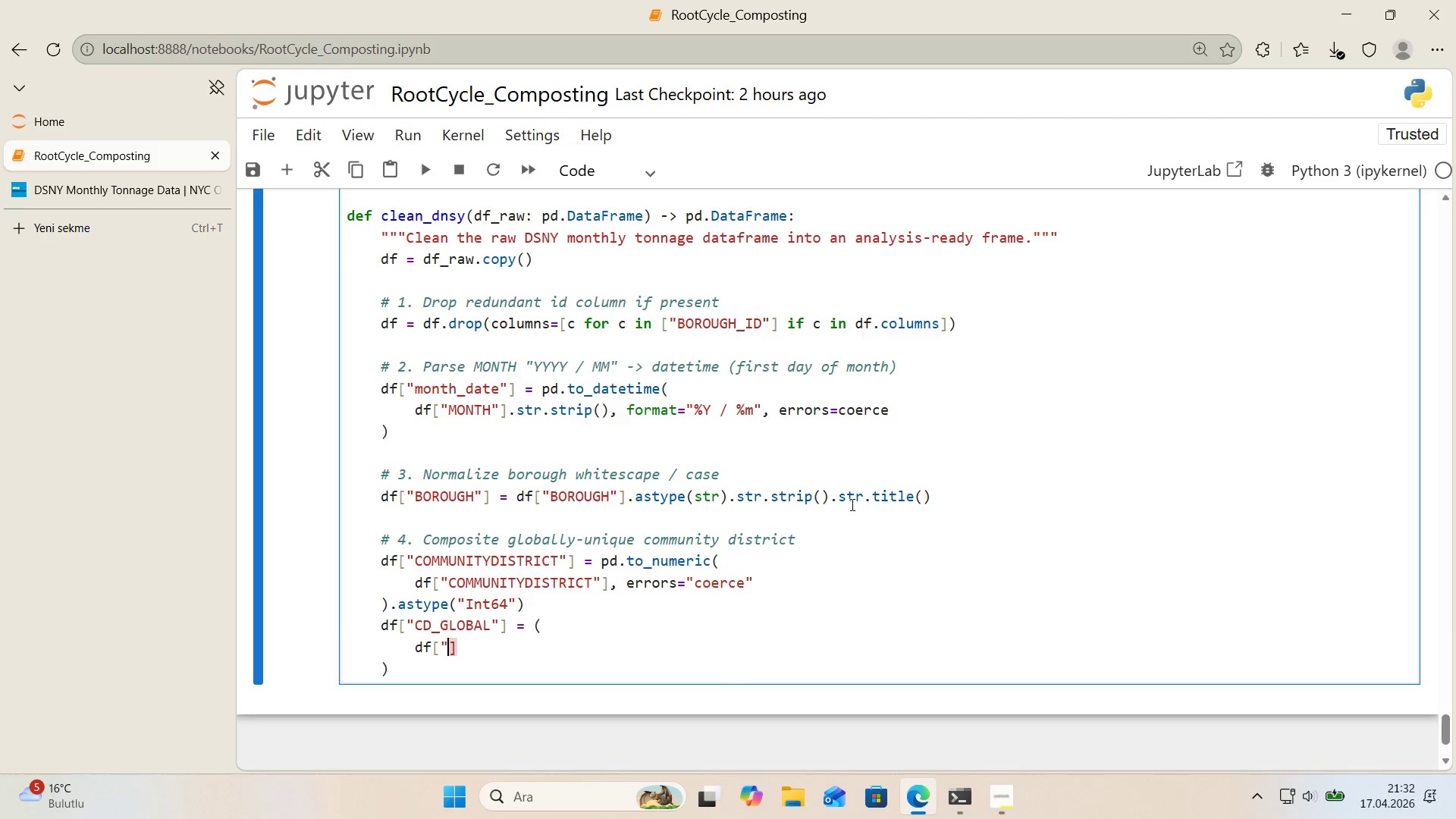 
key(Backquote)
 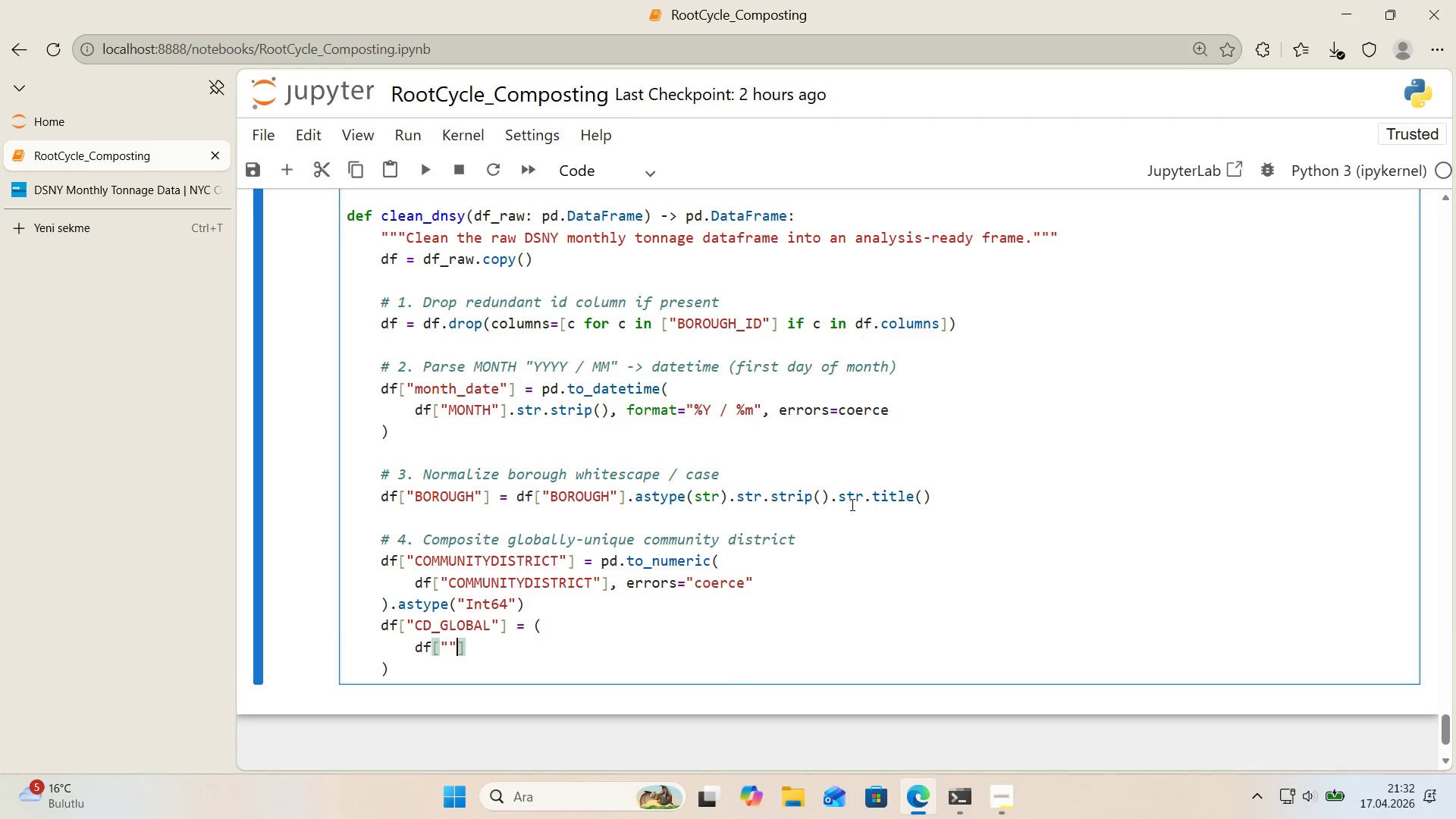 
key(ArrowLeft)
 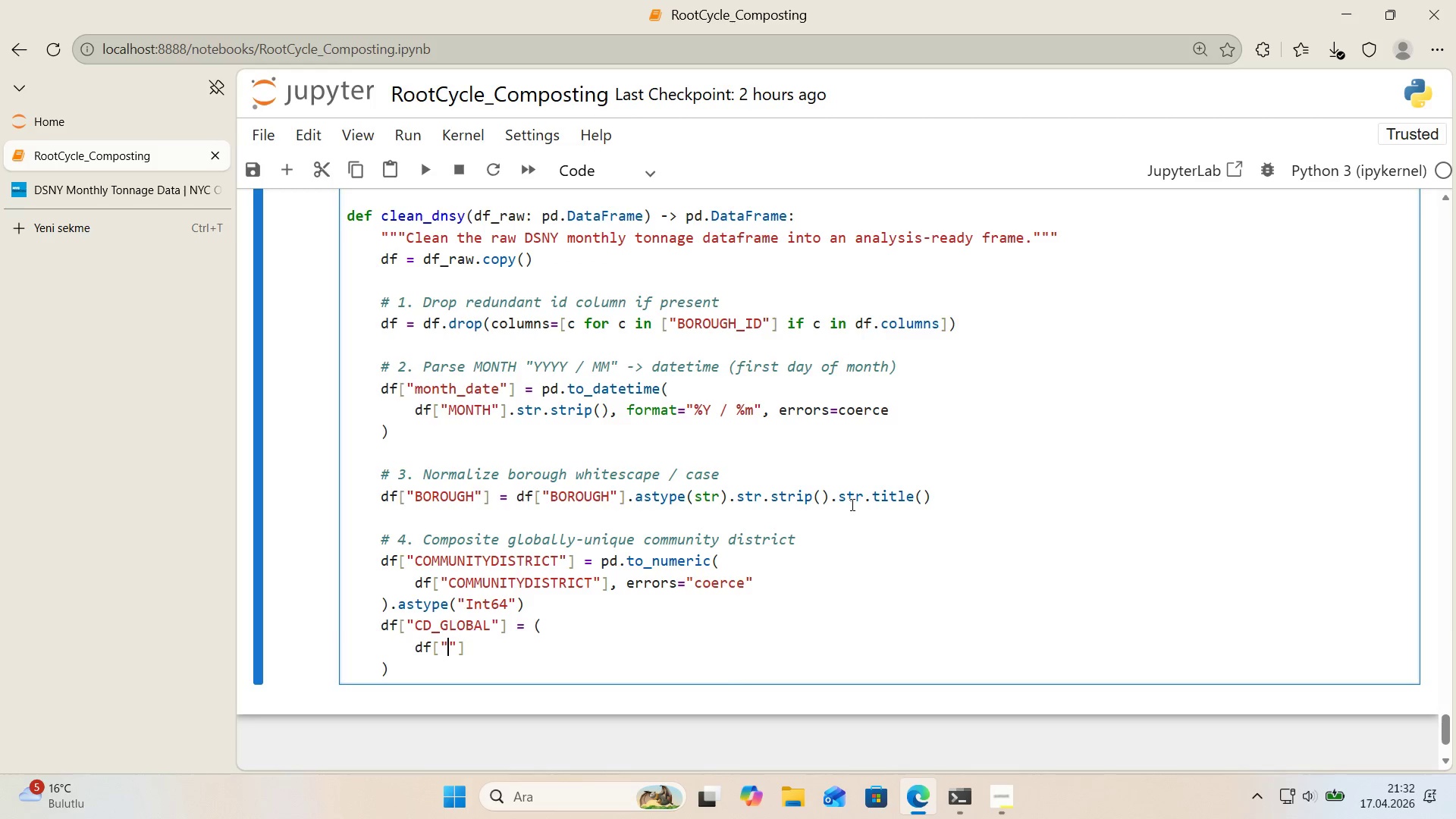 
type(BOROUGH)
 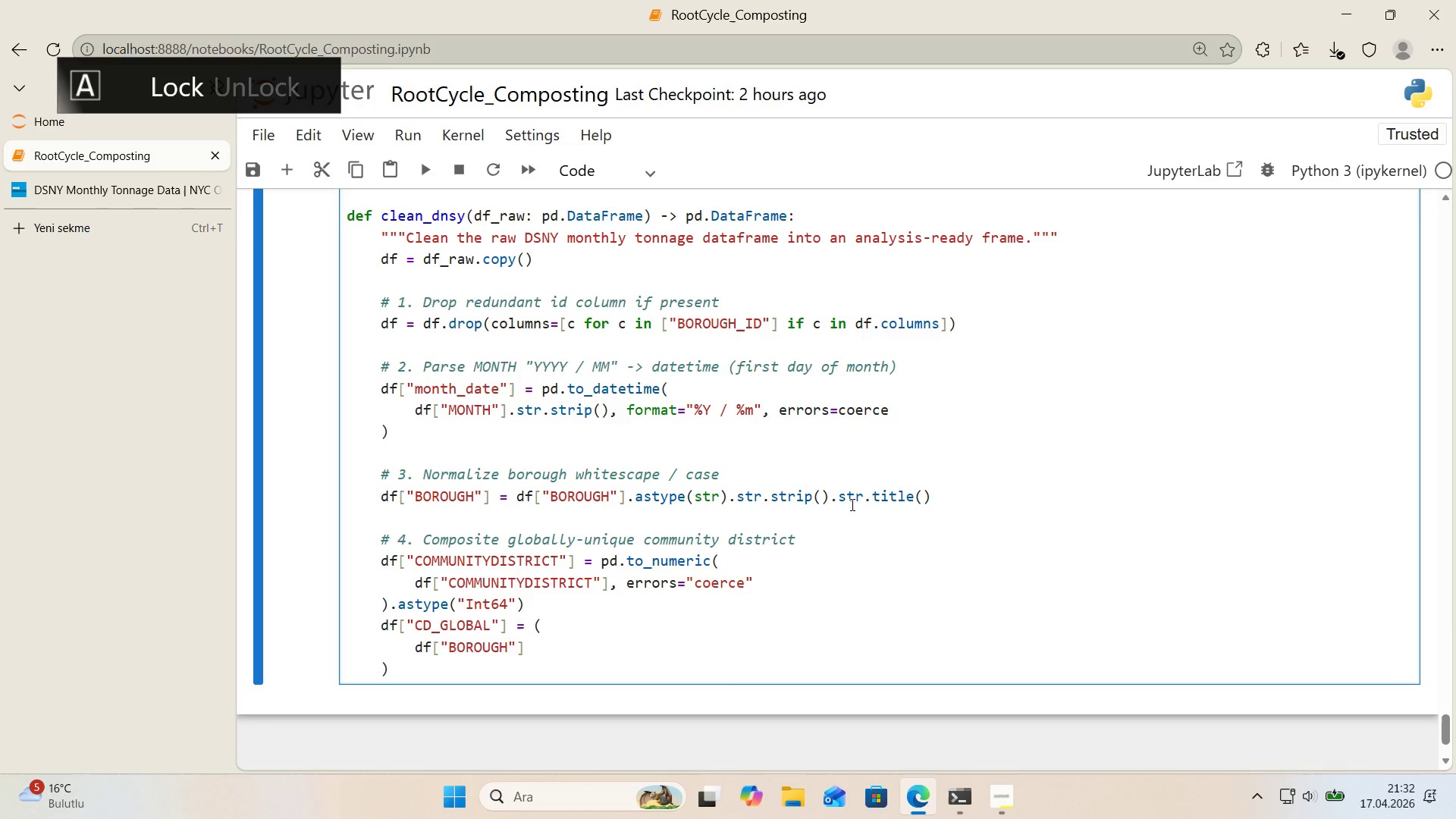 
key(ArrowRight)
 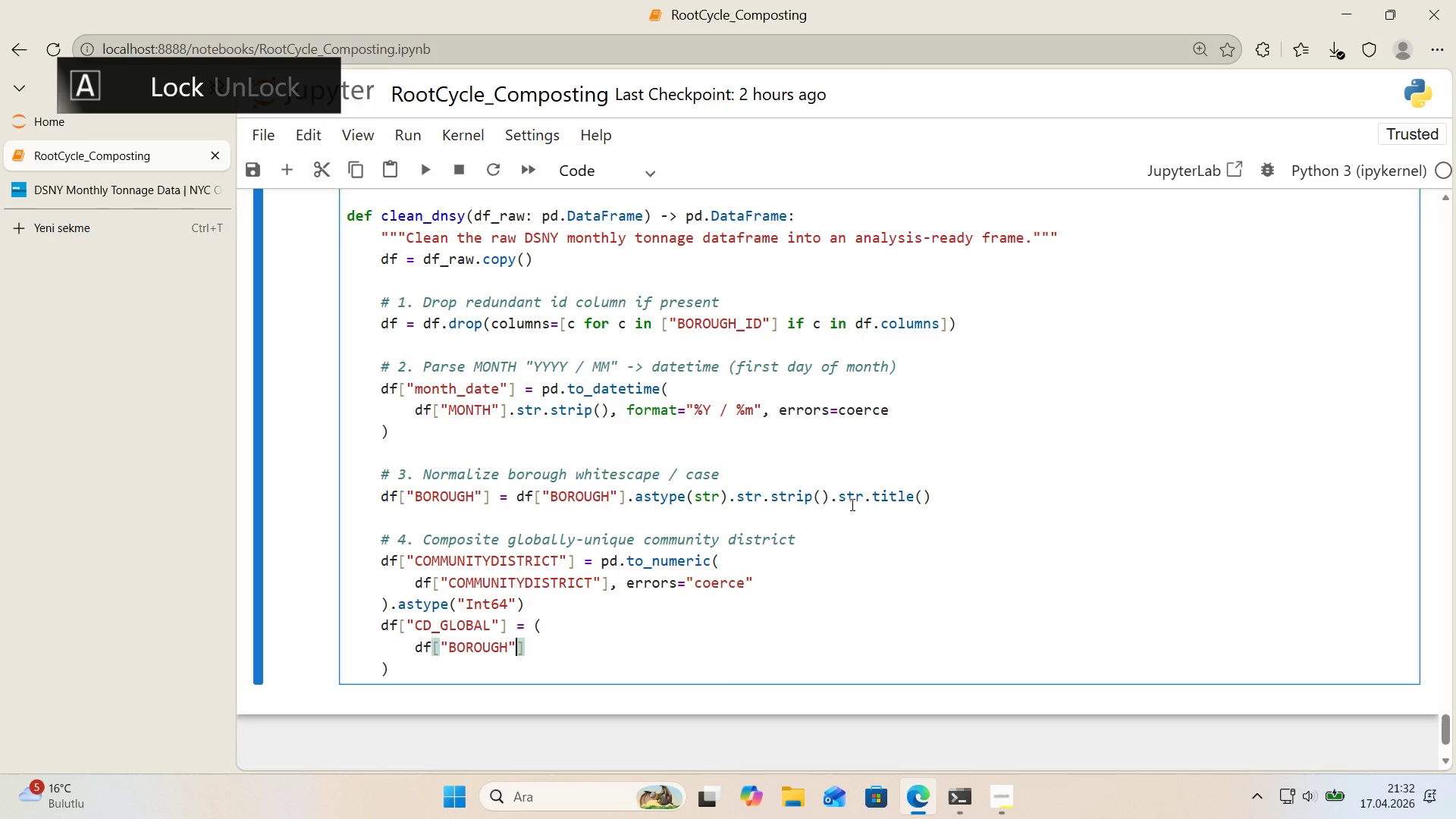 
key(ArrowRight)
 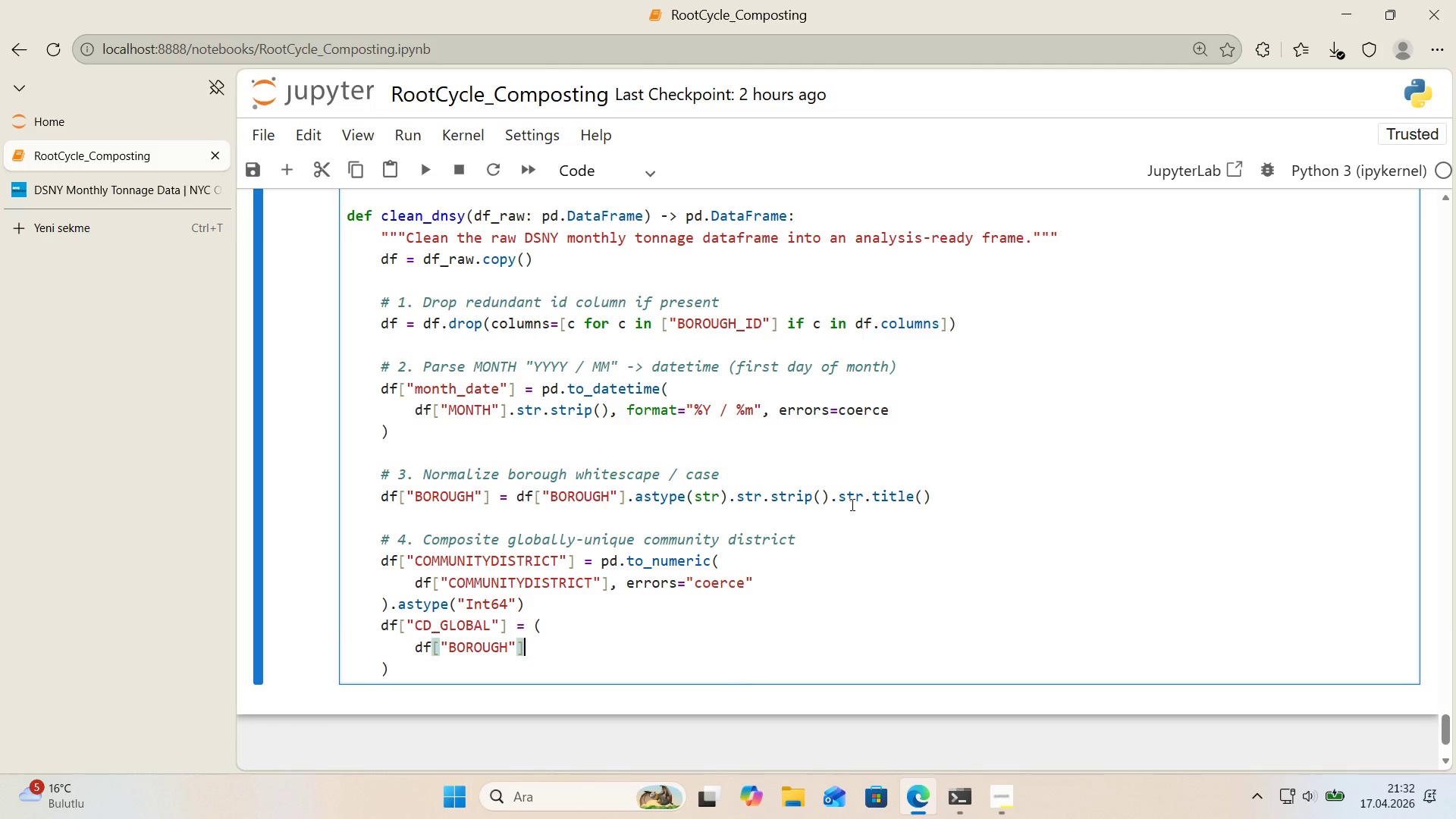 
key(Space)
 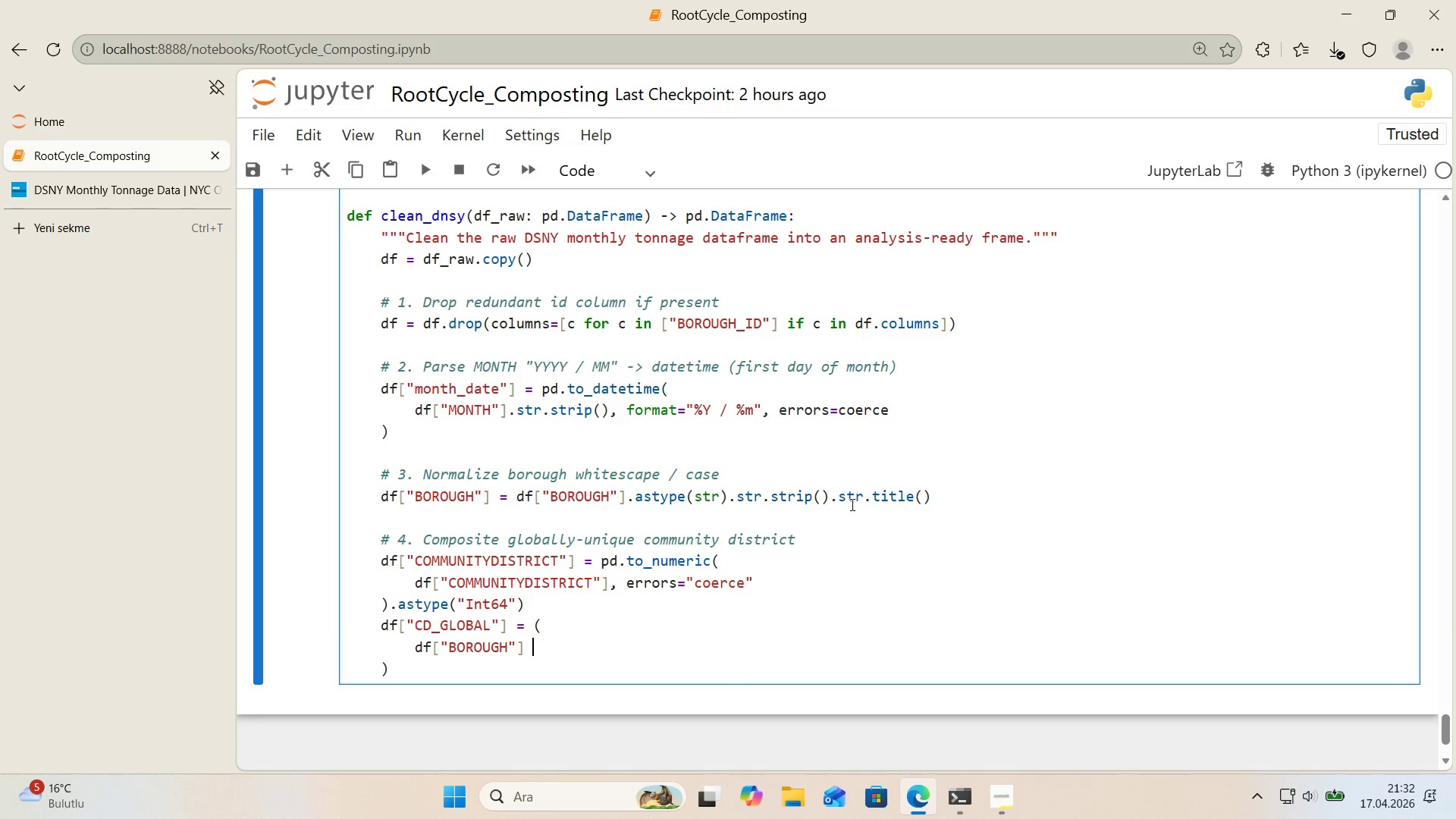 
key(NumpadAdd)
 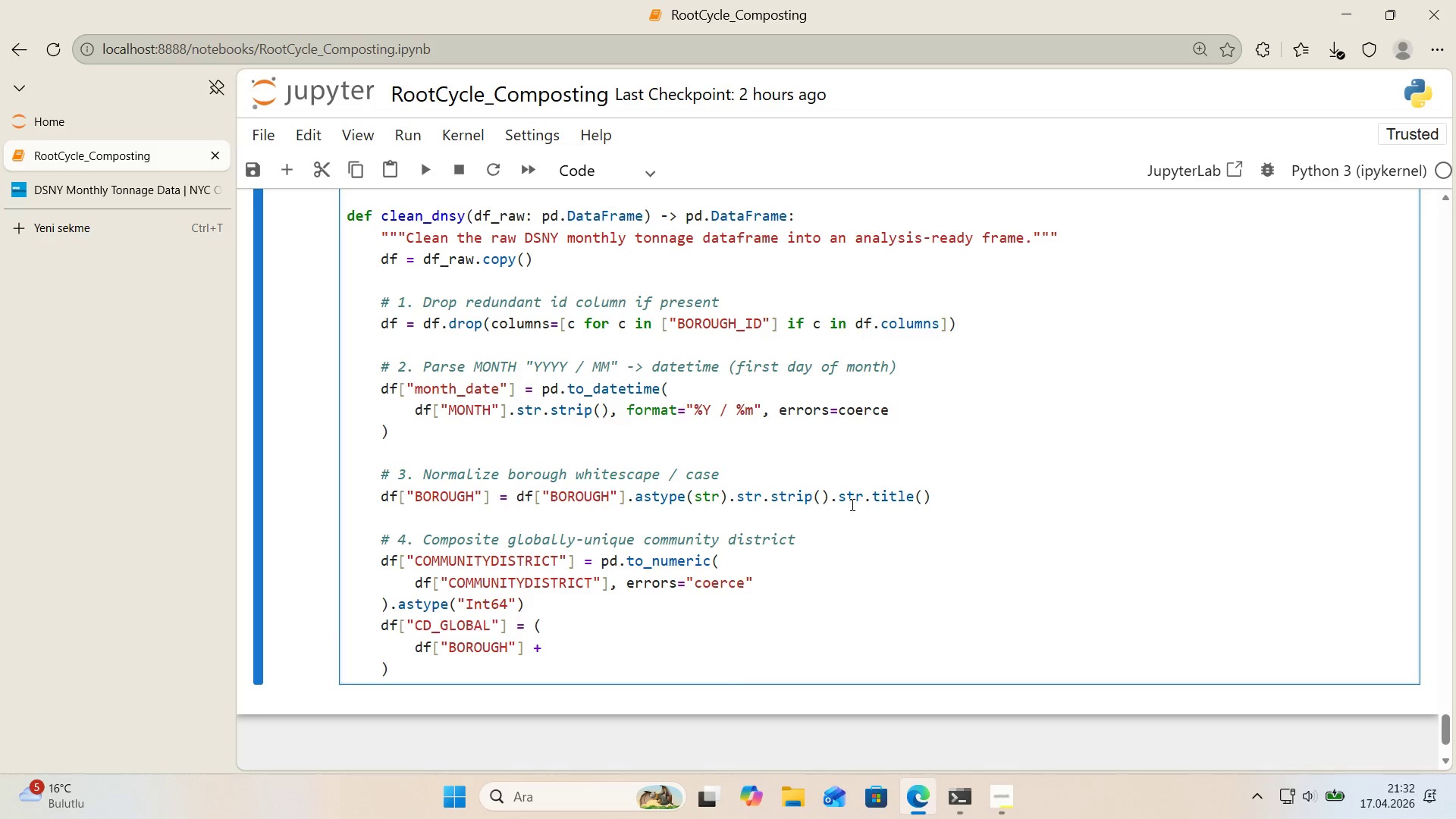 
key(Space)
 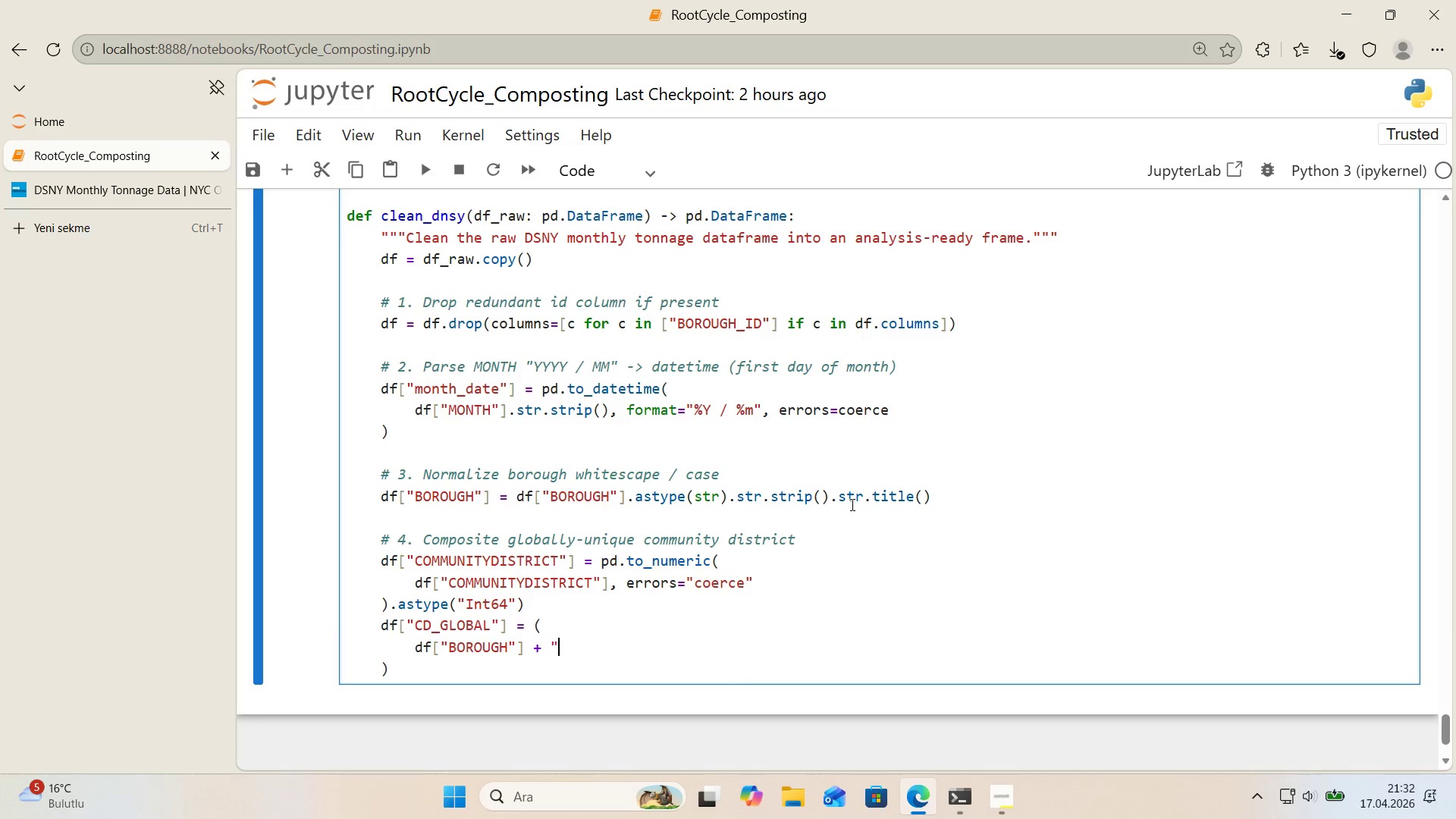 
key(Backquote)
 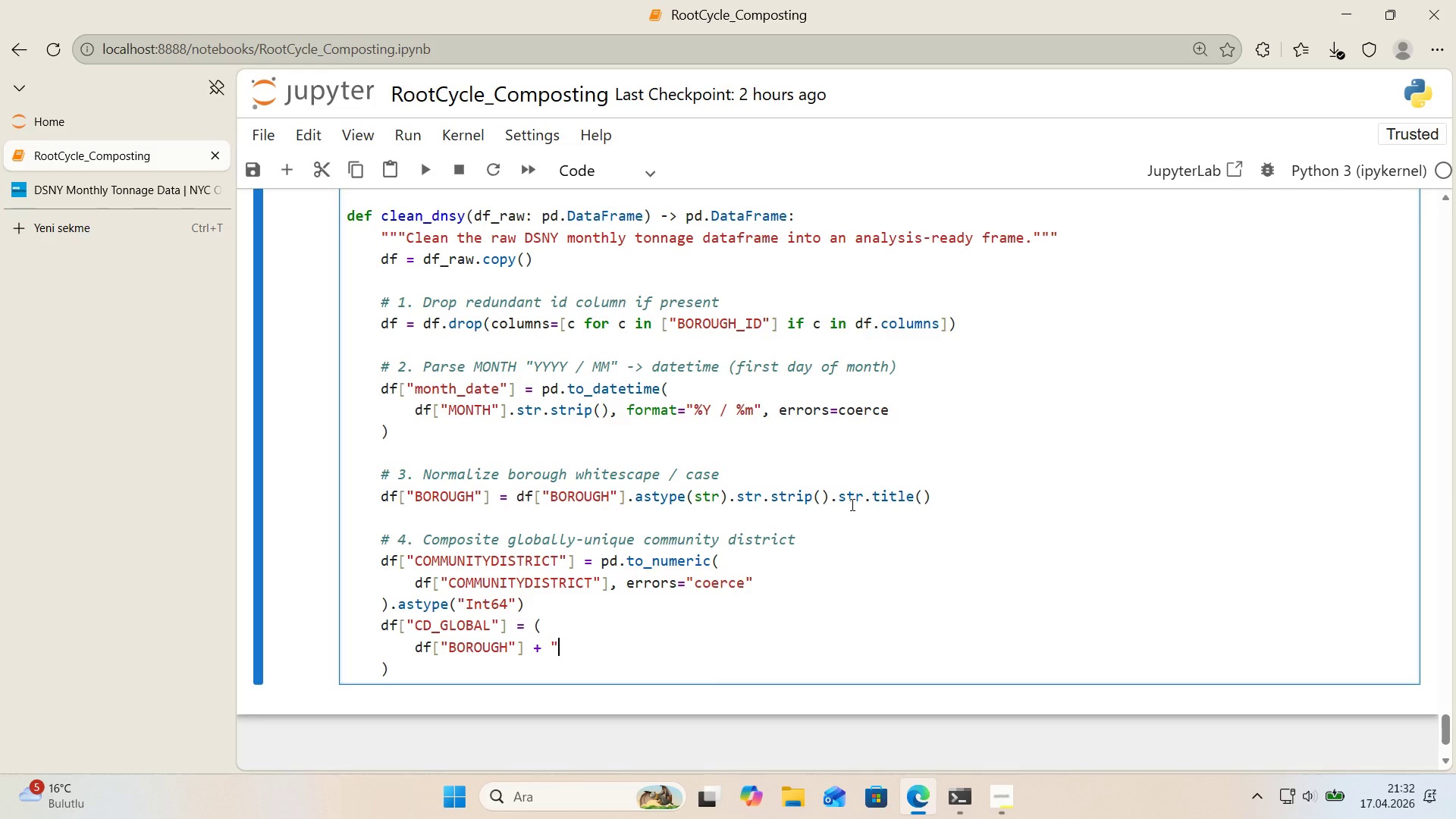 
key(Space)
 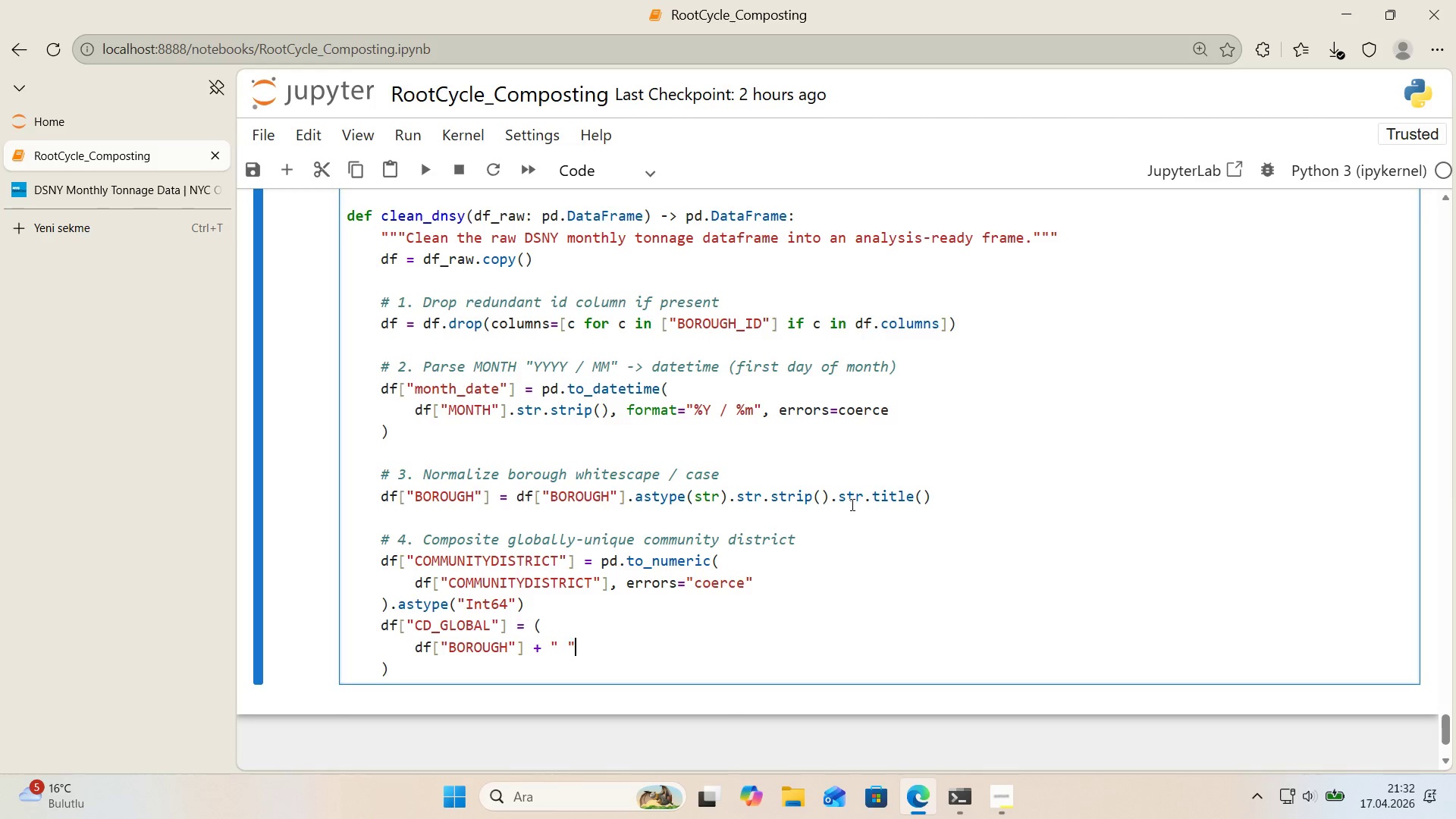 
key(Backquote)
 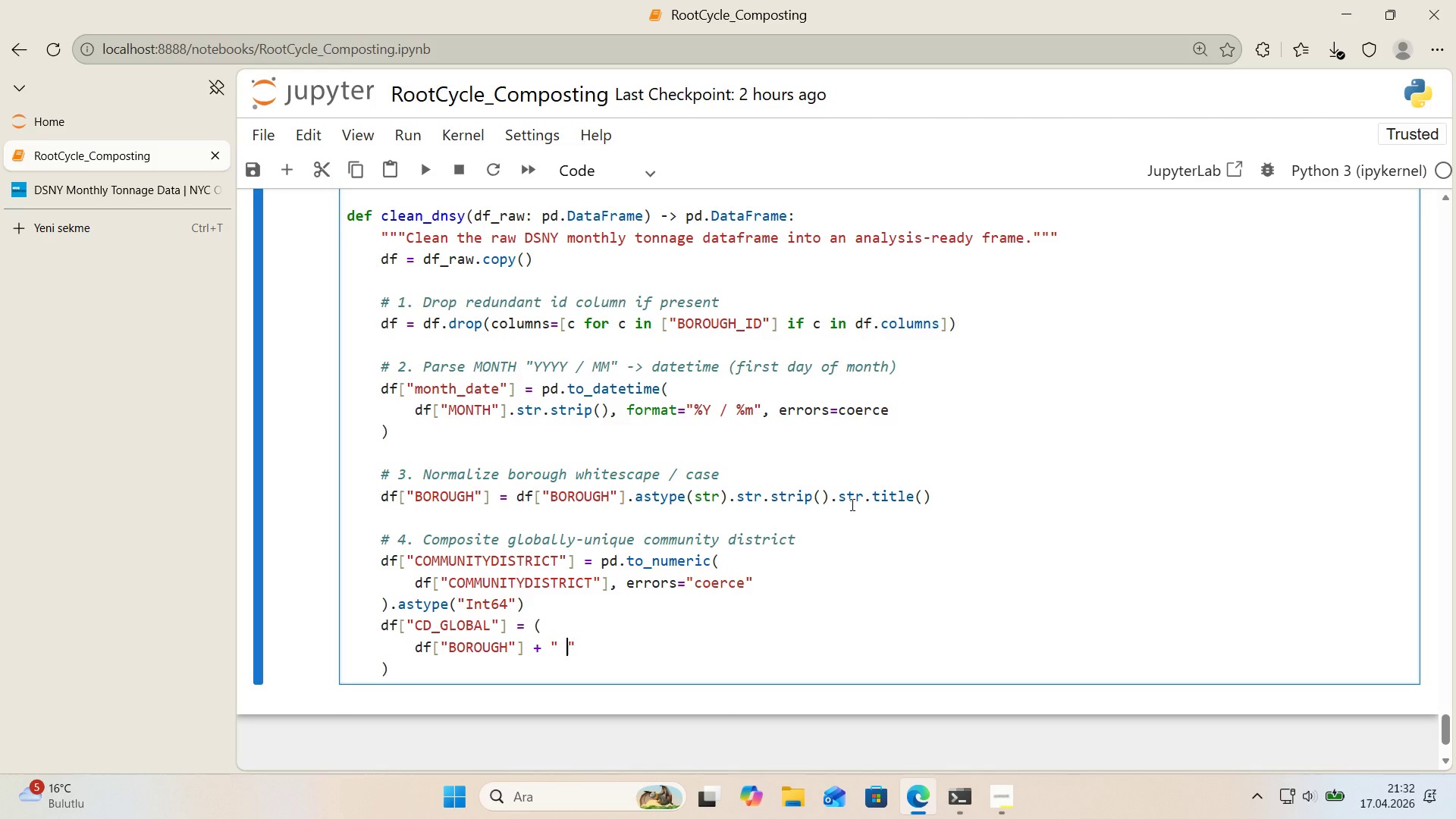 
key(ArrowLeft)
 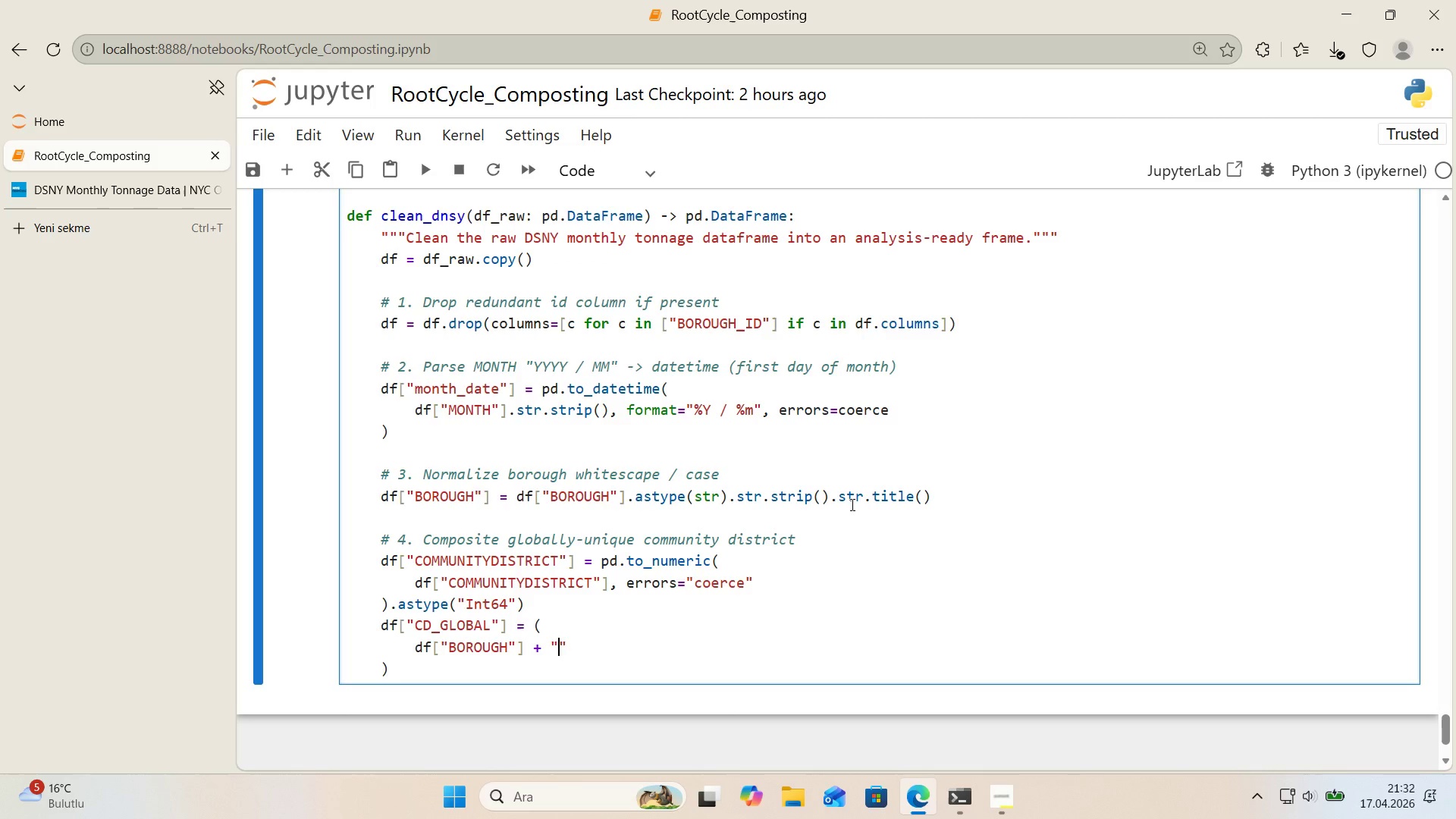 
key(Backspace)
type( cd)
key(Backspace)
key(Backspace)
type(CD)
 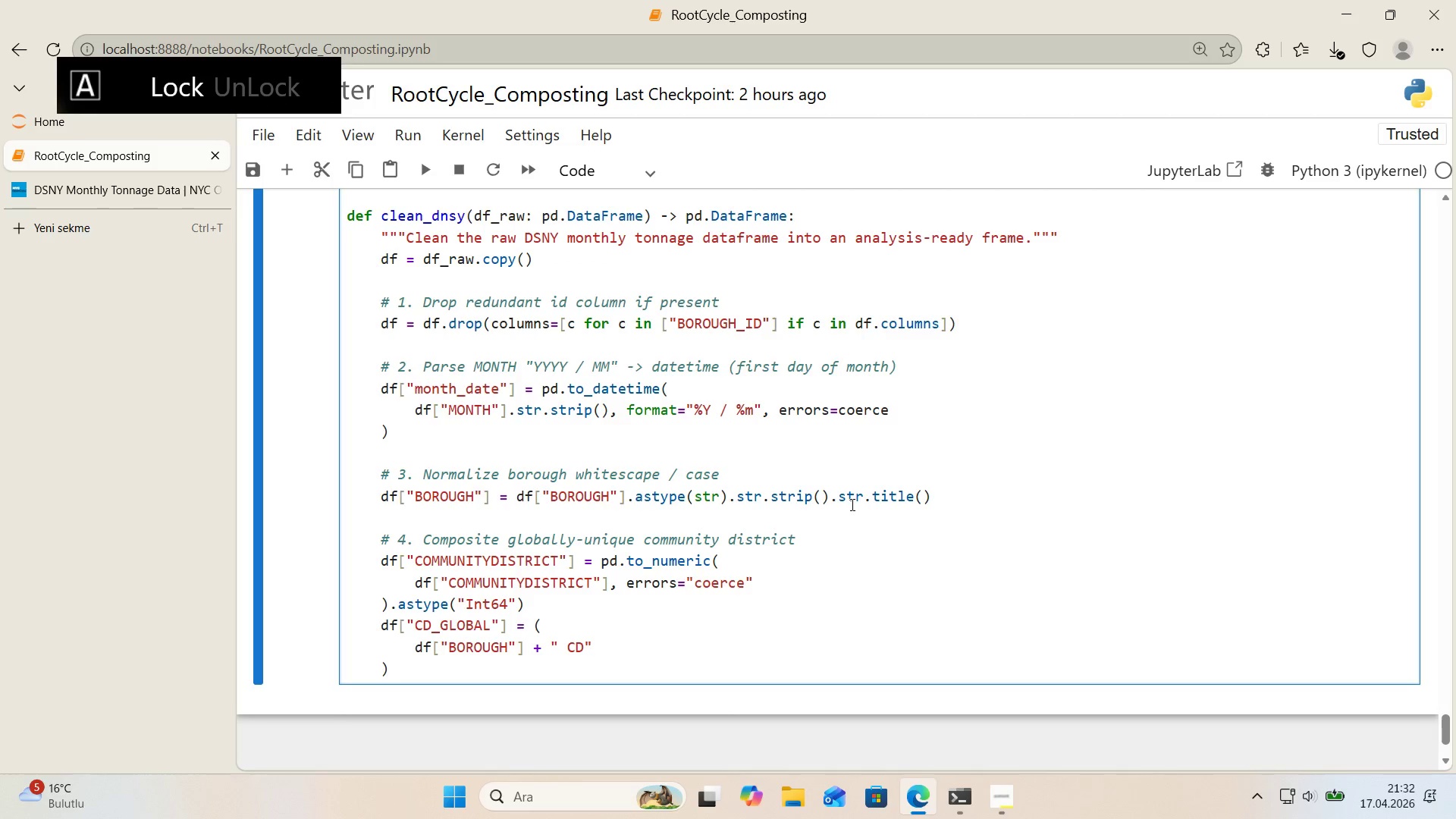 
key(ArrowRight)
 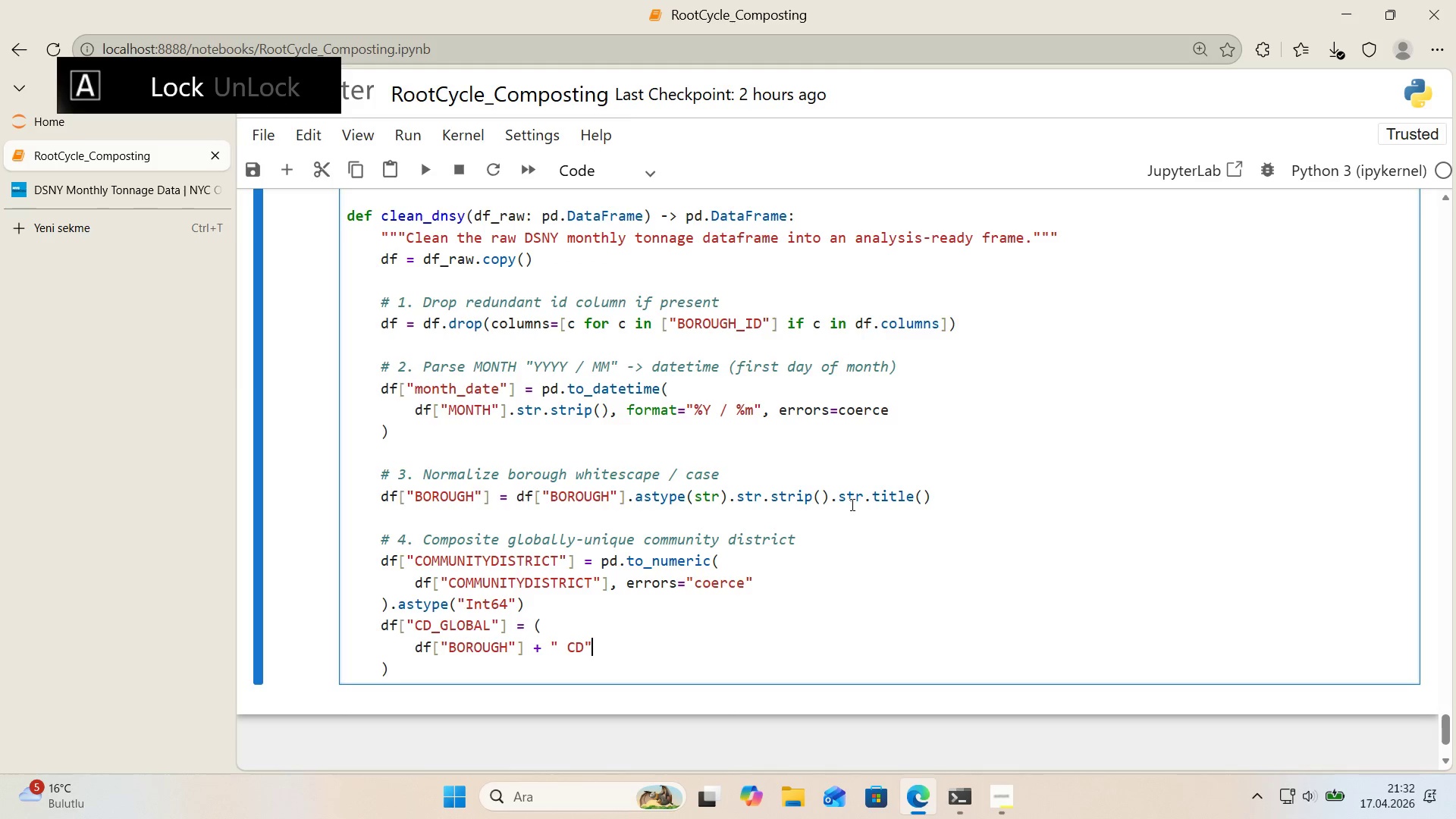 
key(Enter)
 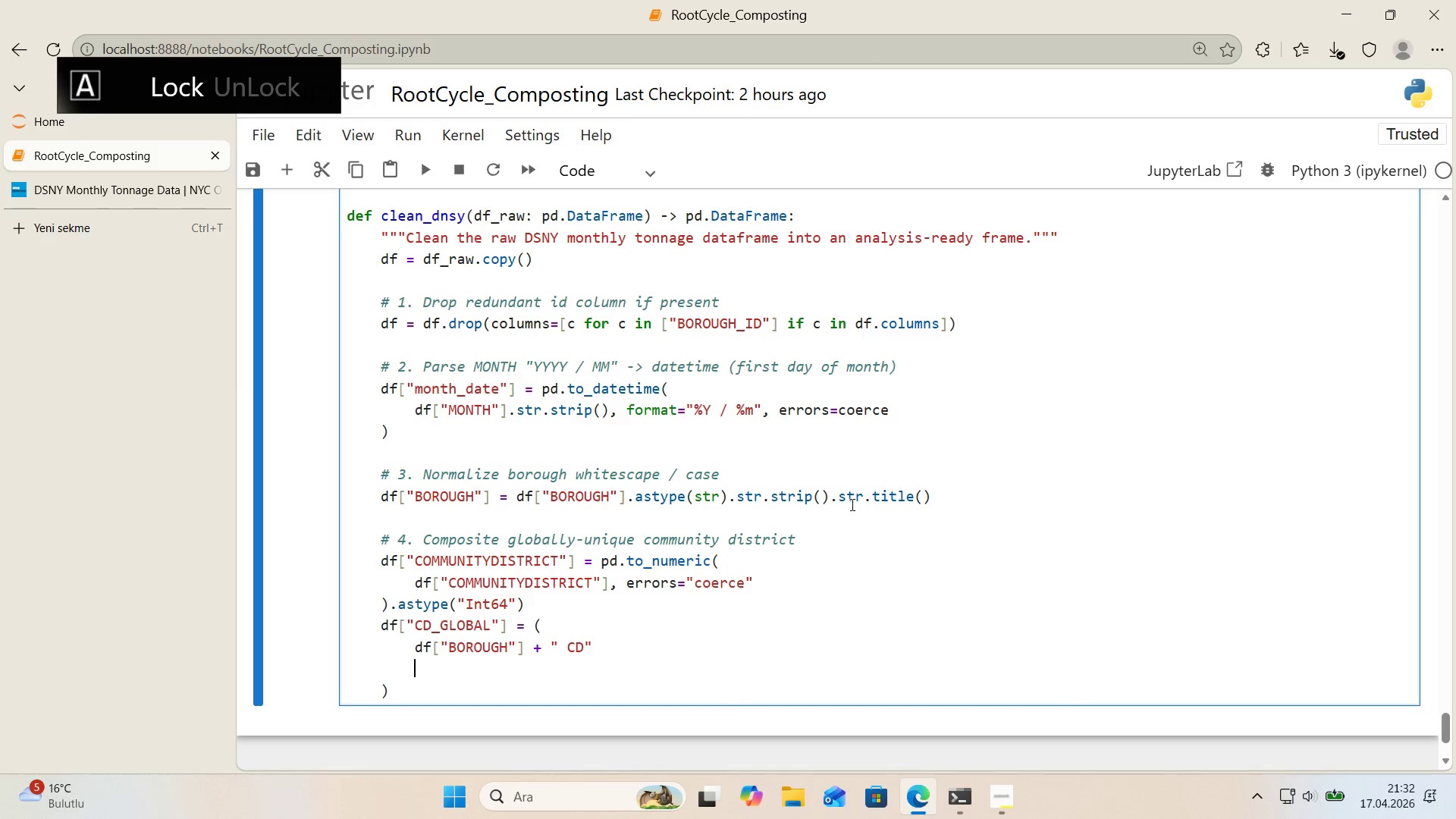 
type(+ DF)
key(Backspace)
key(Backspace)
type(df)
 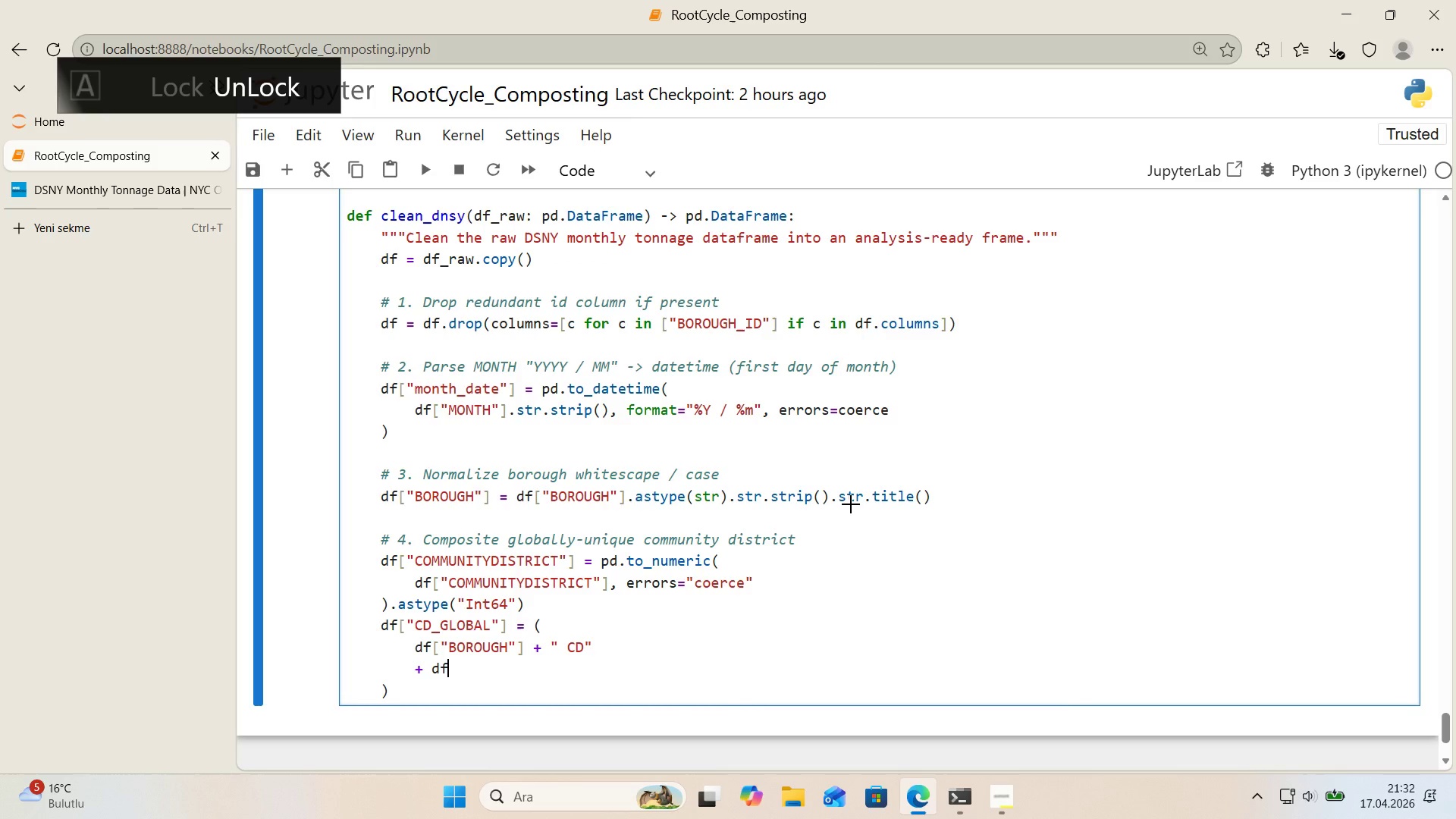 
key(Alt+Control+8)
 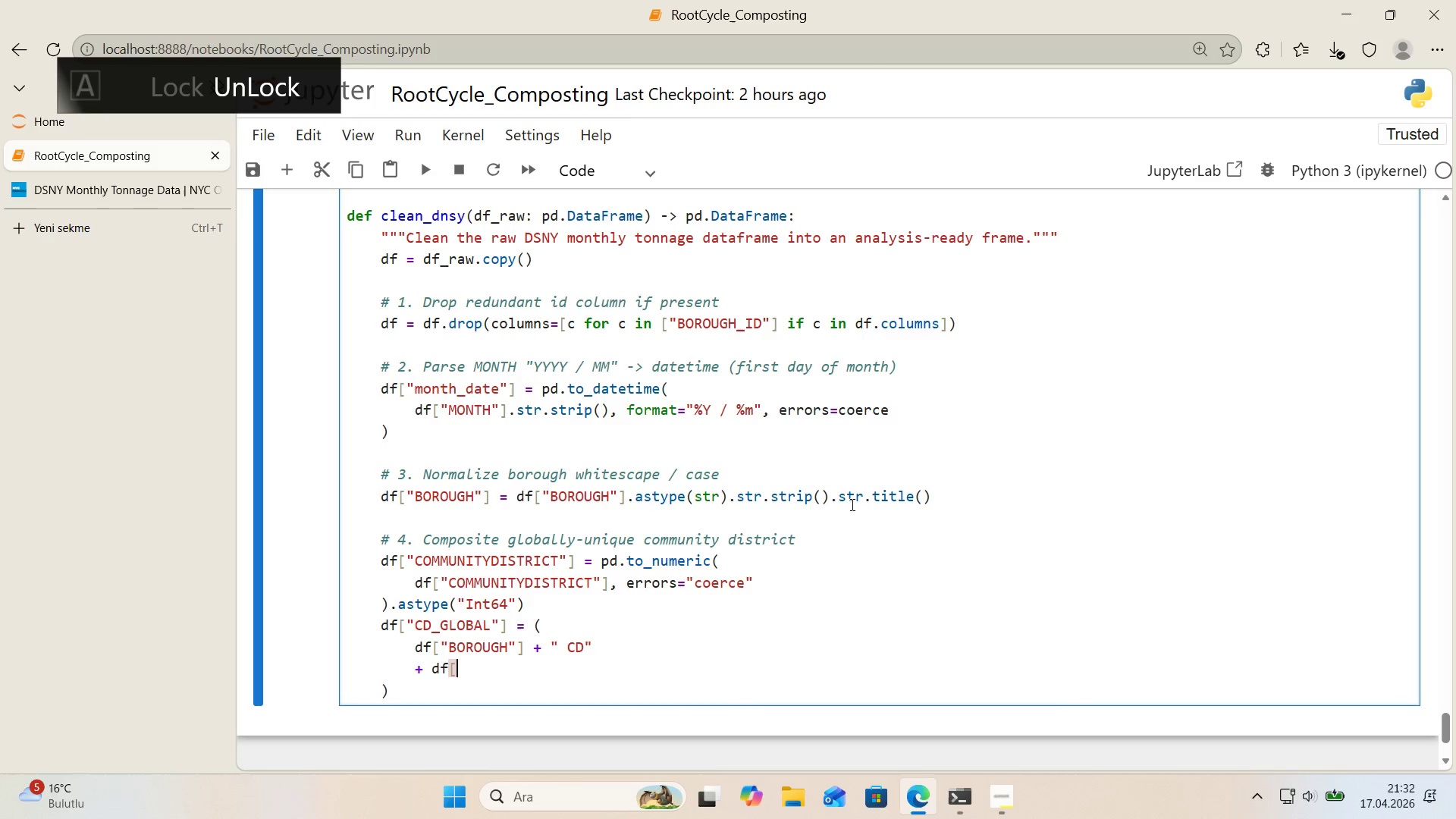 
key(Alt+Control+9)
 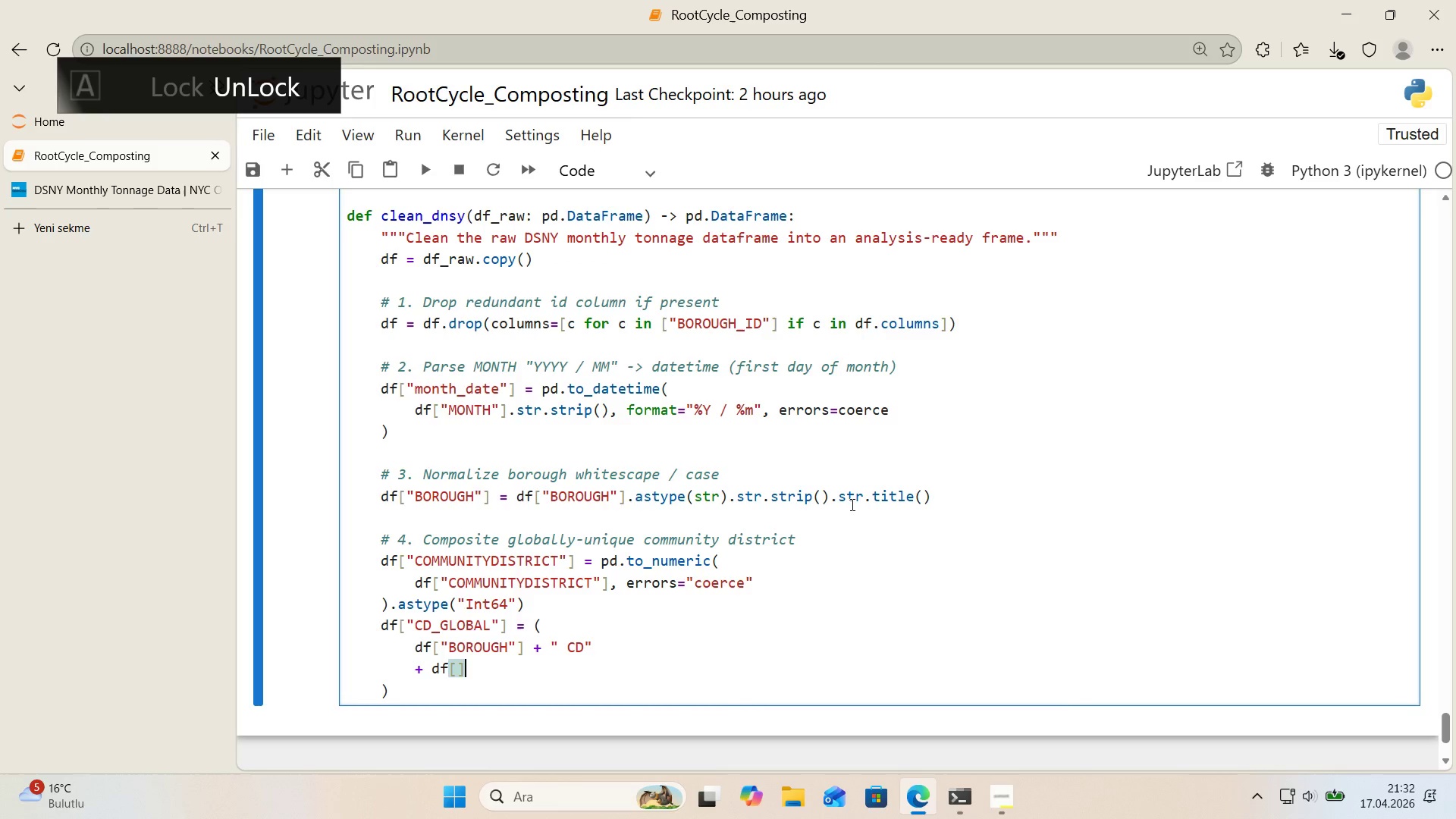 
key(ArrowLeft)
 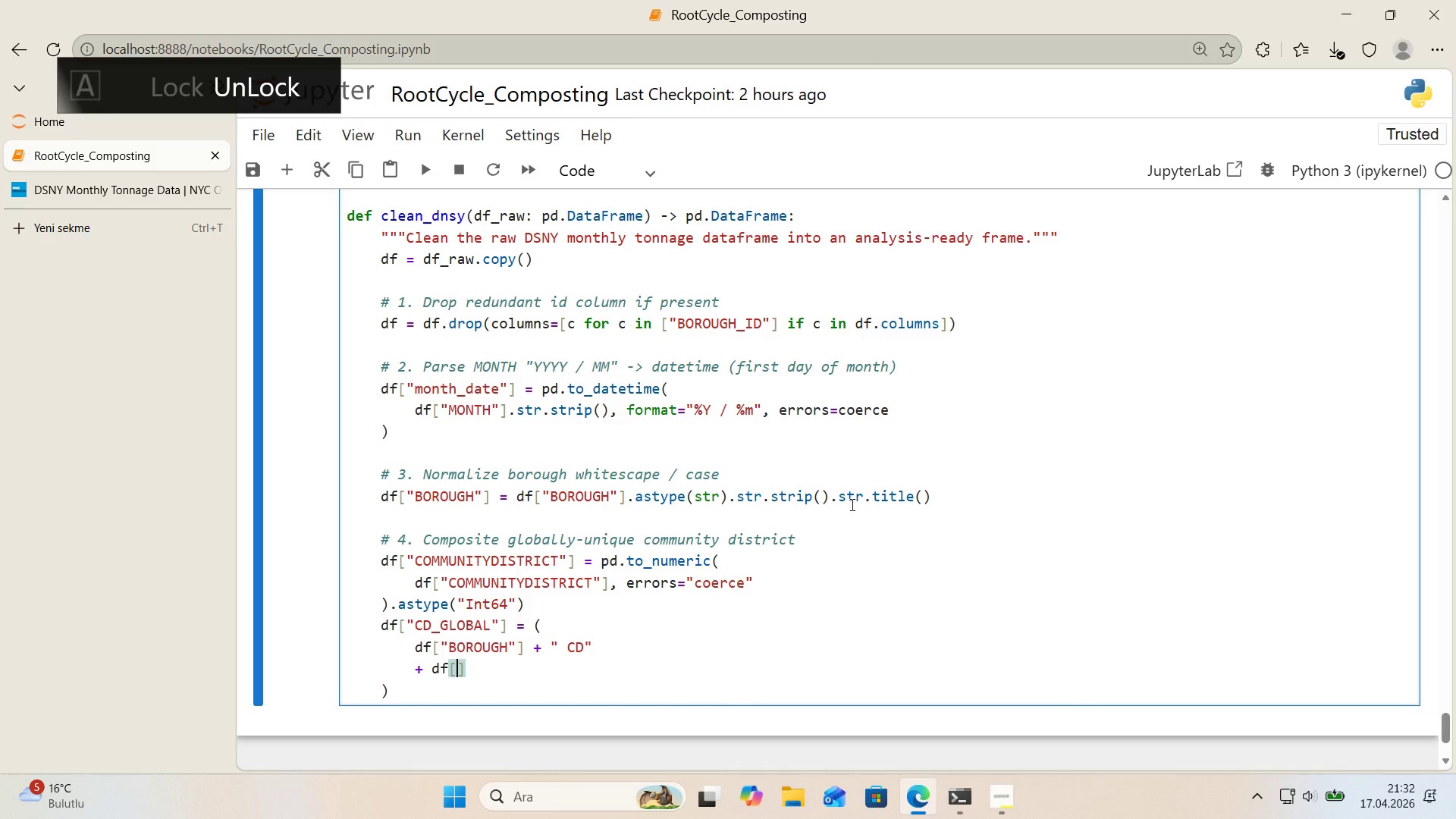 
key(Backquote)
 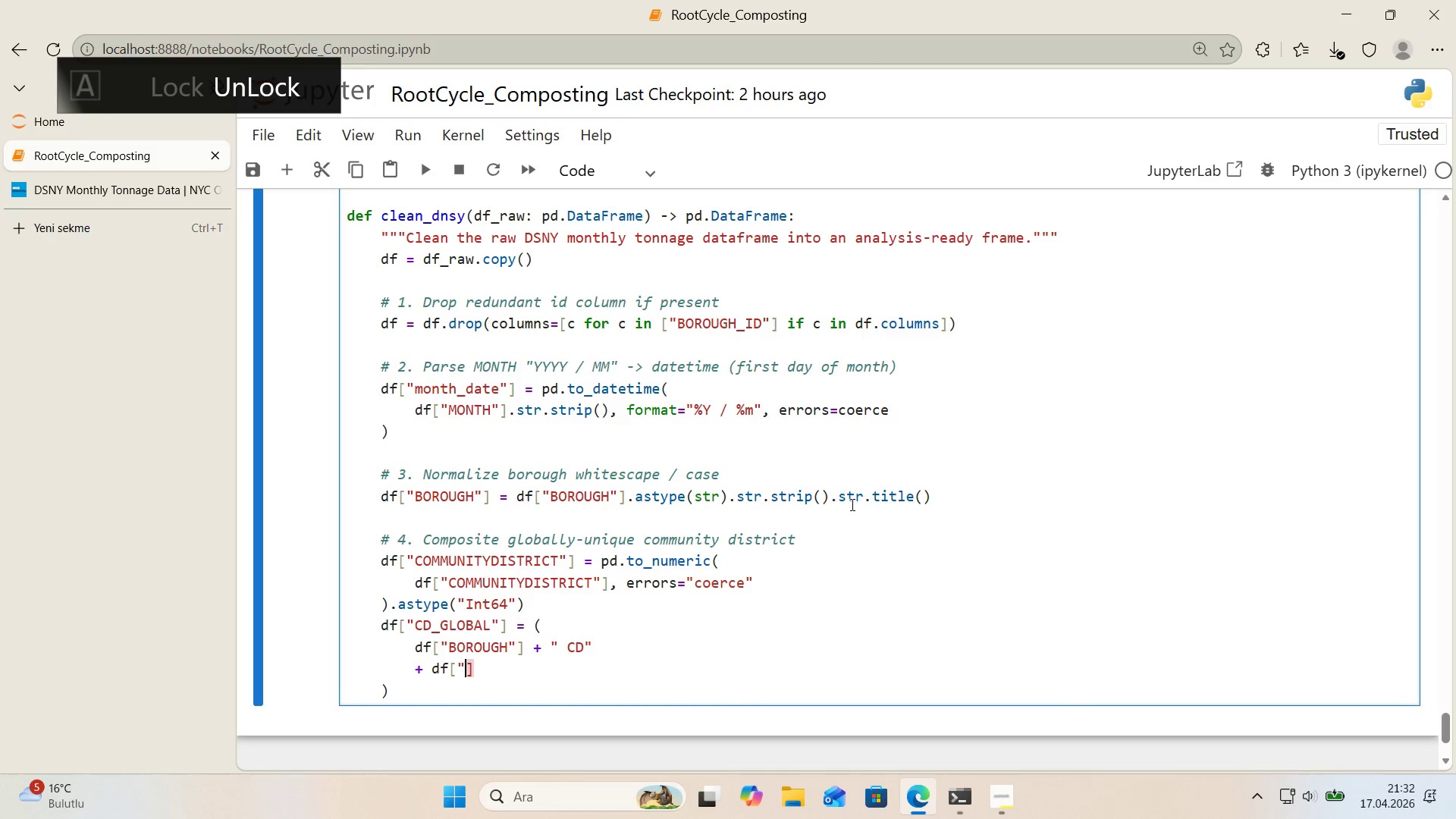 
key(Backquote)
 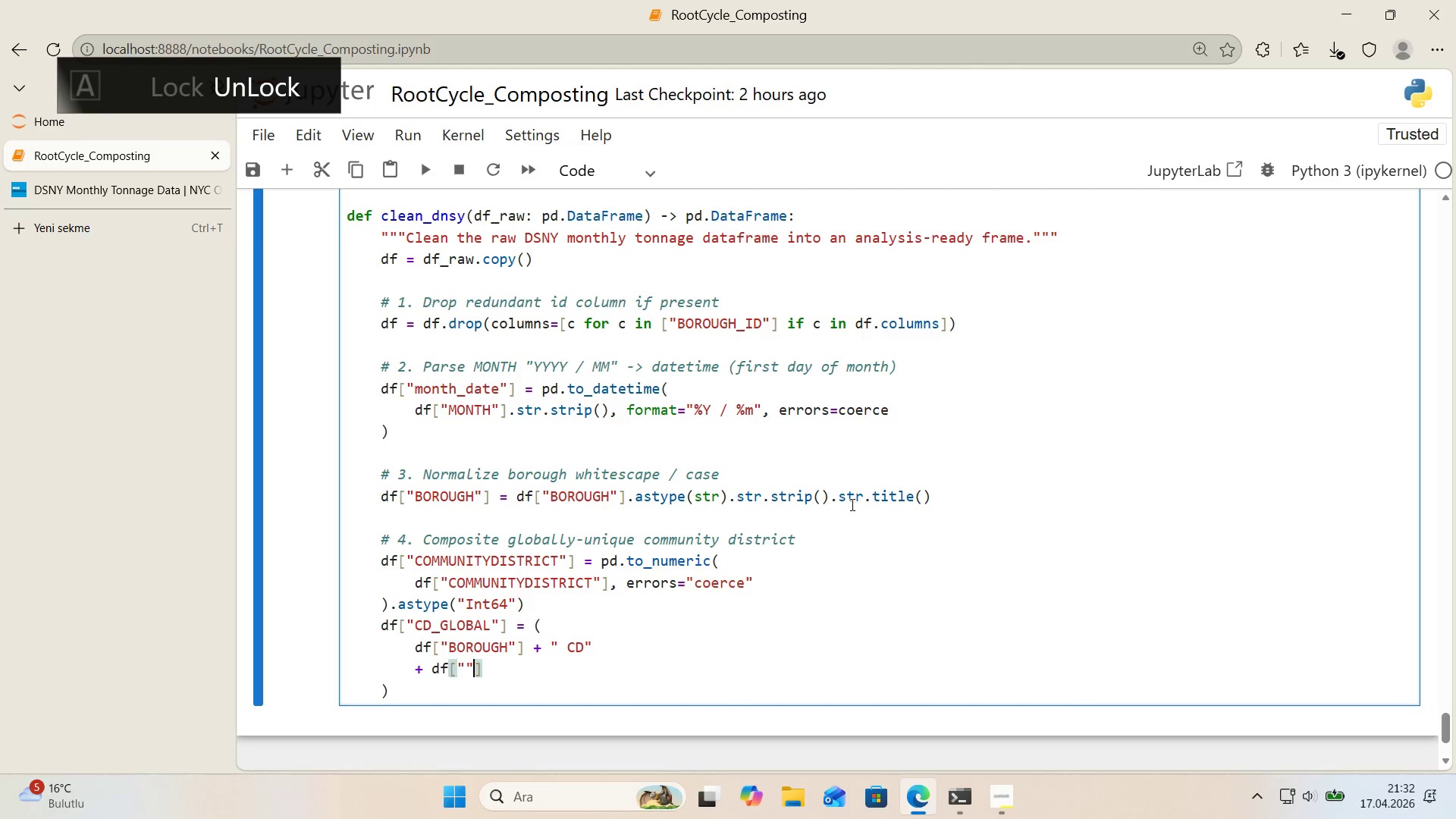 
key(ArrowLeft)
 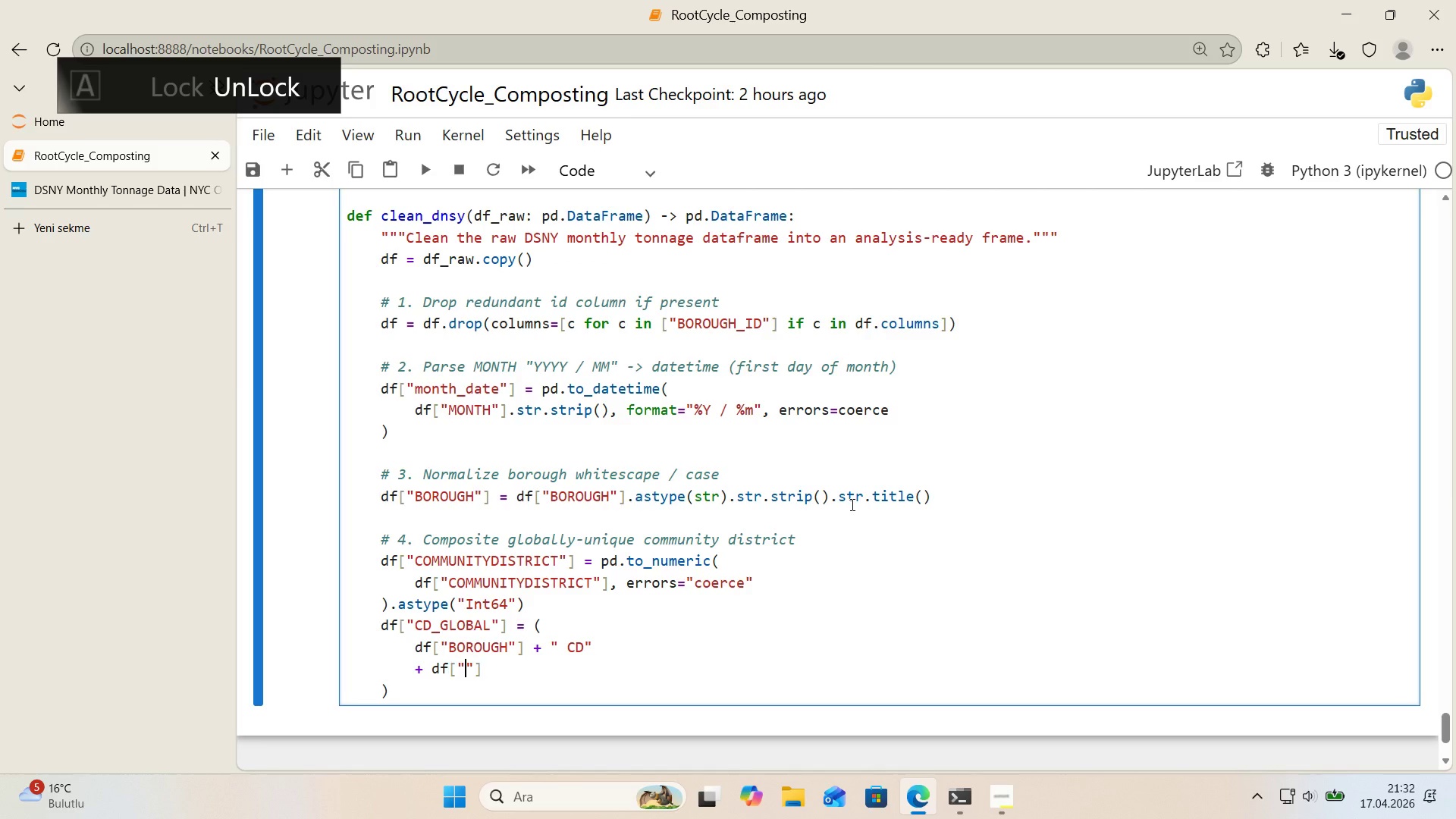 
type(COMMUNITY)
 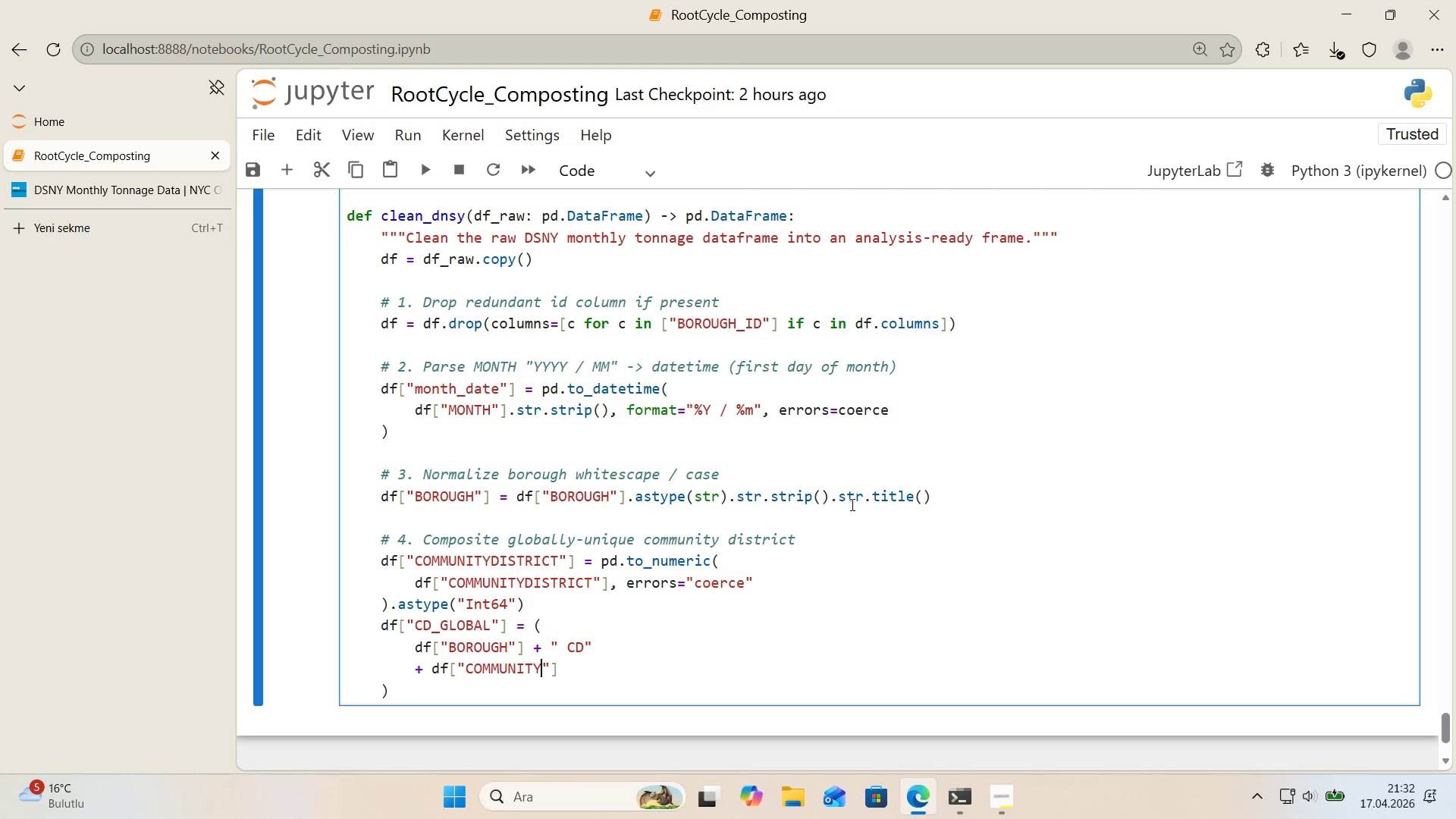 
type(DISTRICT)
 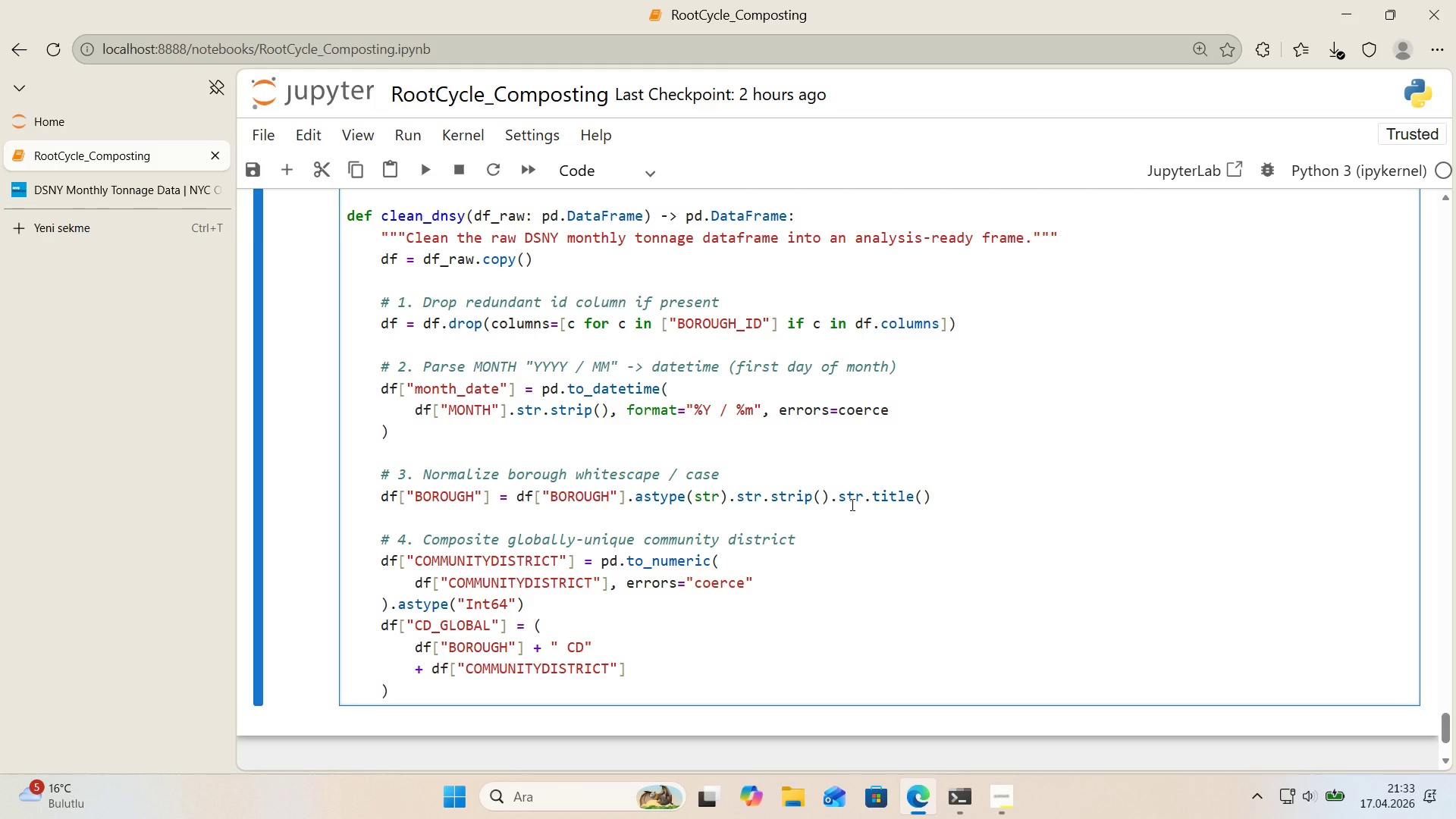 
key(ArrowRight)
 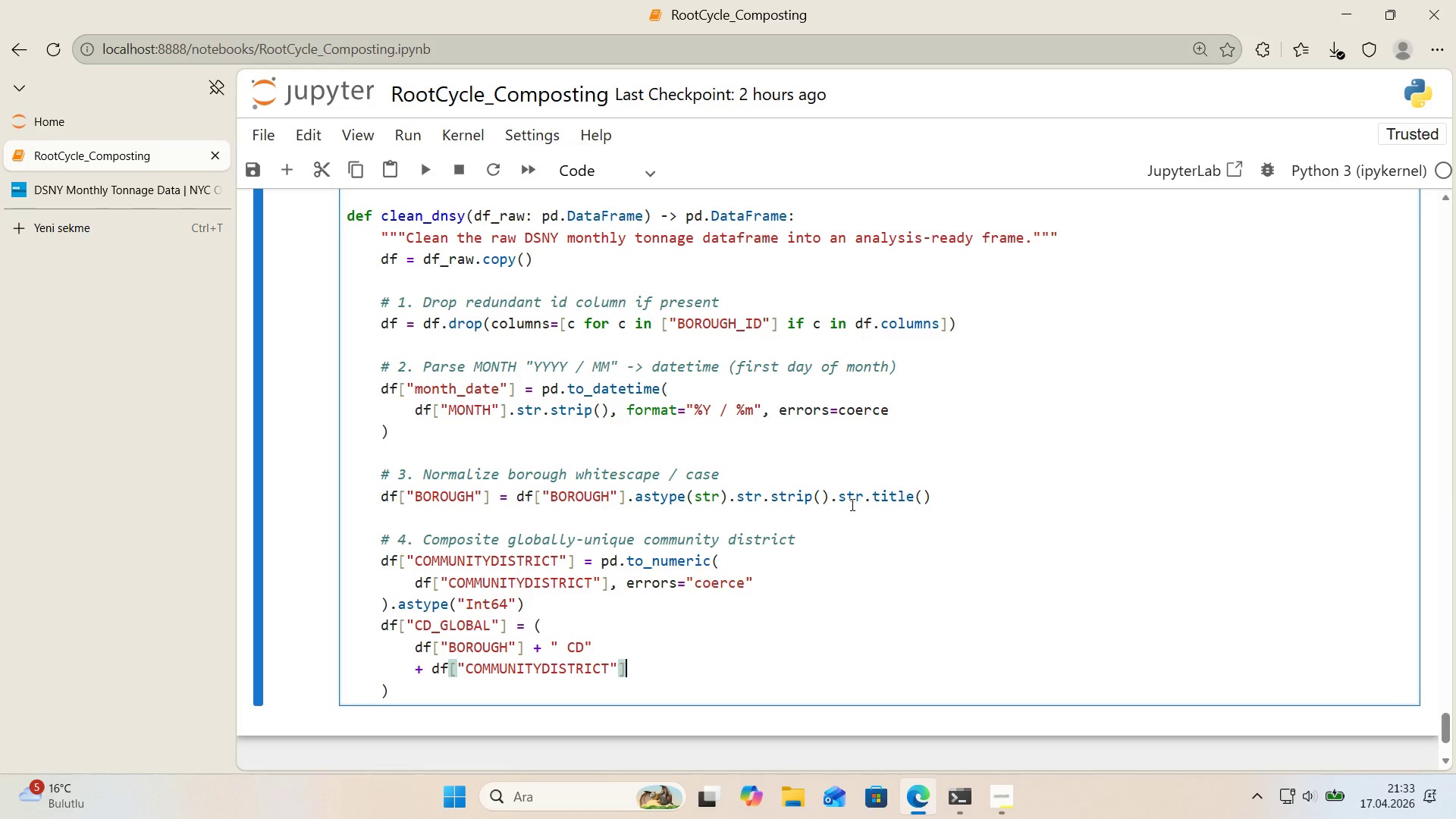 
key(ArrowRight)
 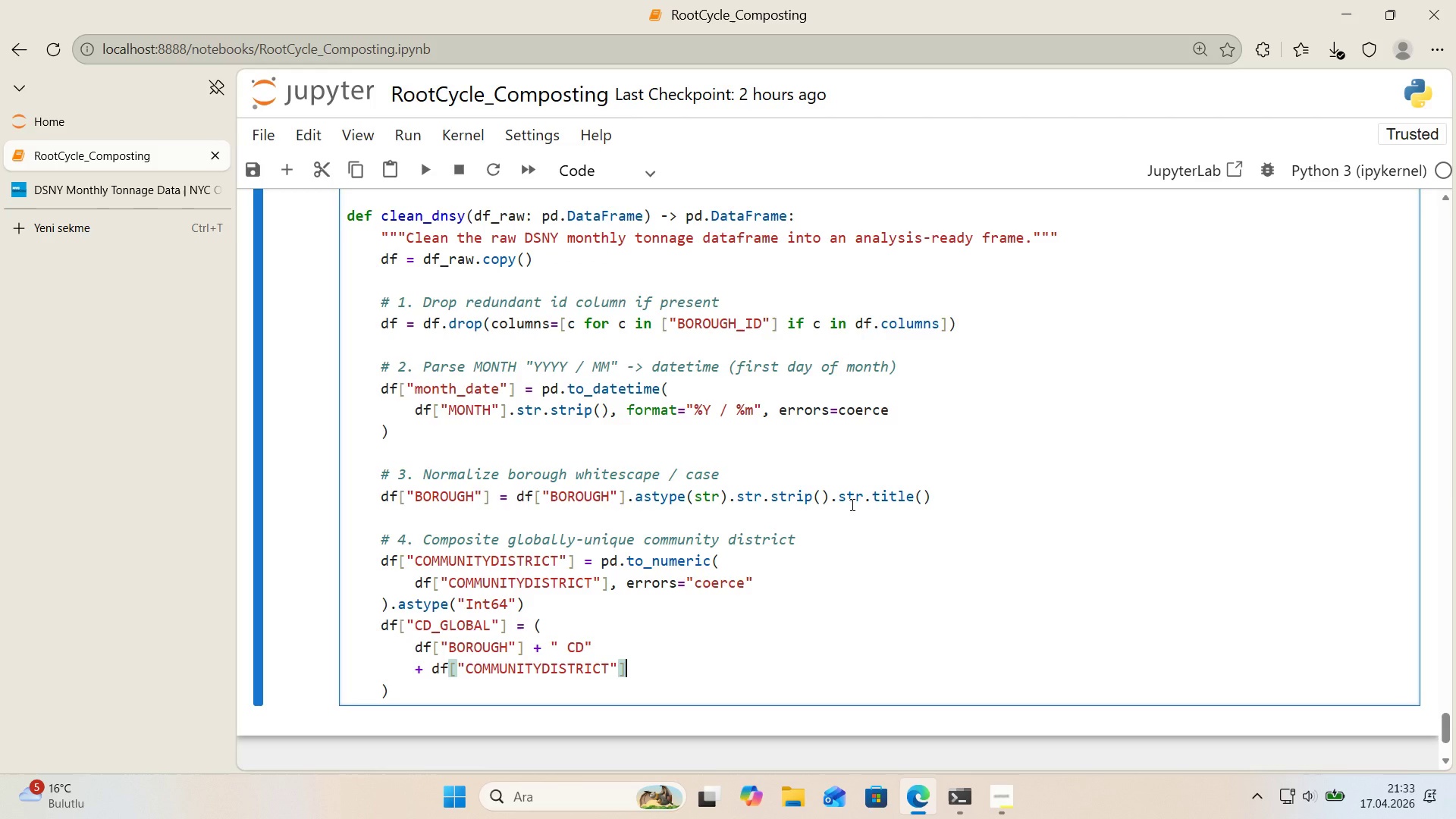 
type(.astype*()
 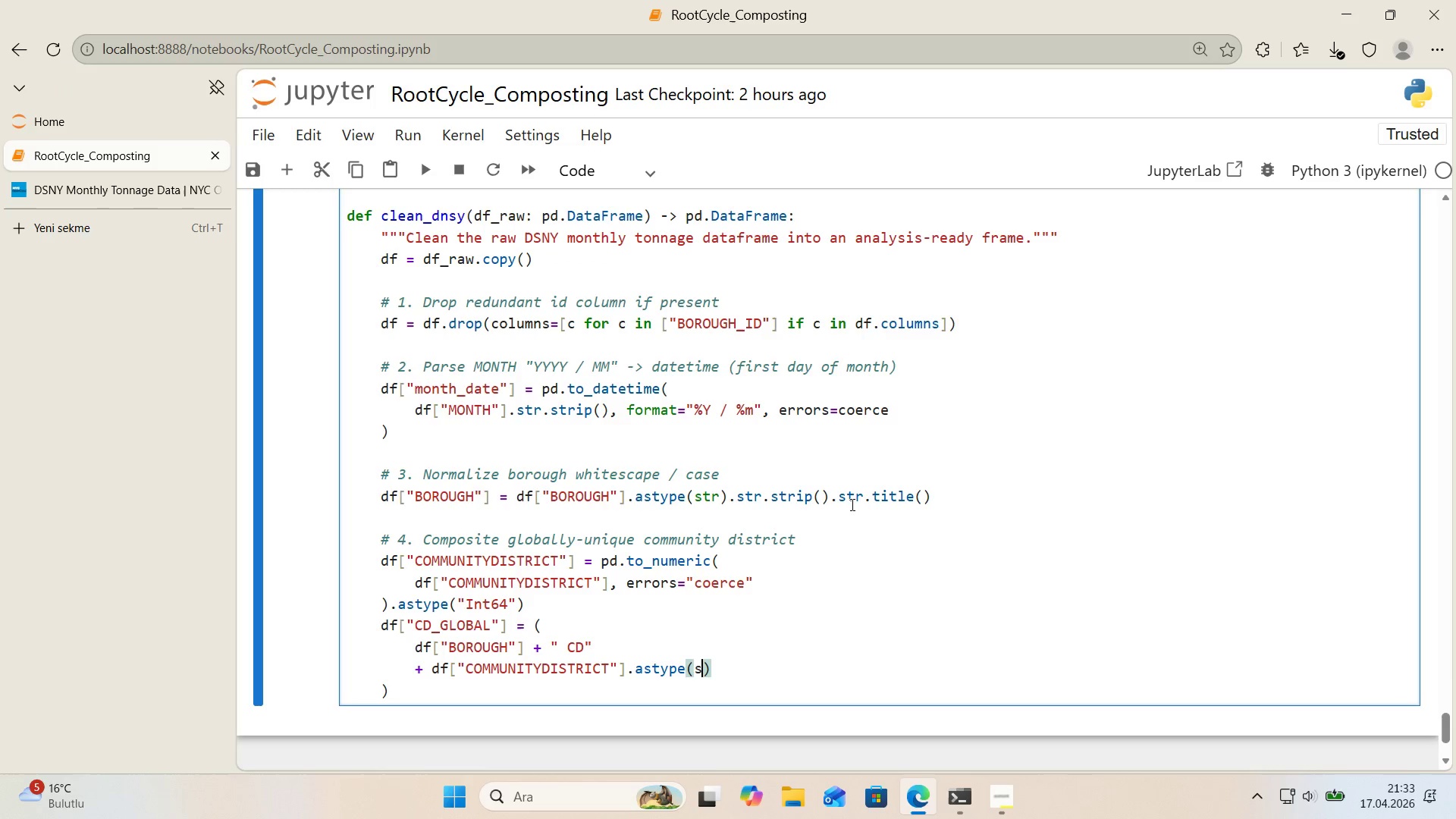 
 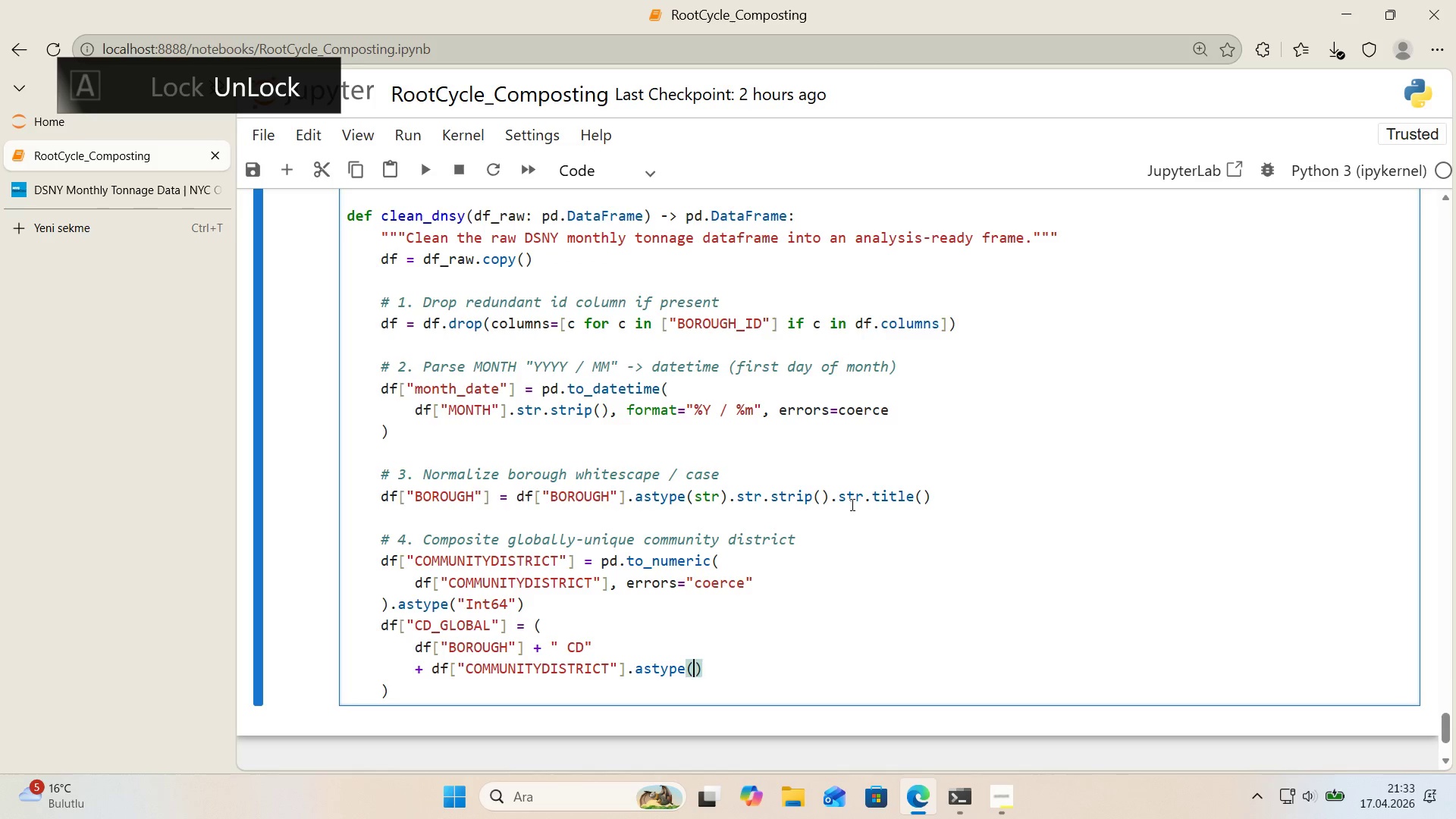 
key(ArrowLeft)
 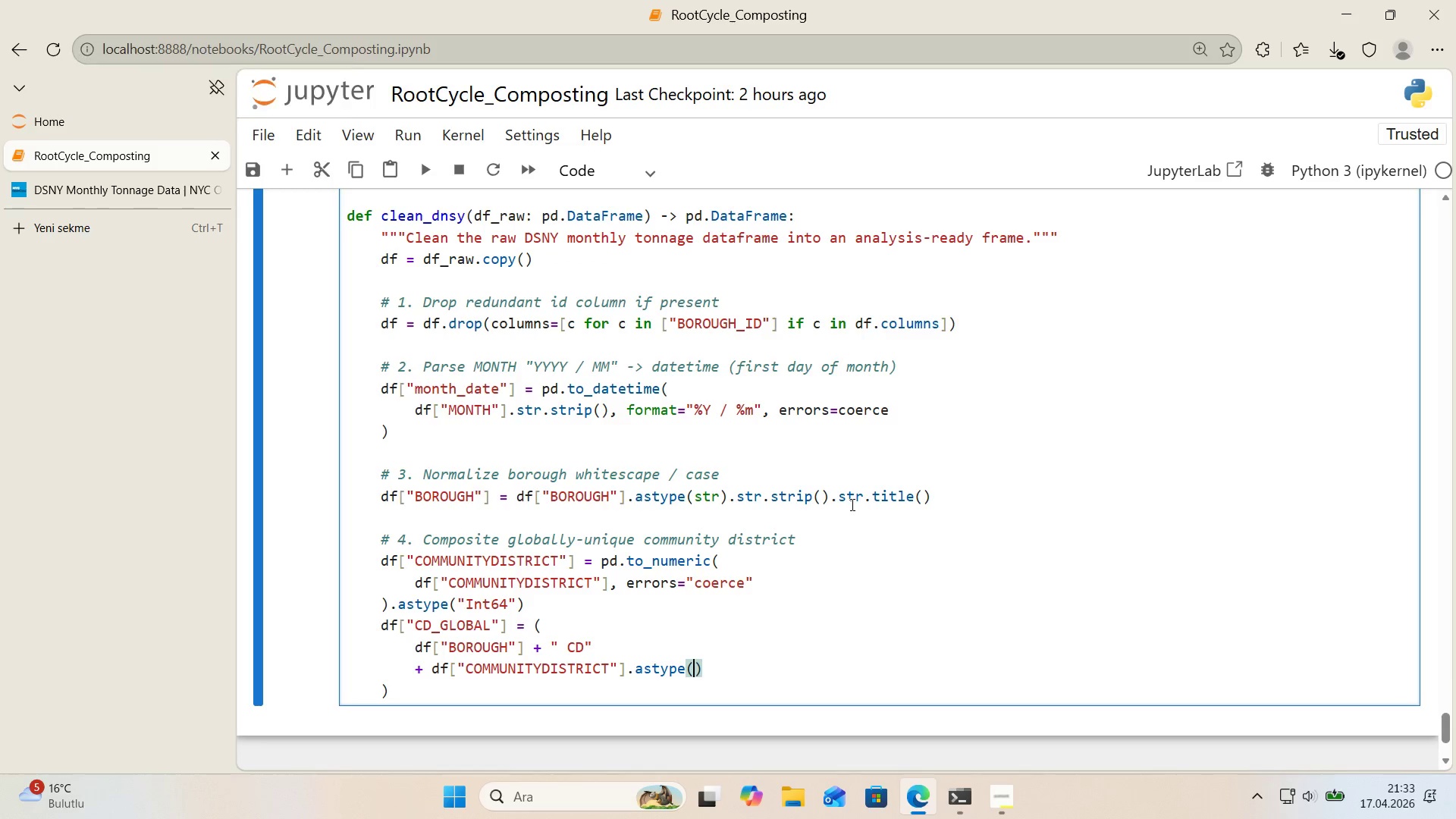 
type(str)
 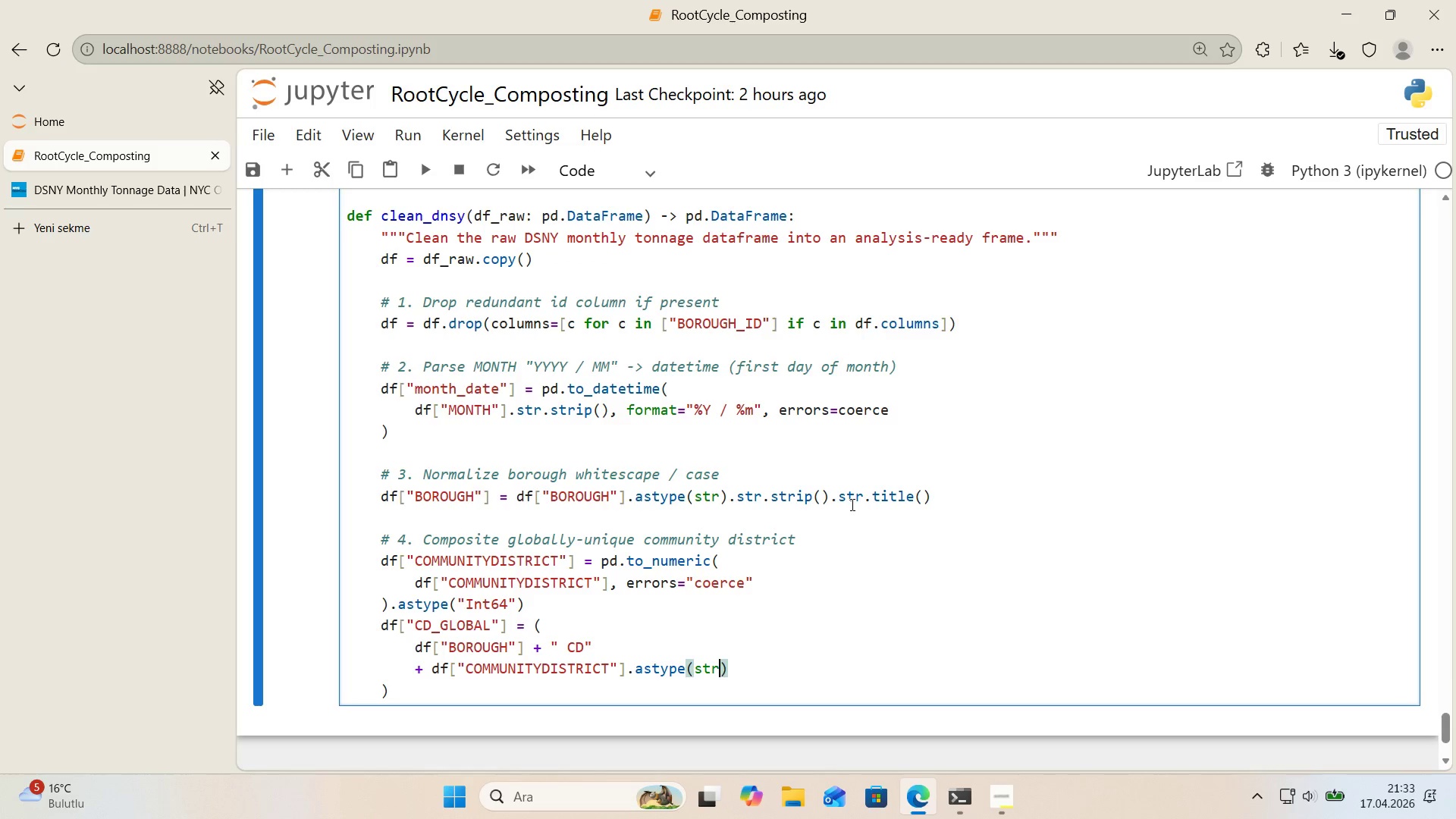 
key(ArrowRight)
 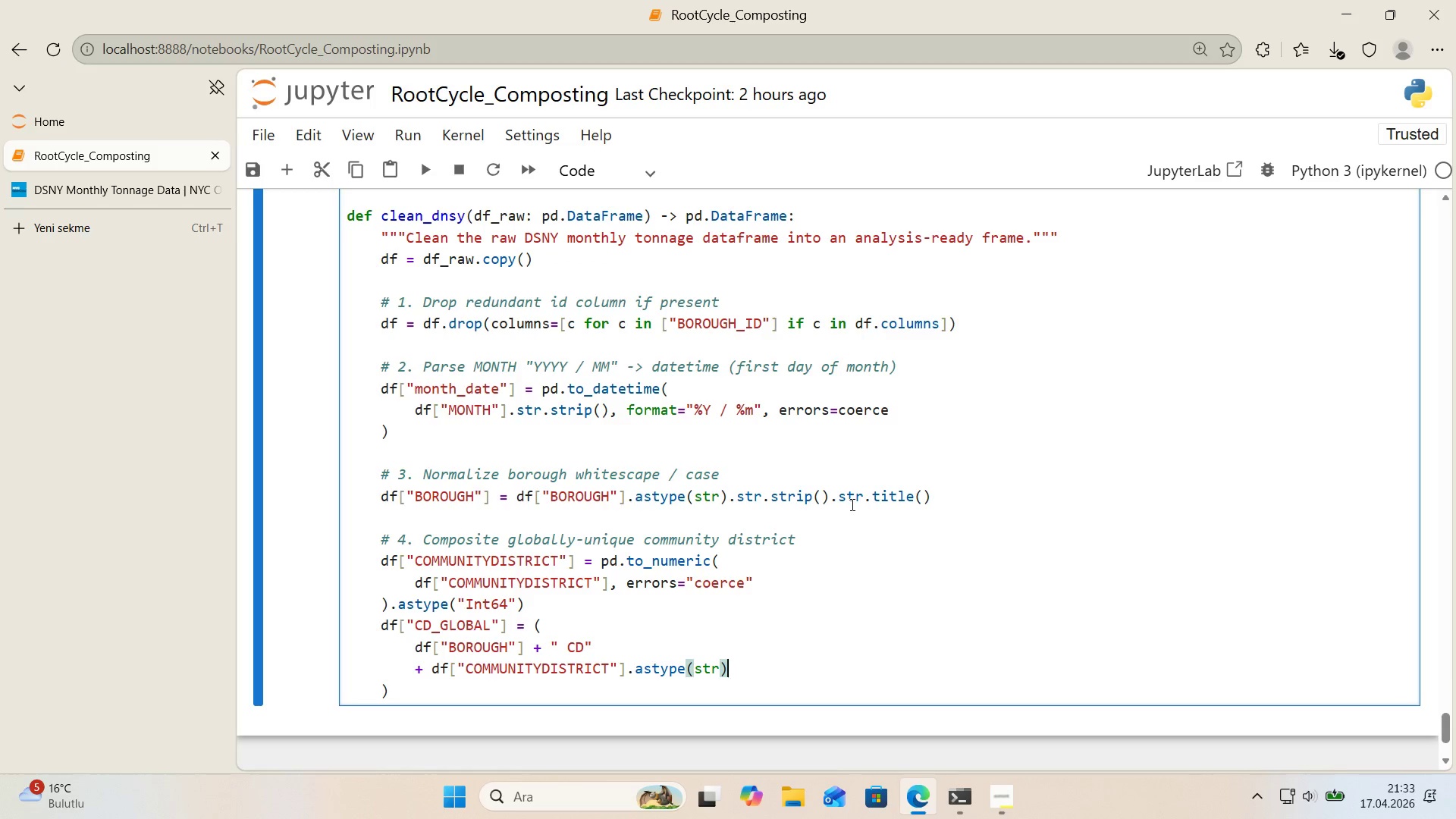 
type(.str.zf'll*()
 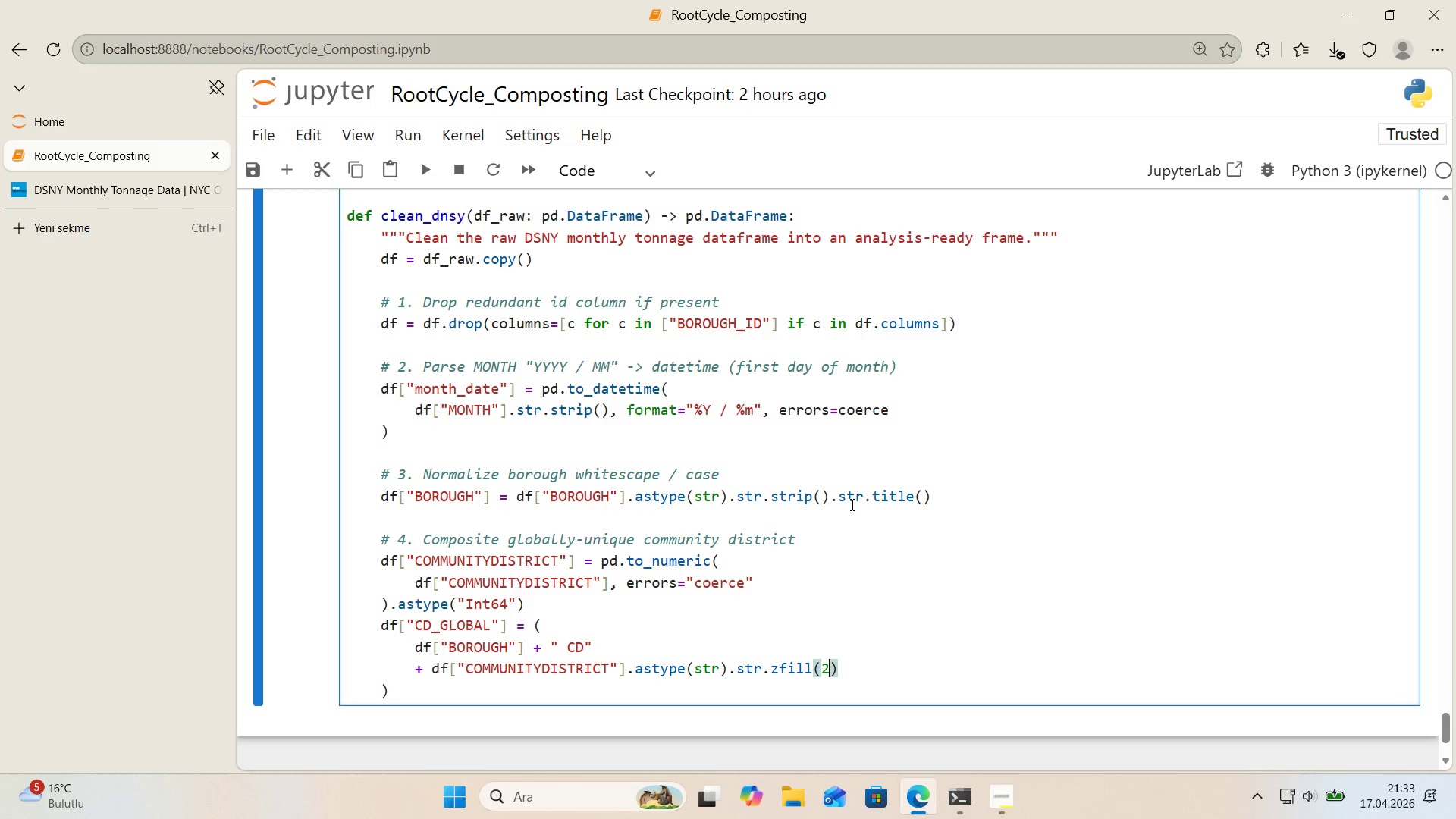 
 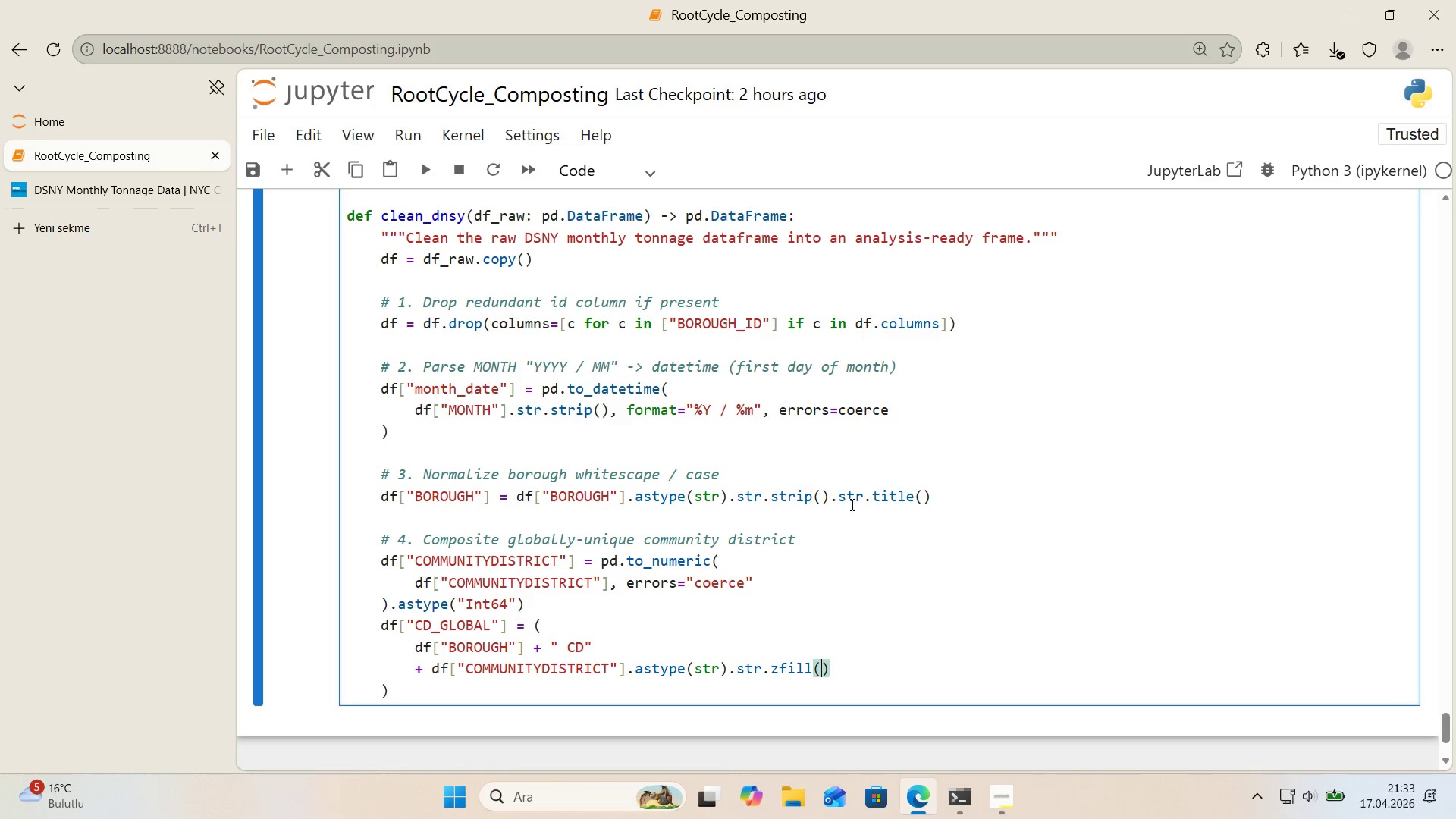 
key(ArrowLeft)
 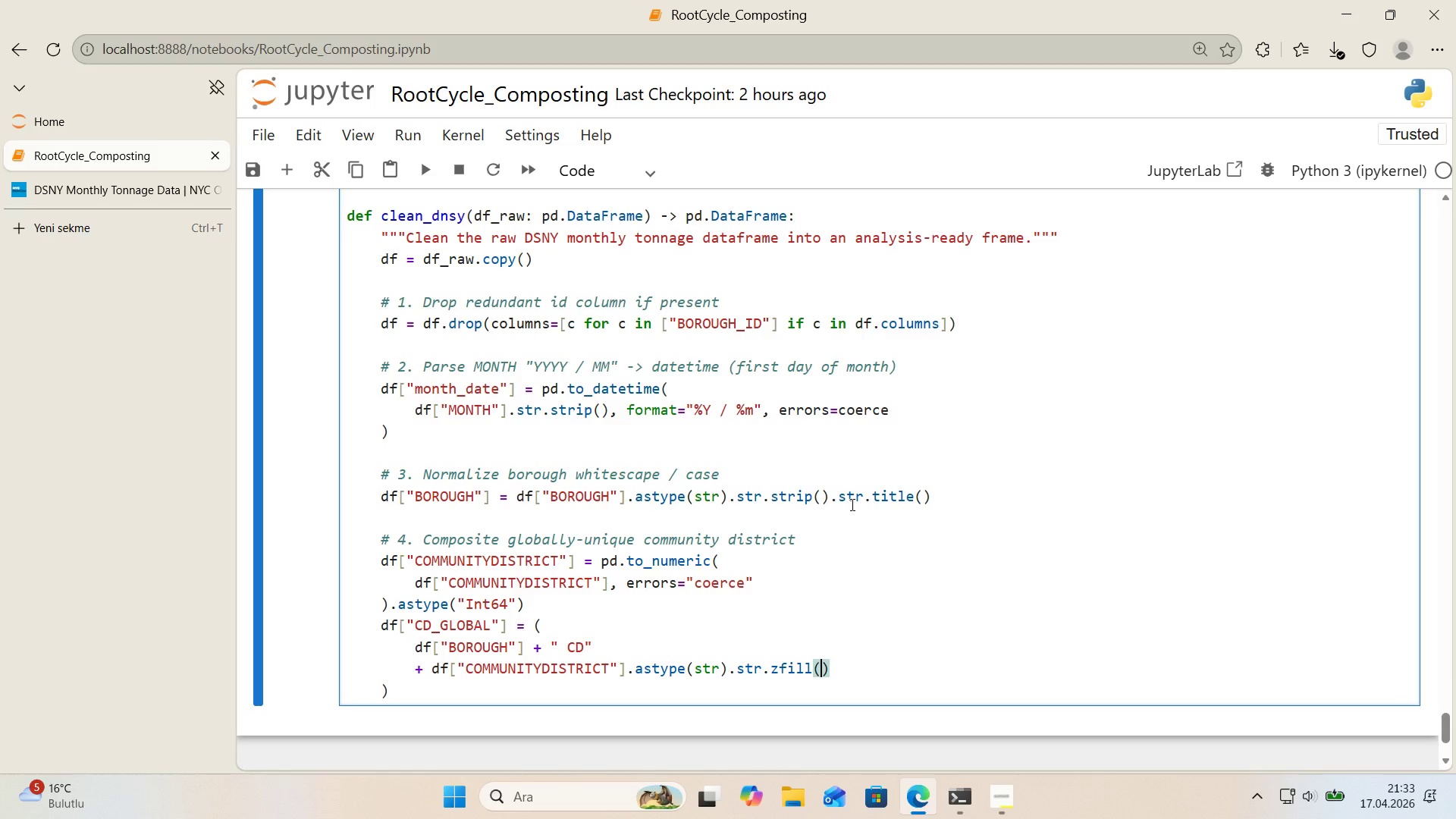 
key(2)
 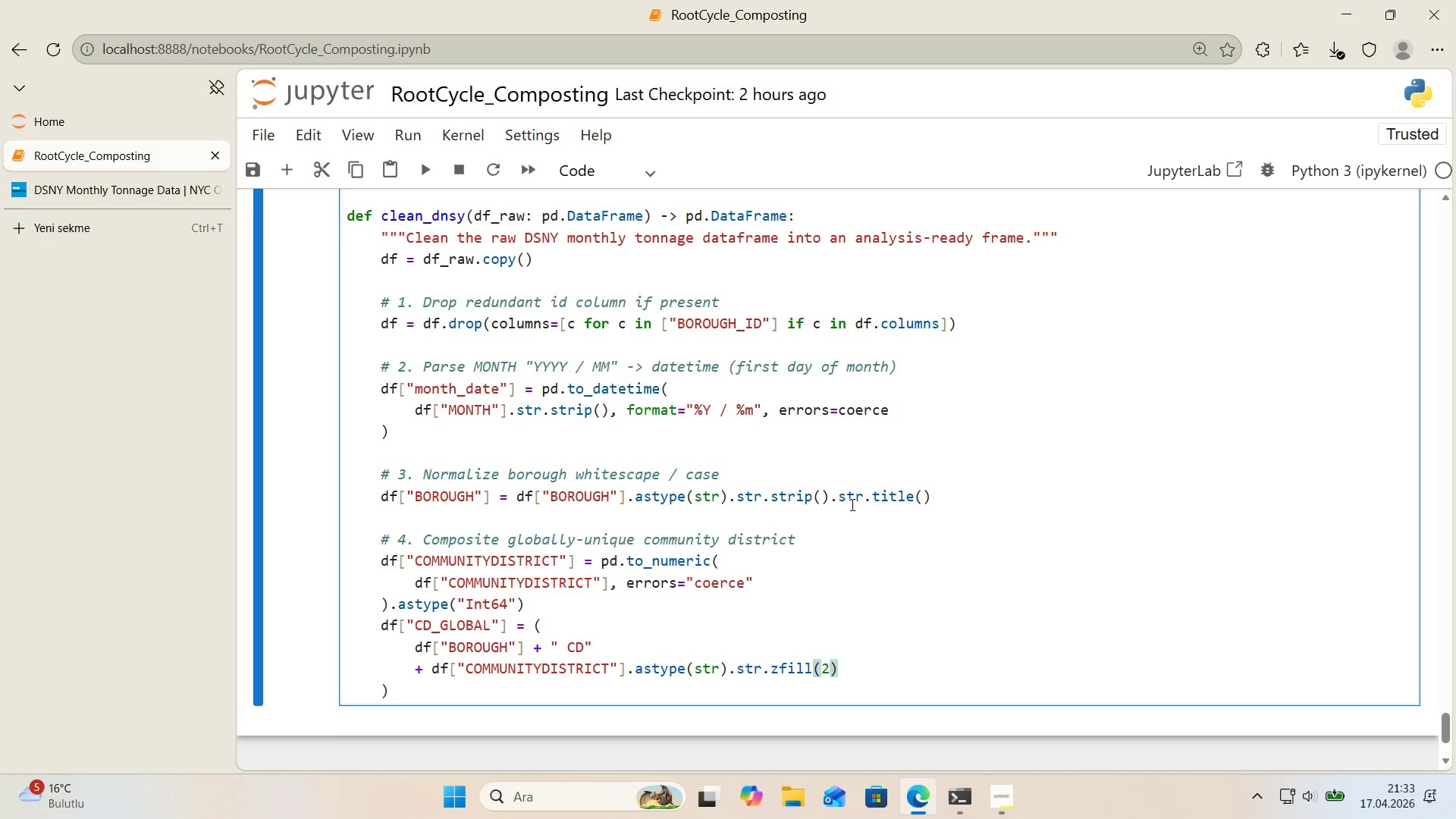 
key(ArrowDown)
 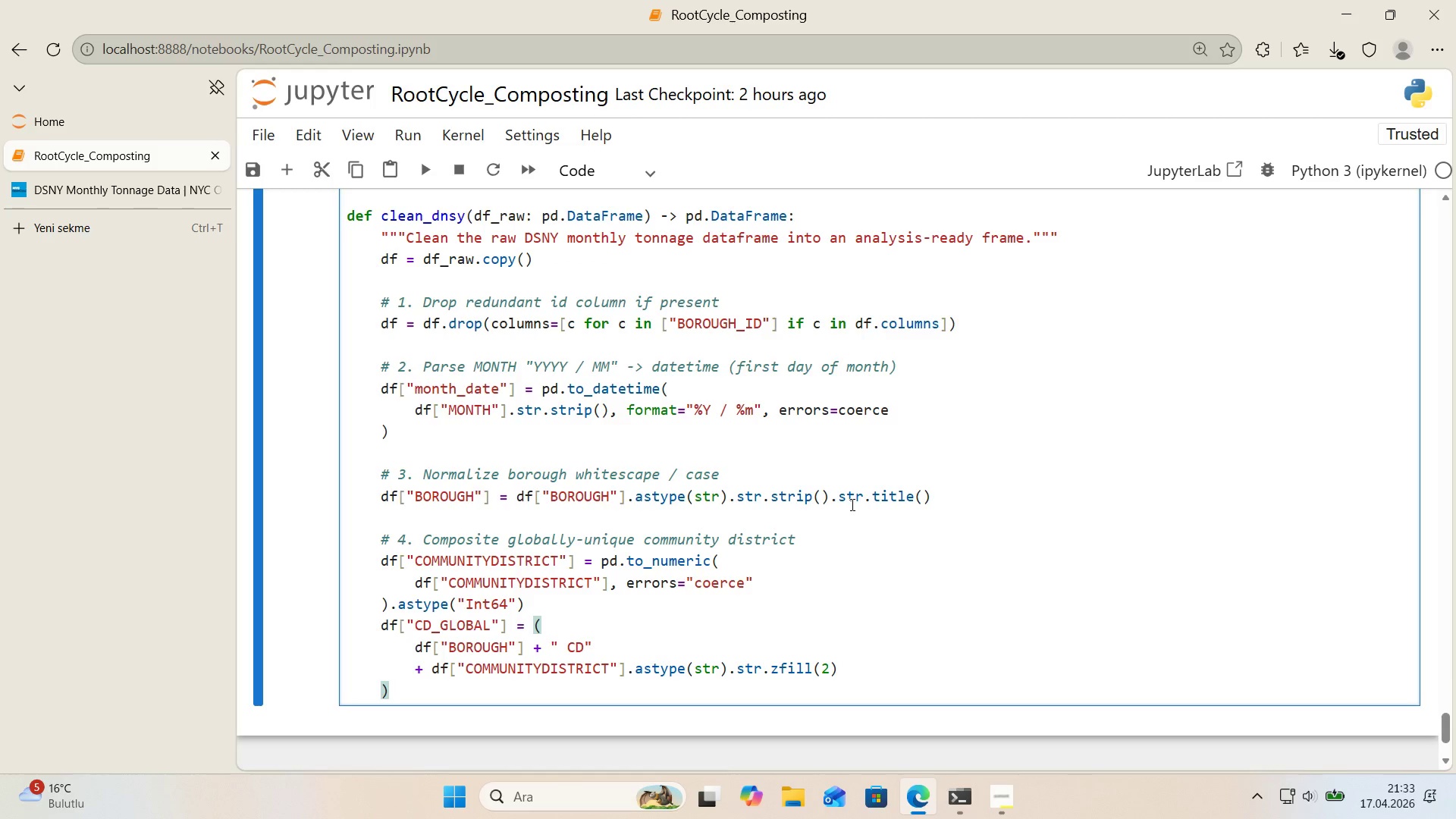 
key(Enter)
 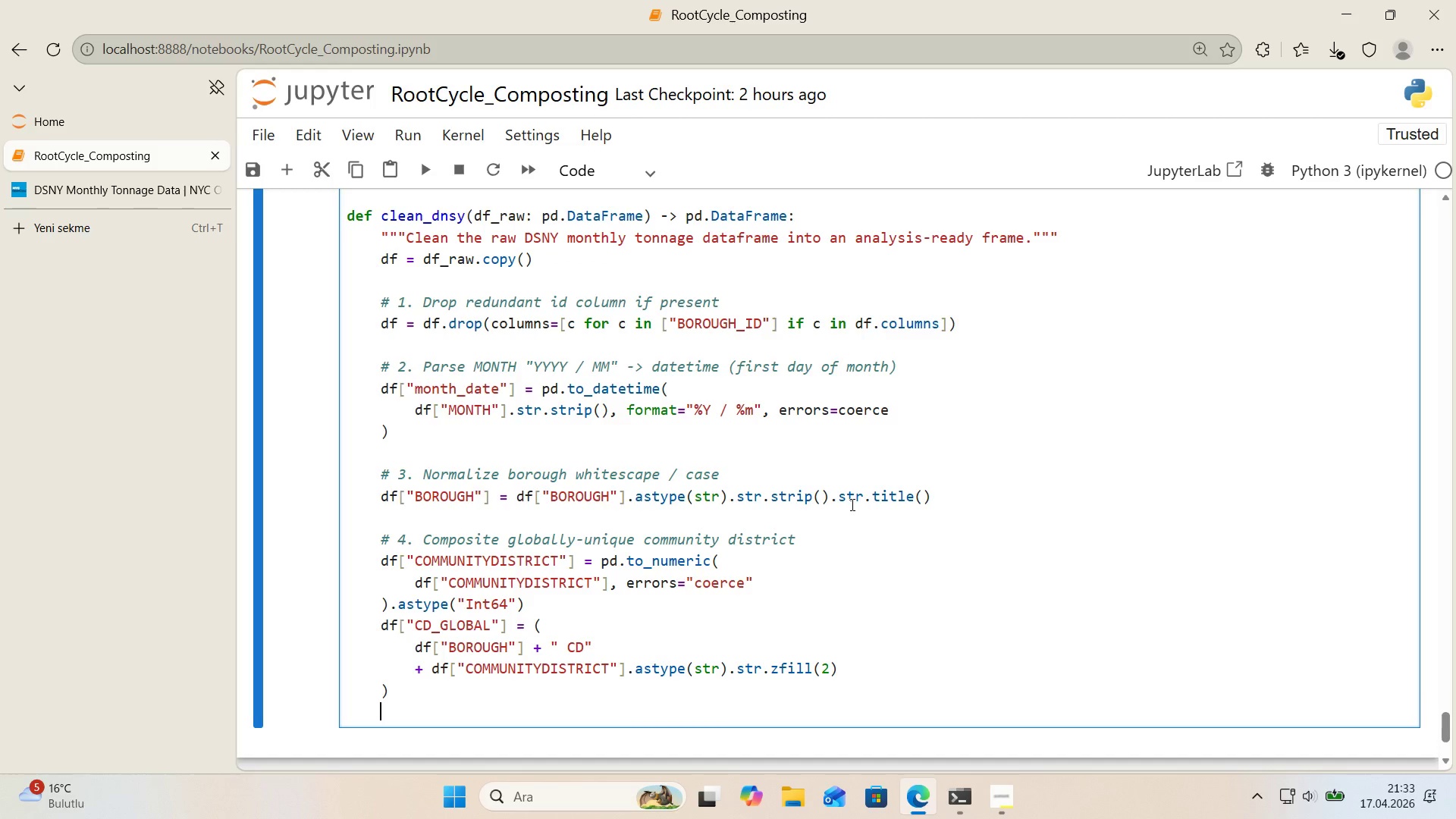 
key(Enter)
 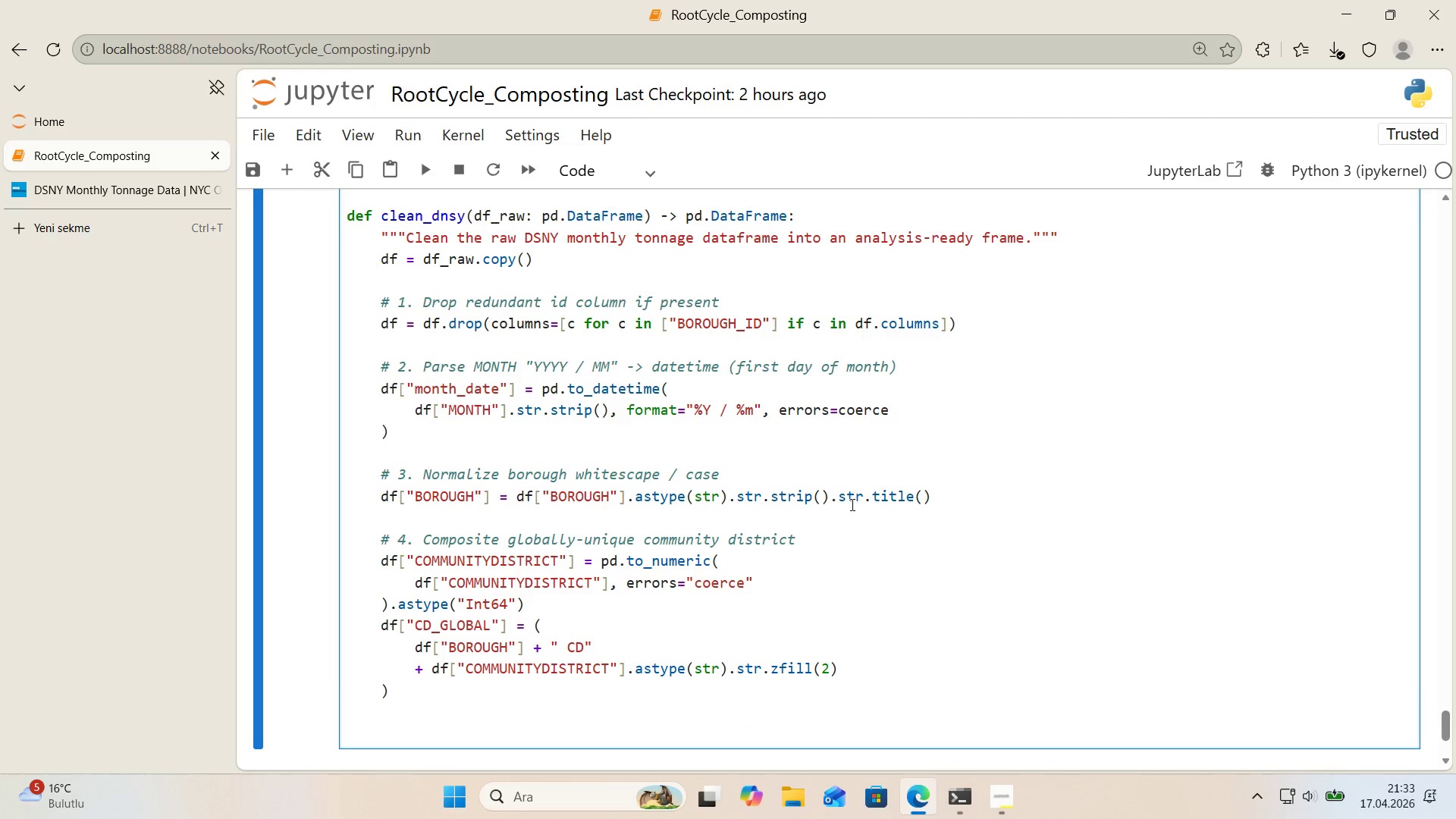 
scroll: coordinate [821, 516], scroll_direction: down, amount: 1.0
 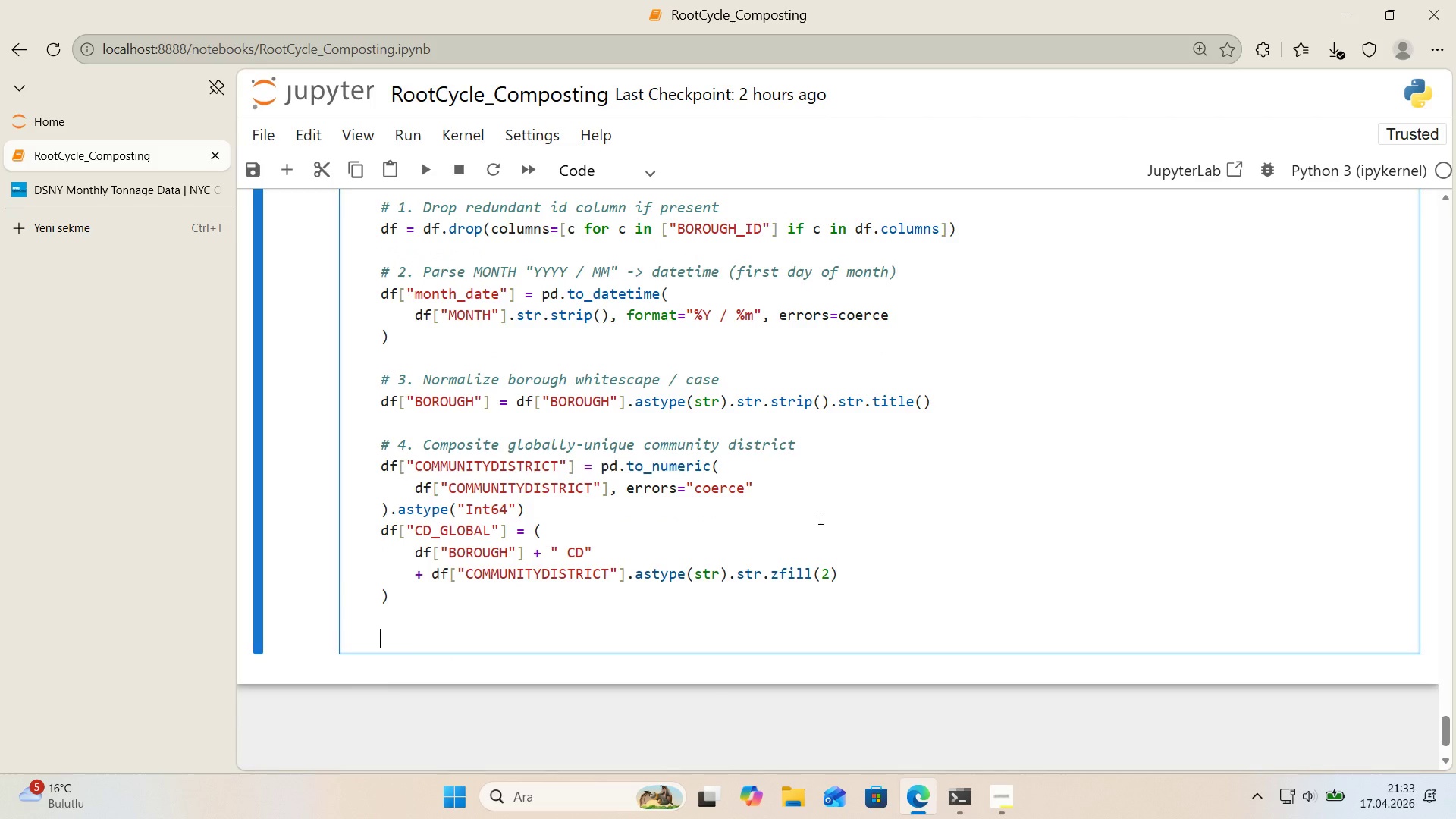 
key(Alt+Control+3)
 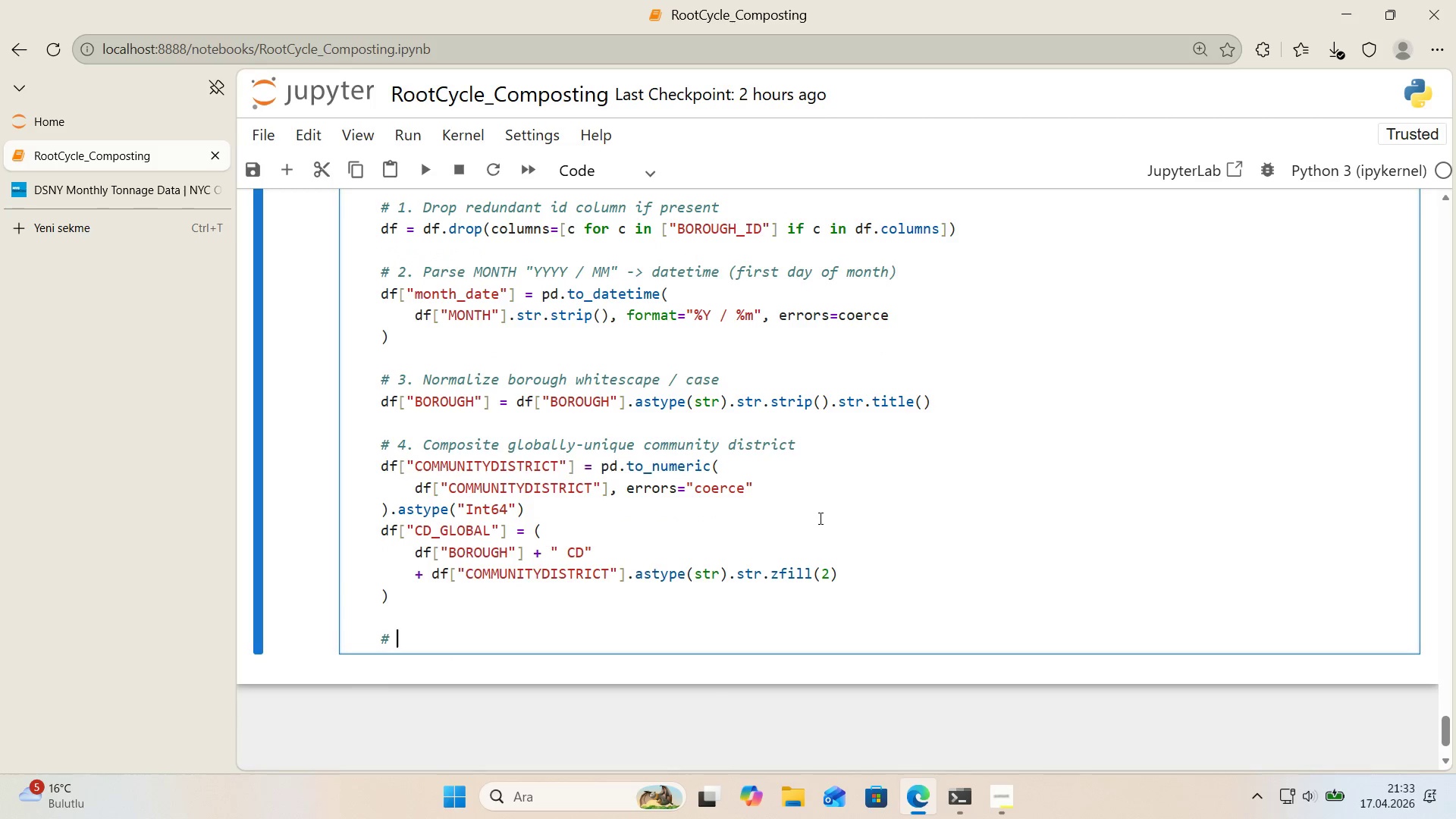 
type( 5. Null -[Break]  for organ'c streams, plus an 's_reported flag)
 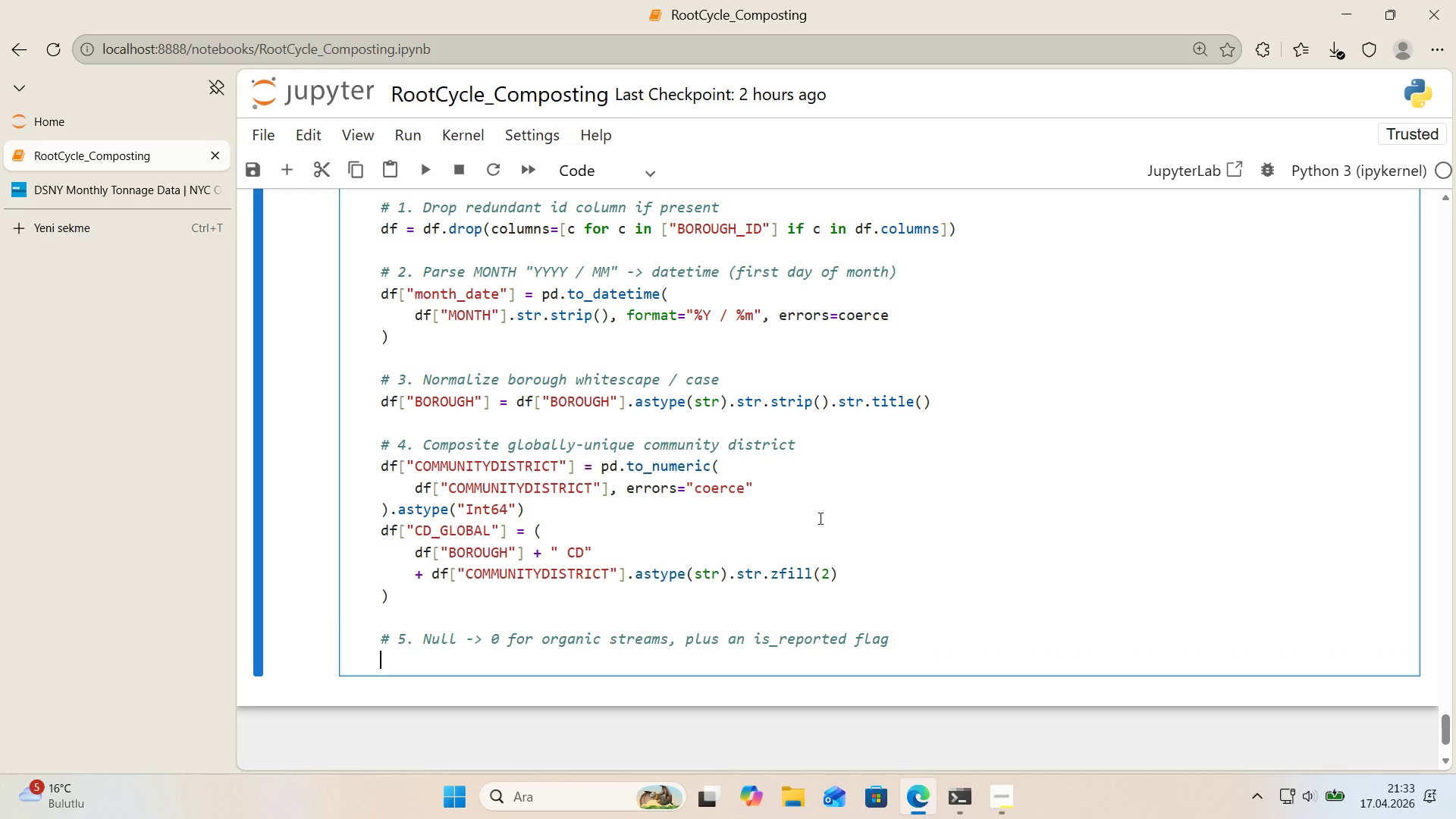 
 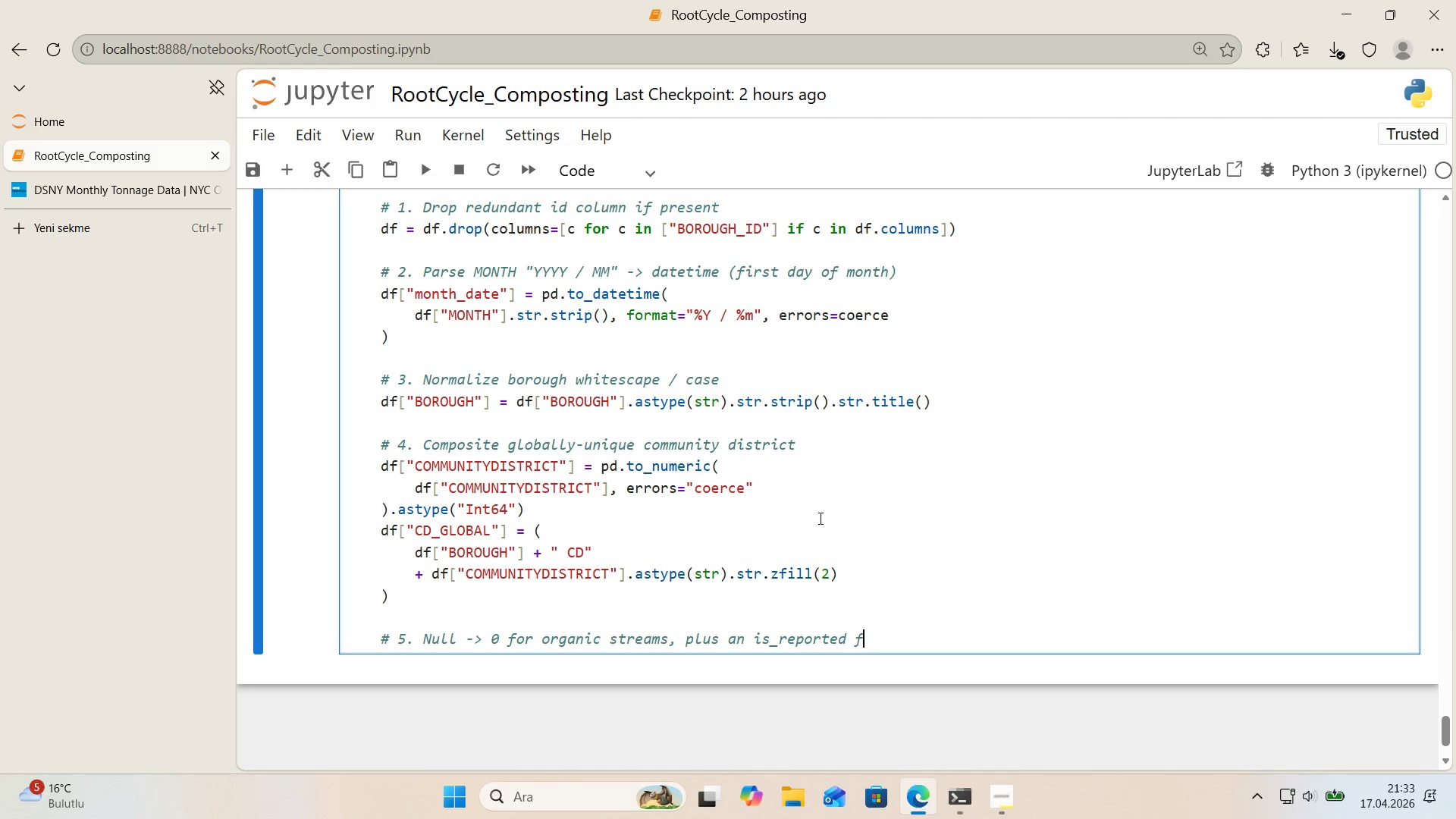 
key(Enter)
 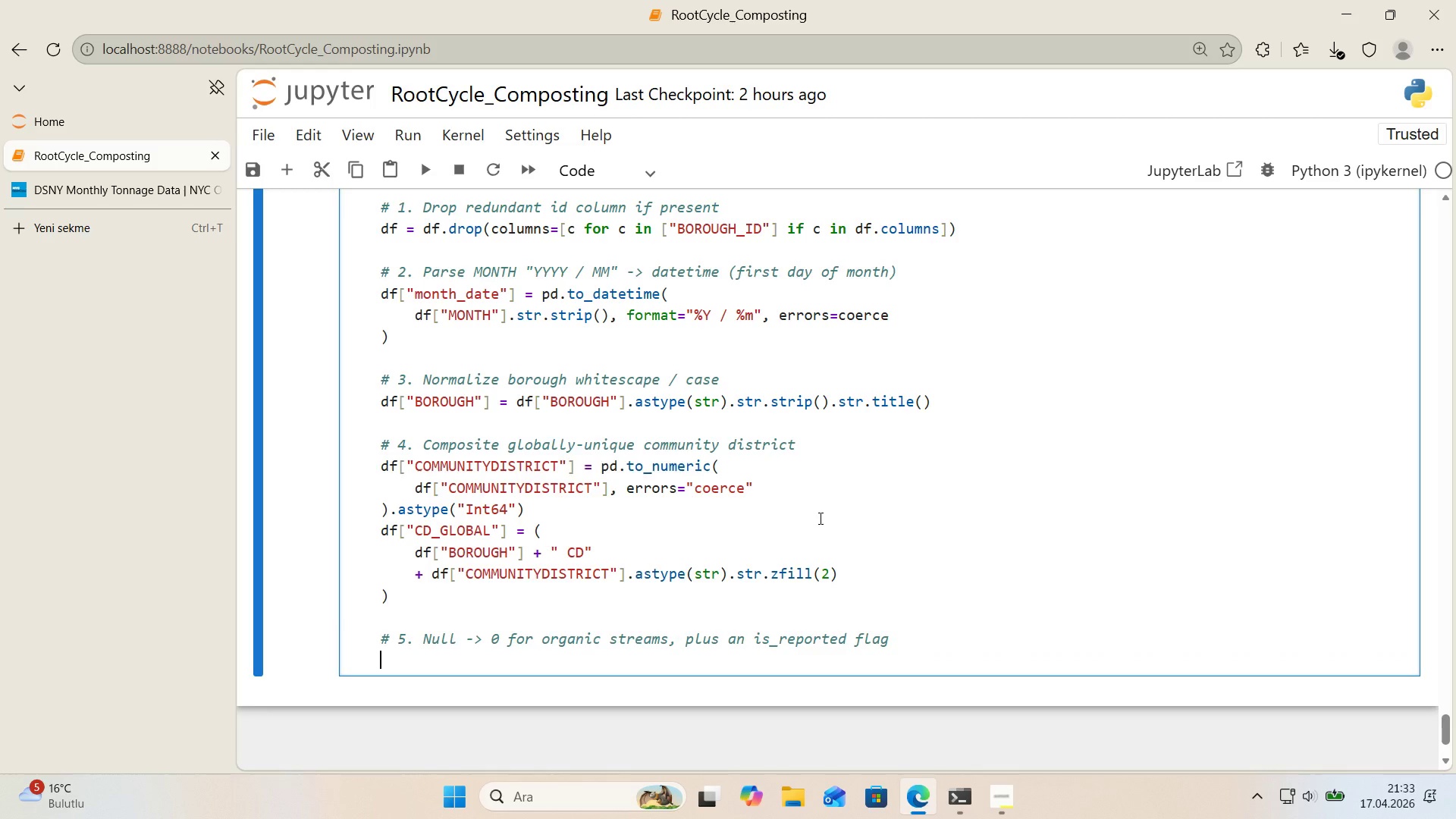 
type(for col 'n ORGANIC_COLS>)
 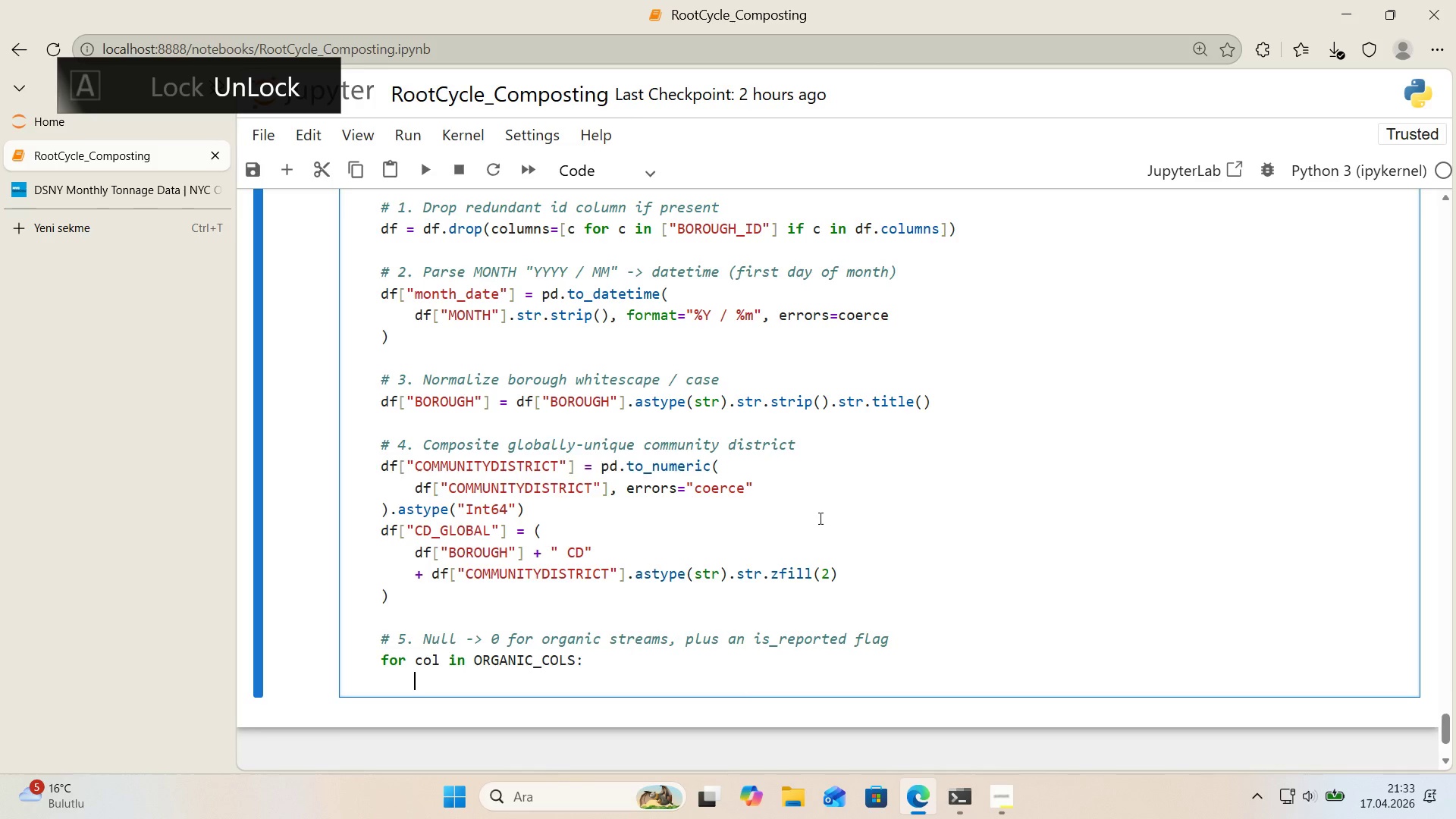 
 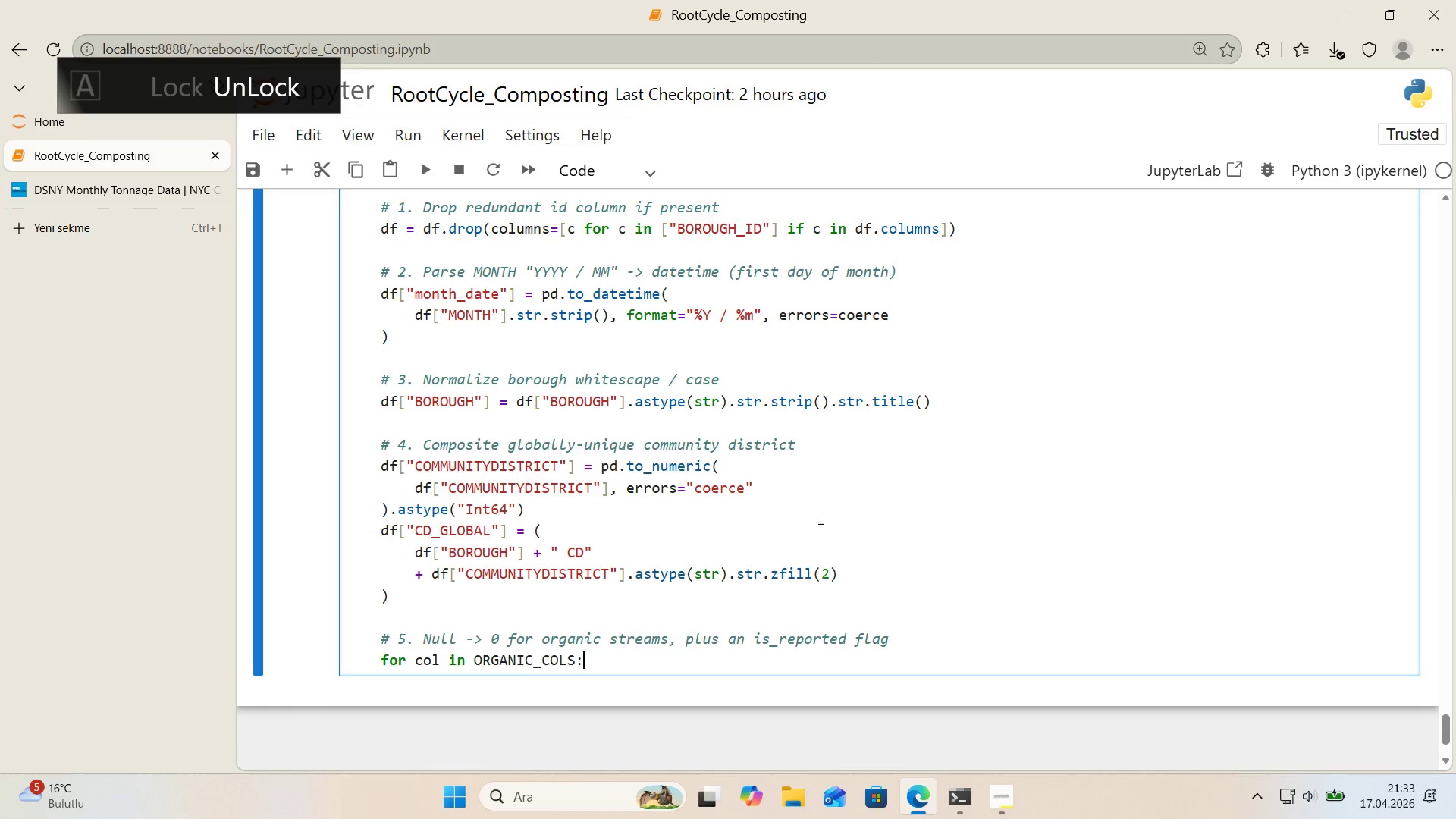 
key(Enter)
 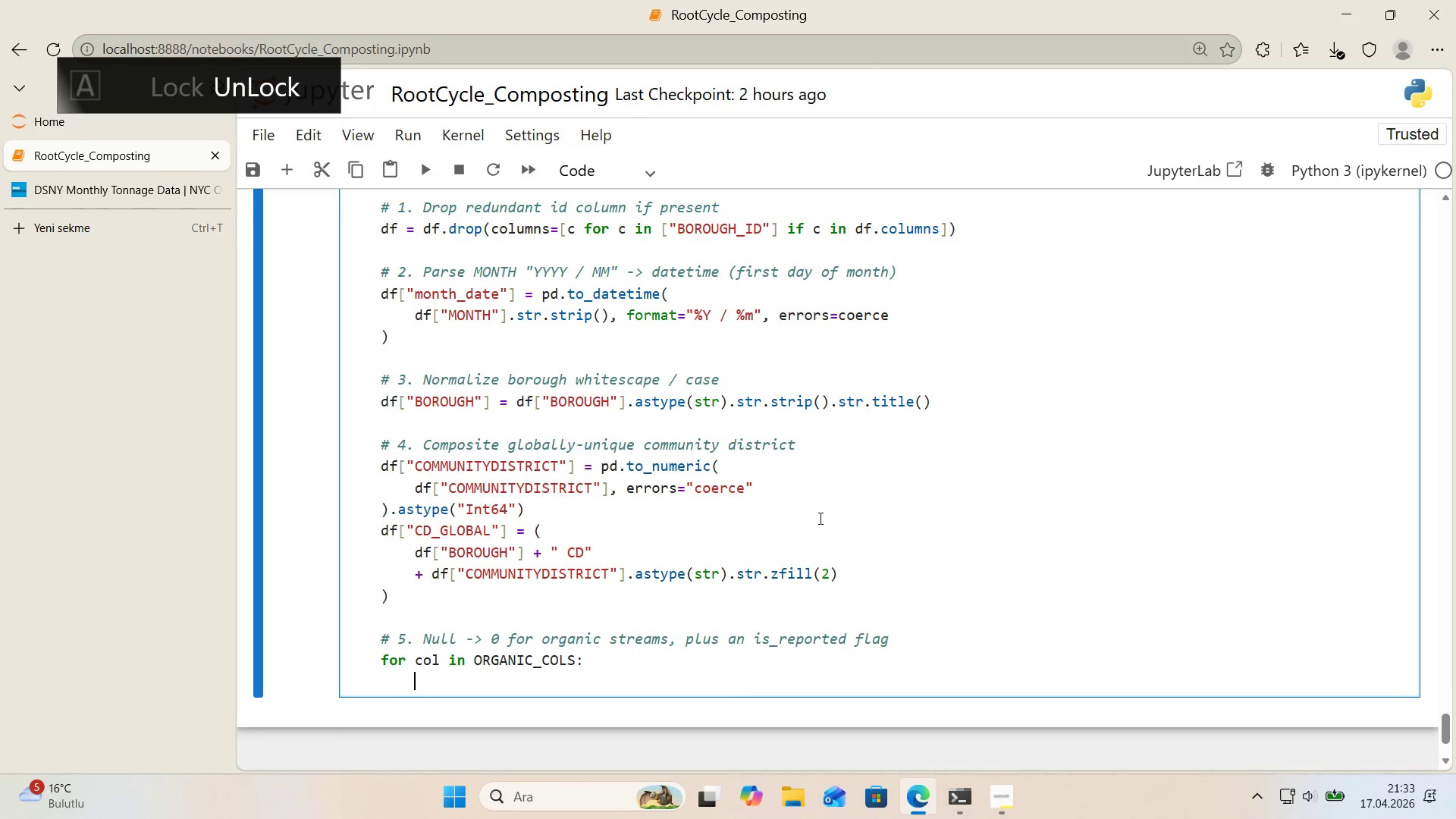 
scroll: coordinate [815, 521], scroll_direction: down, amount: 1.0
 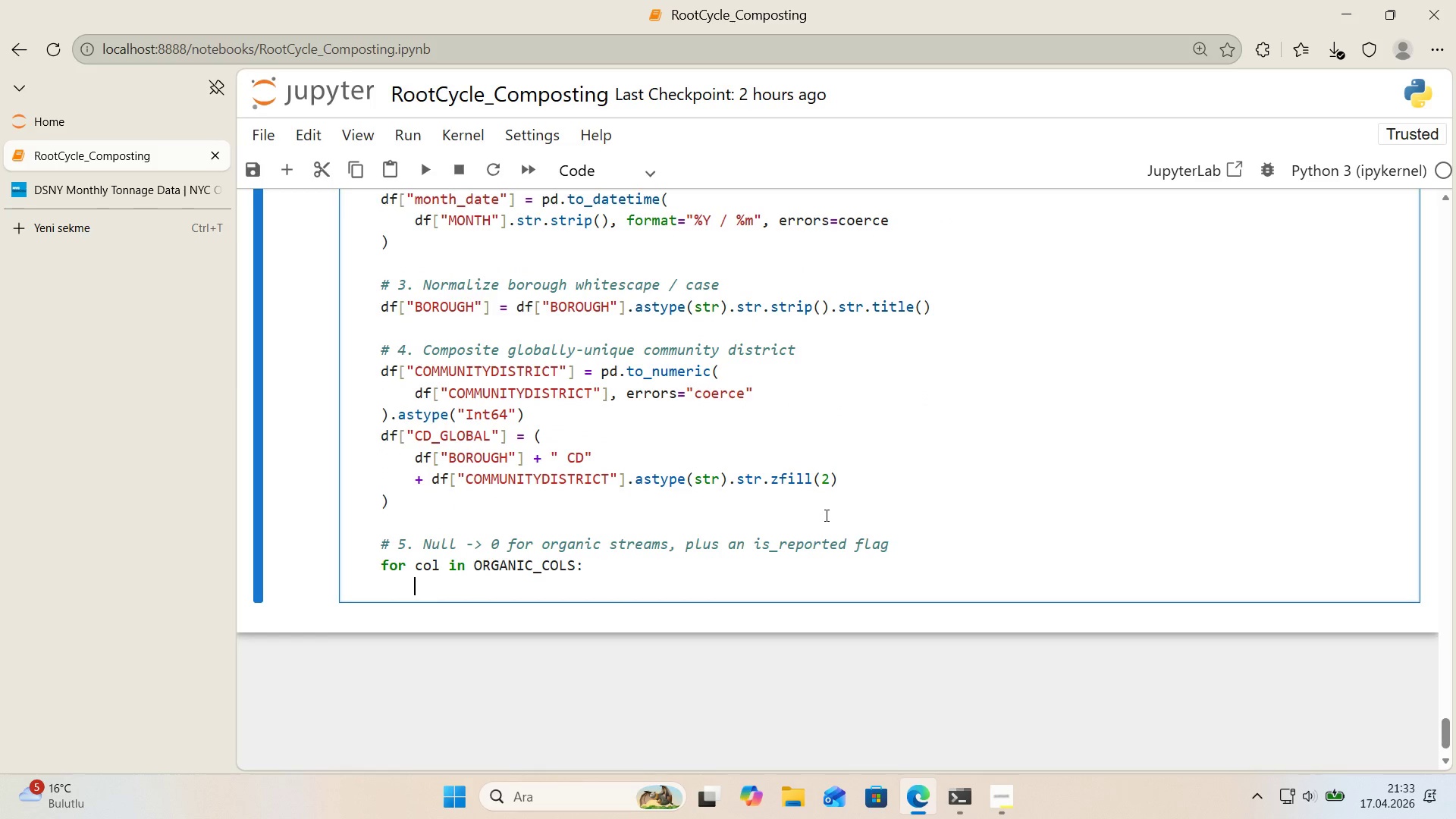 
wait(9.47)
 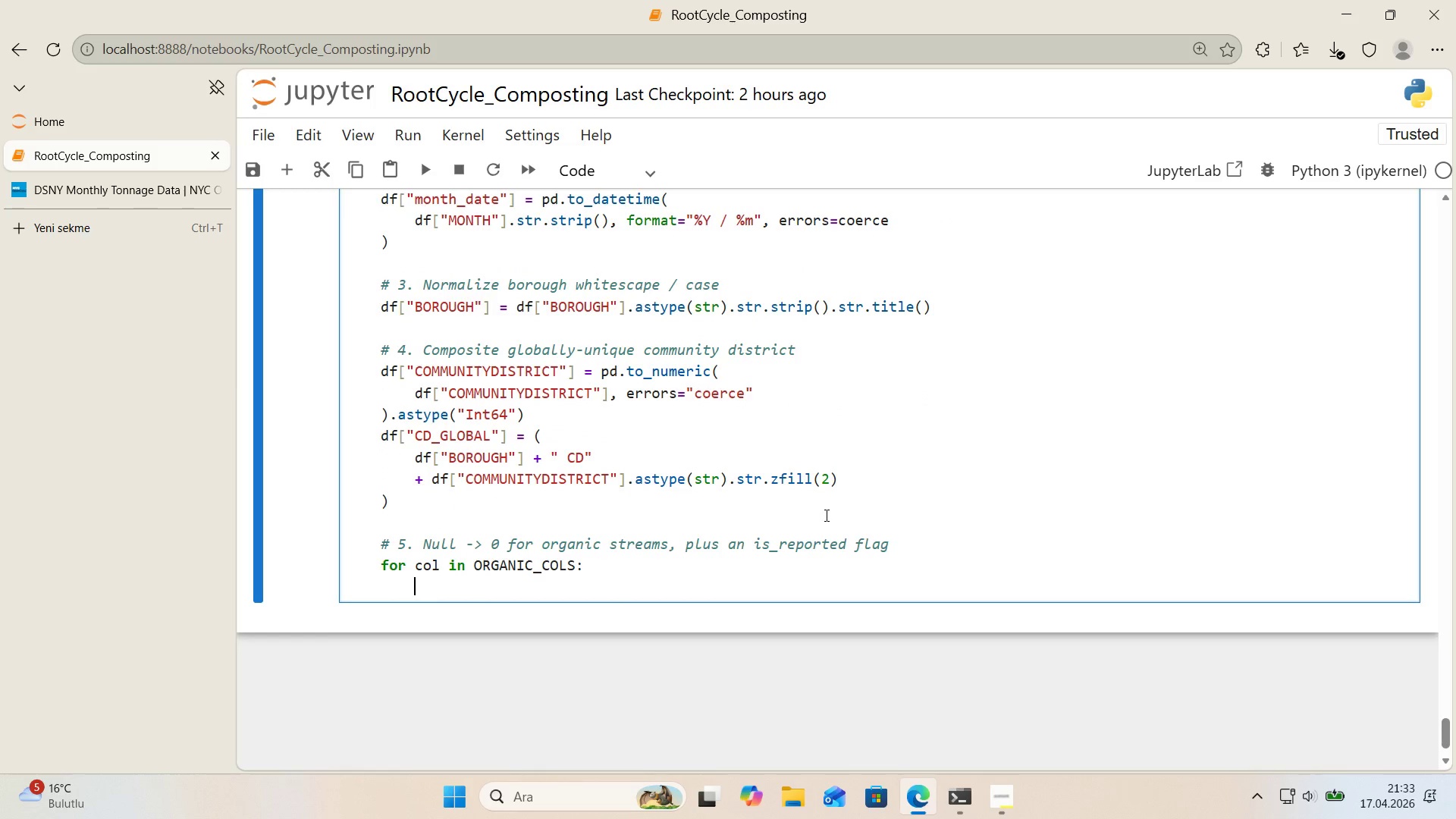 
type(df)
 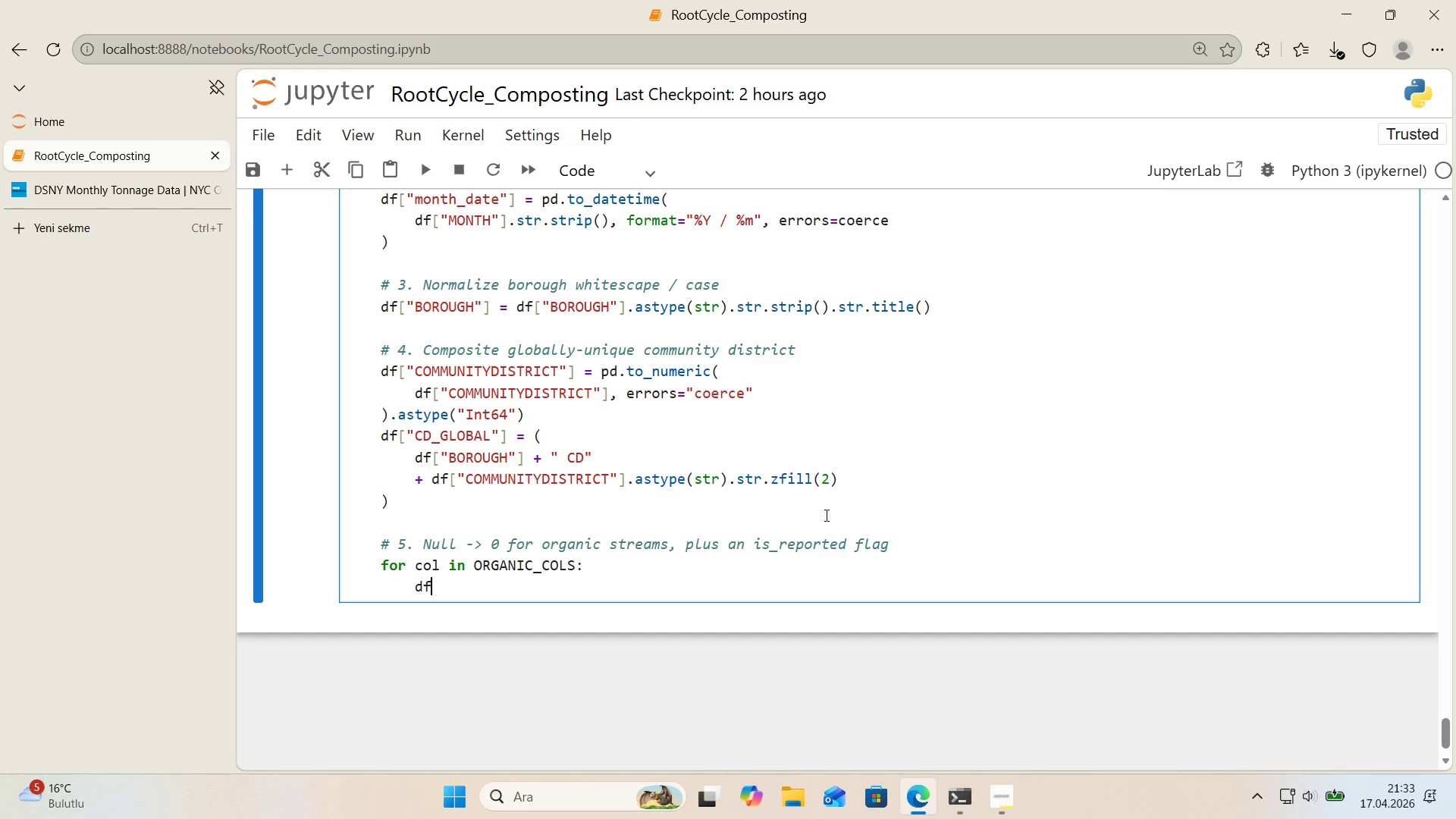 
key(Alt+Control+8)
 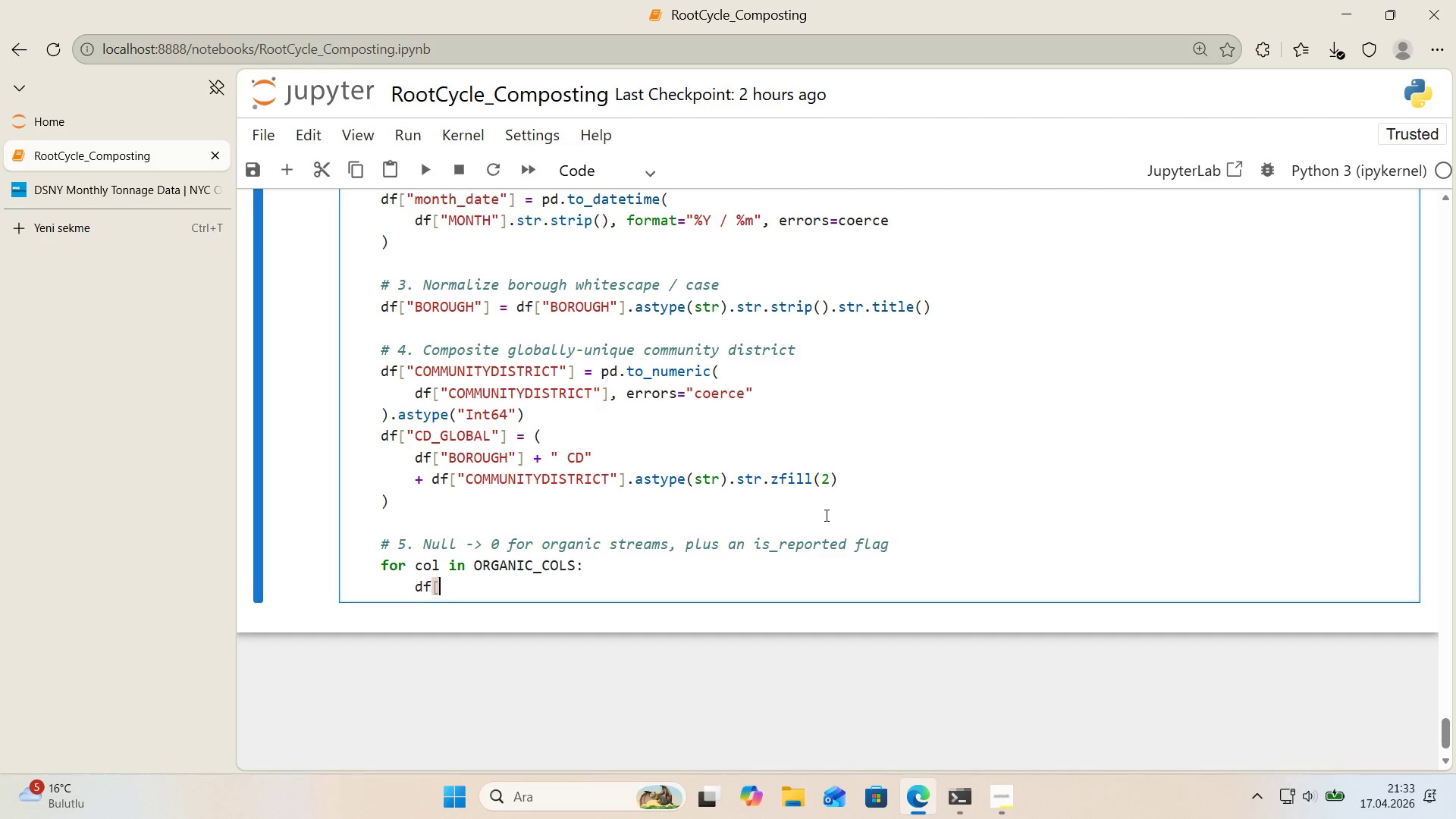 
key(Alt+Control+9)
 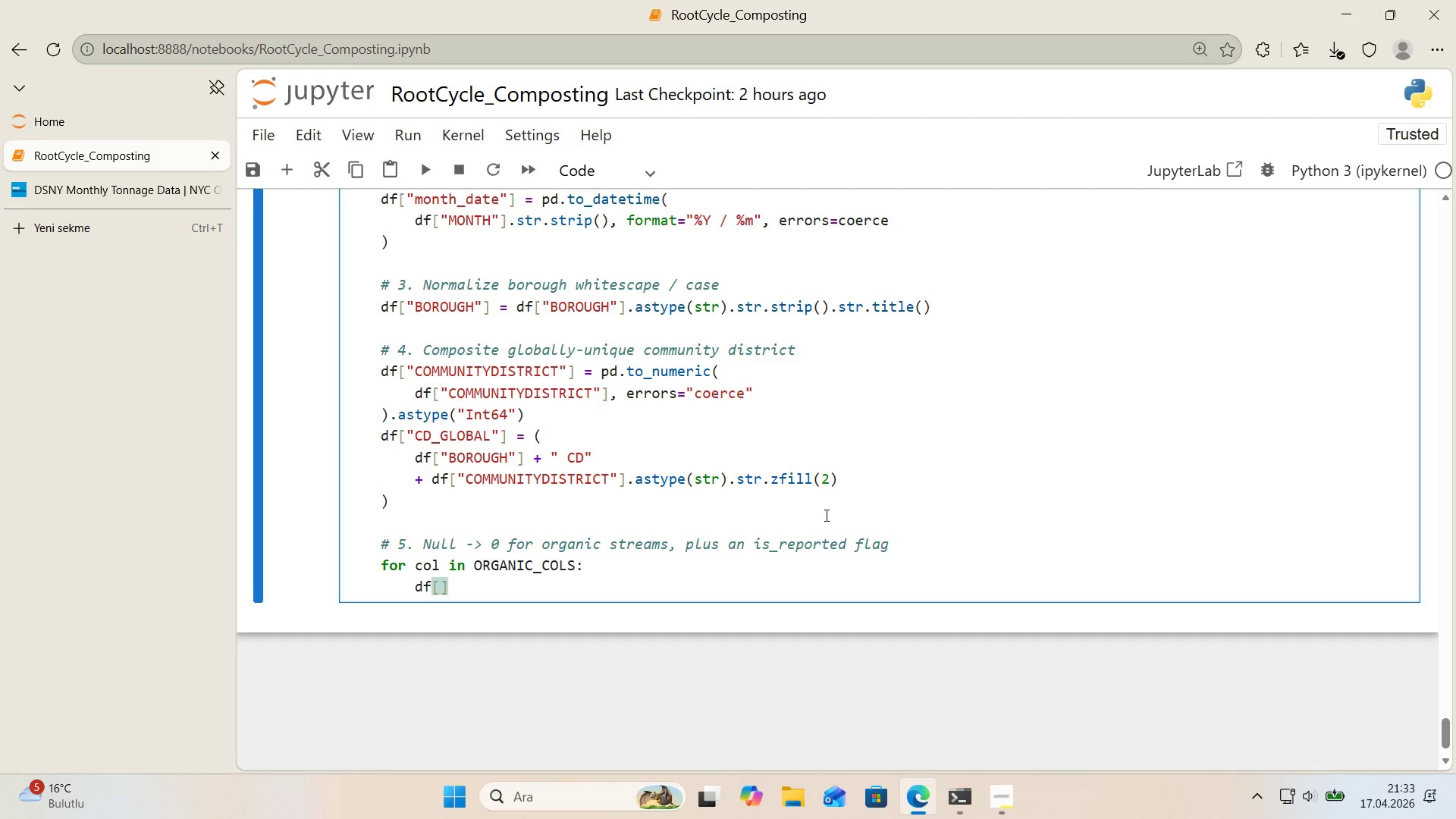 
key(ArrowLeft)
 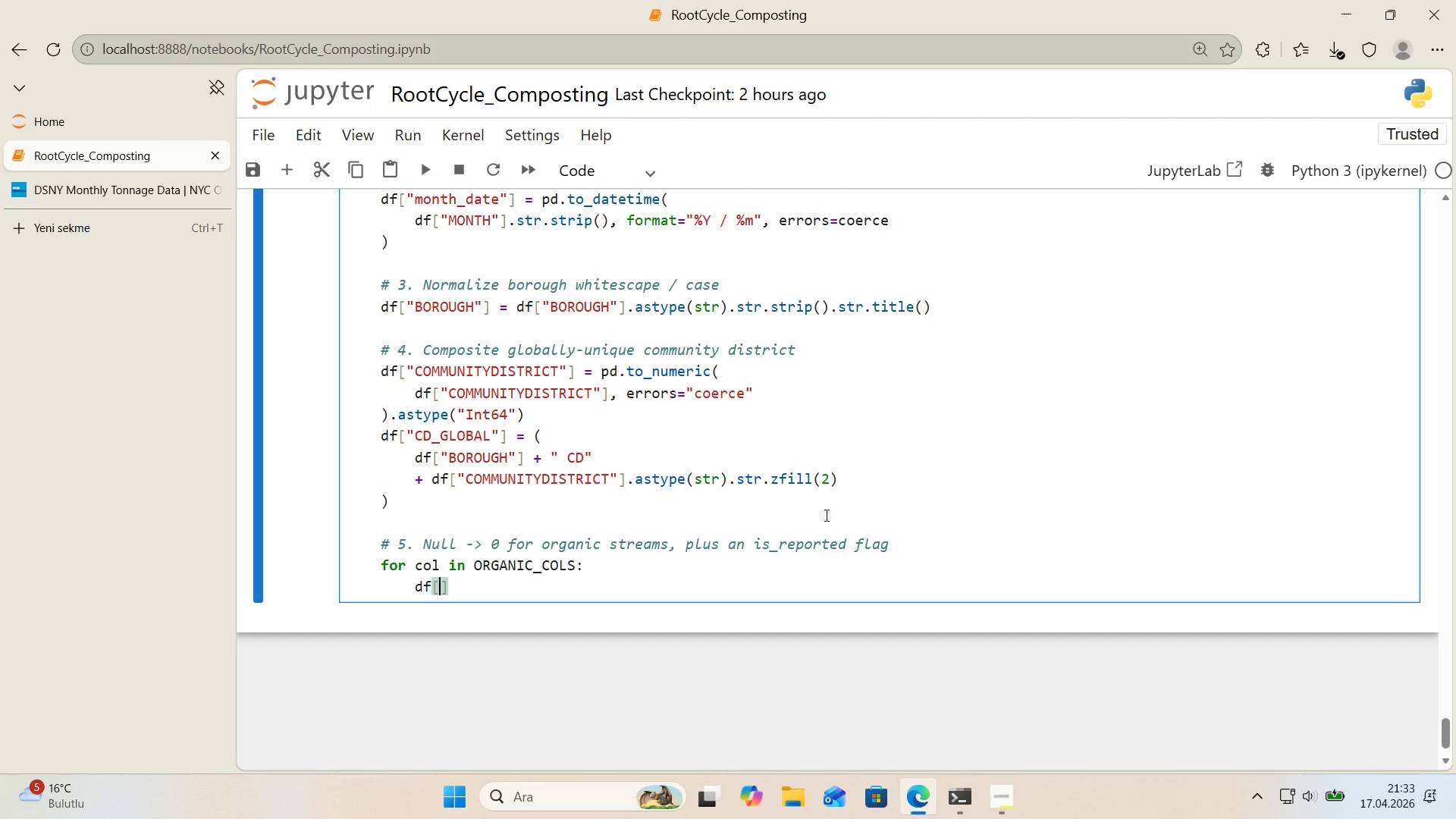 
key(F)
 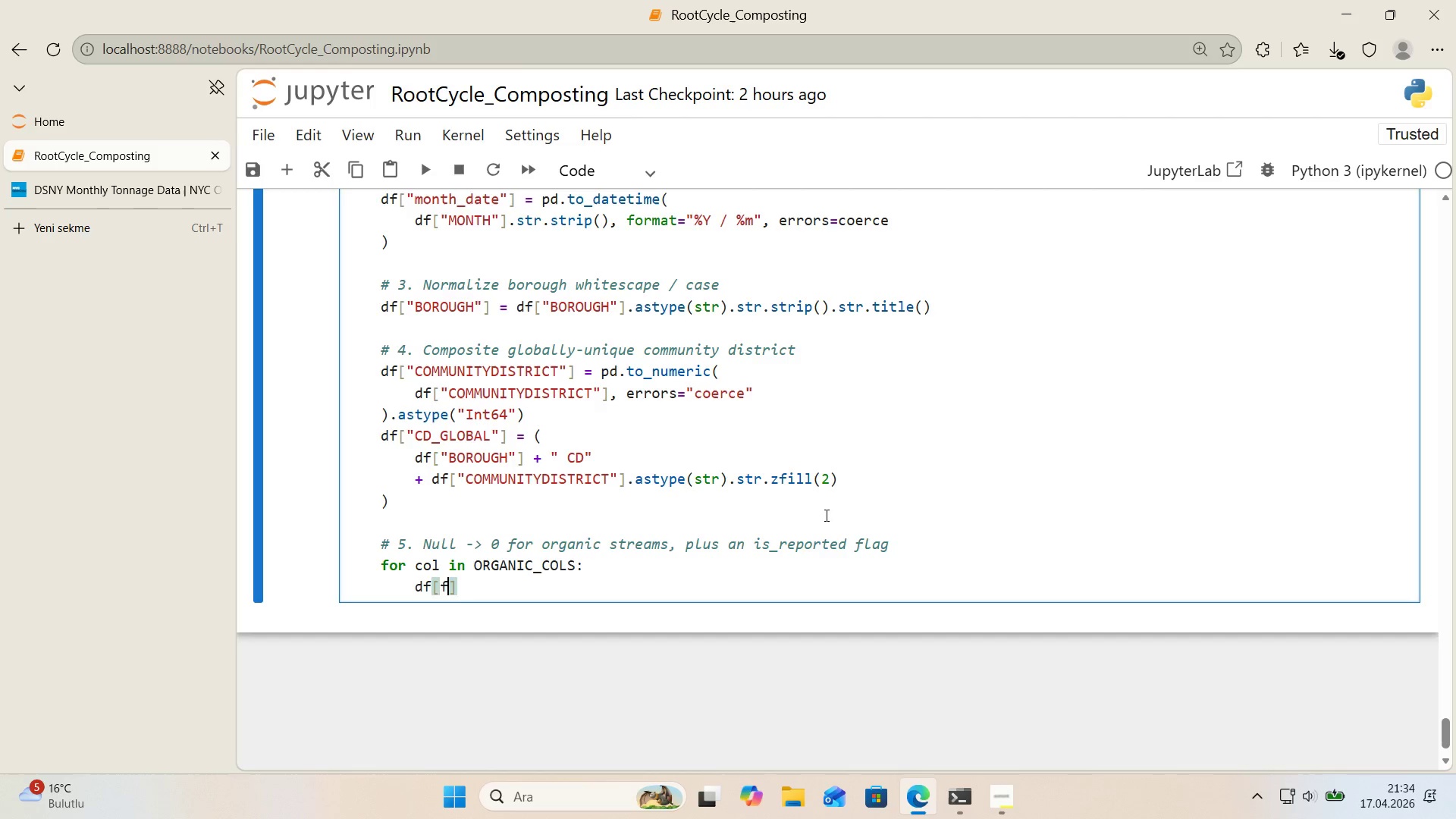 
key(Backquote)
 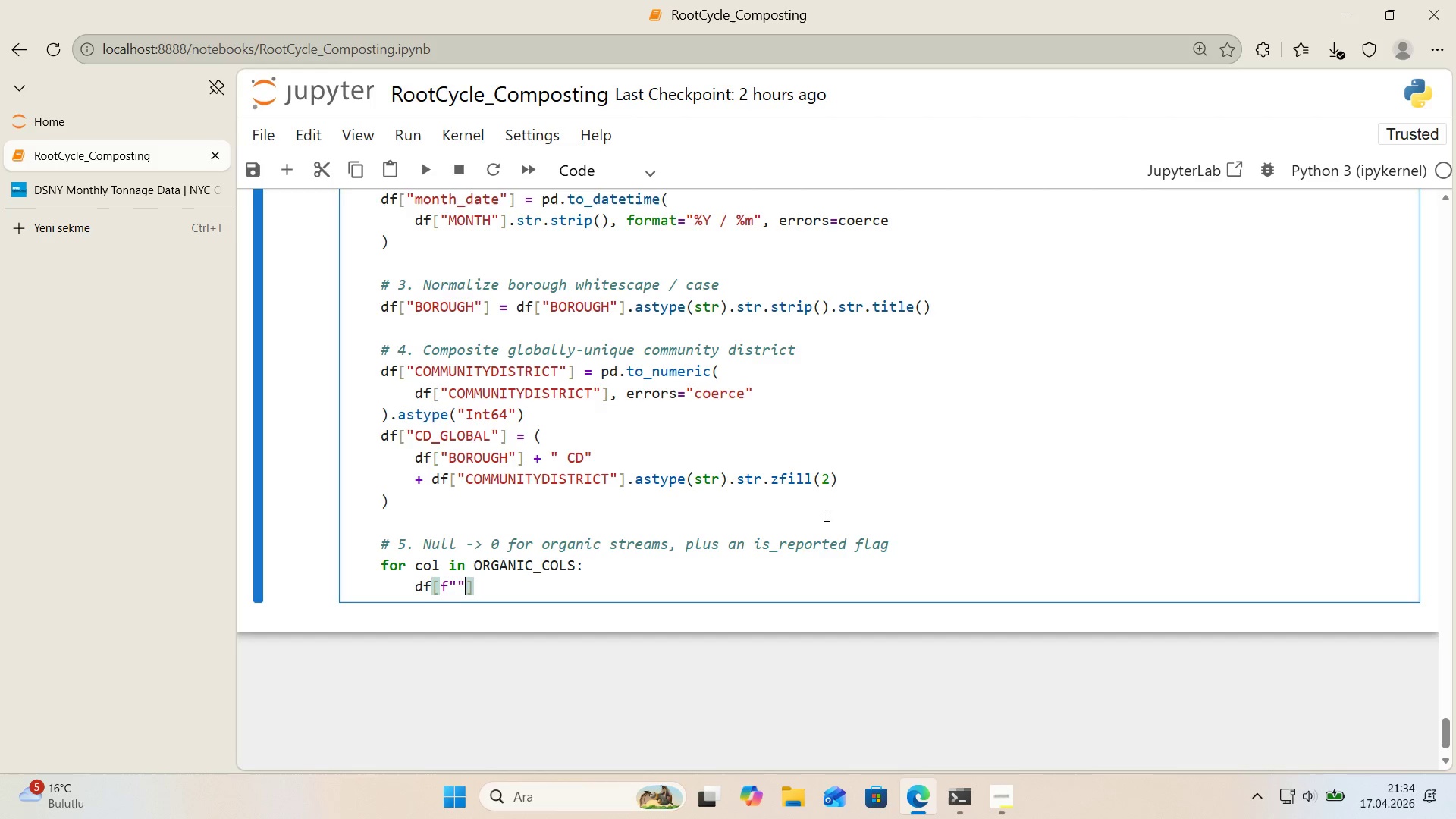 
key(Backquote)
 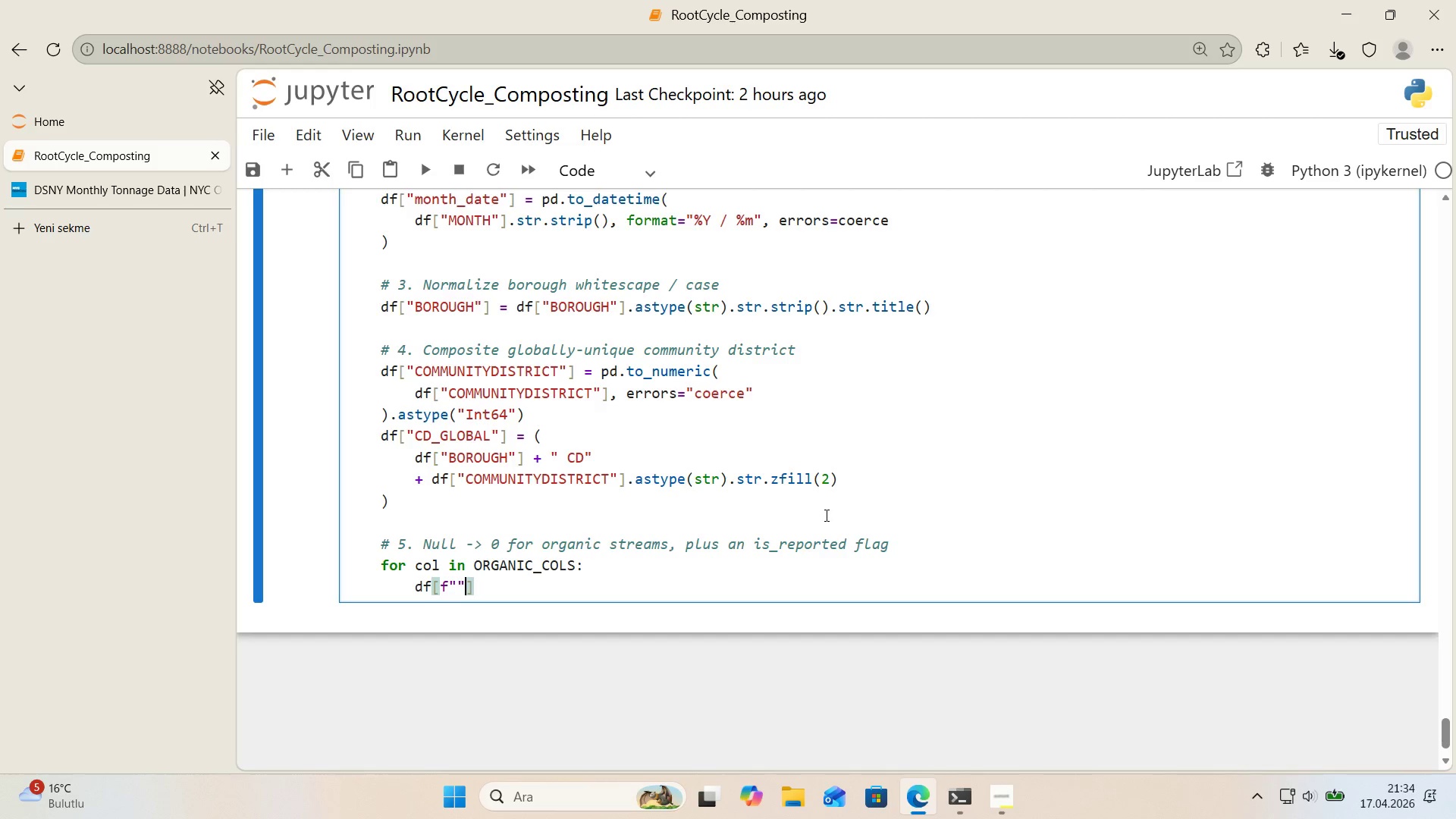 
key(Backquote)
 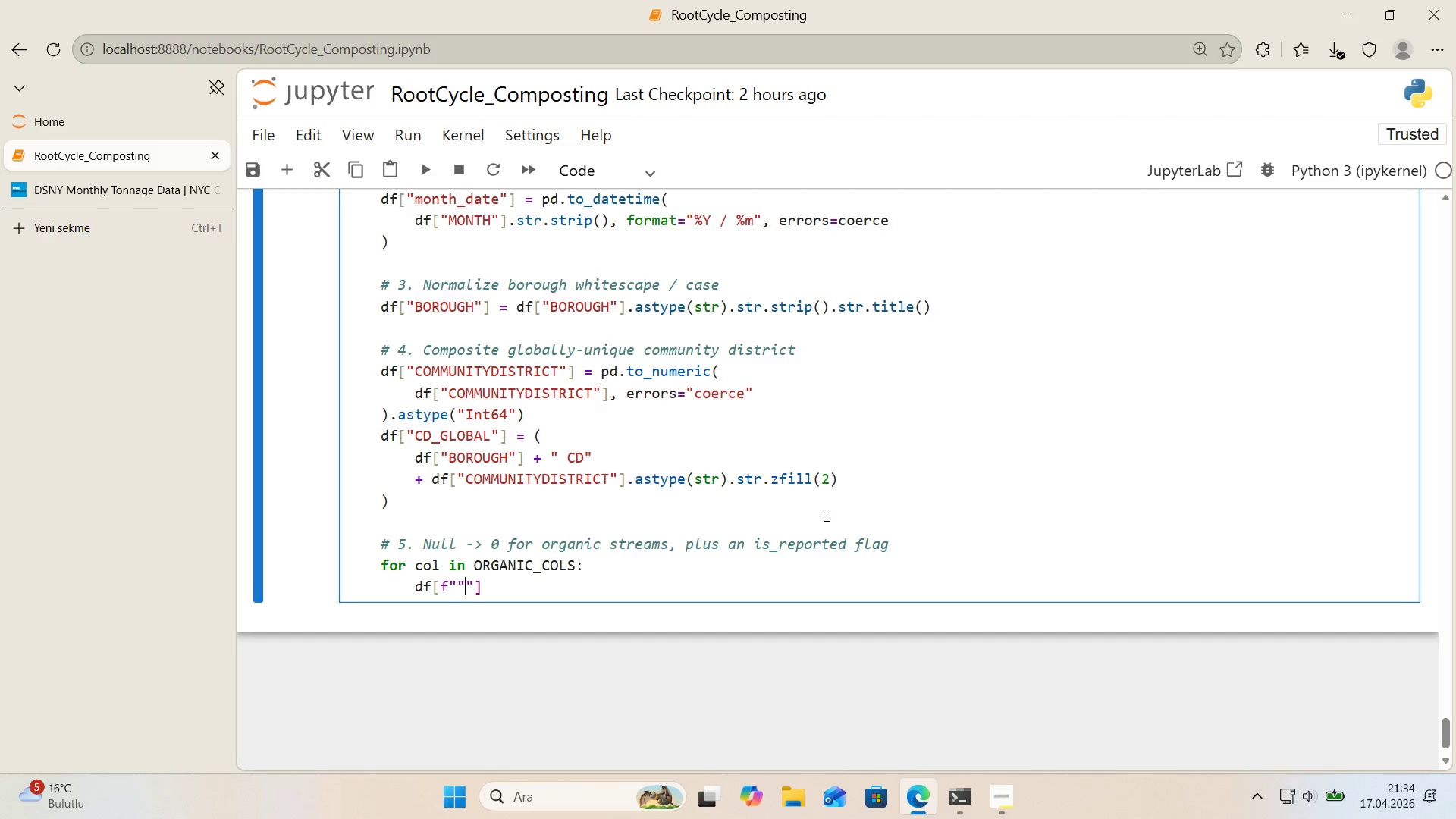 
key(ArrowLeft)
 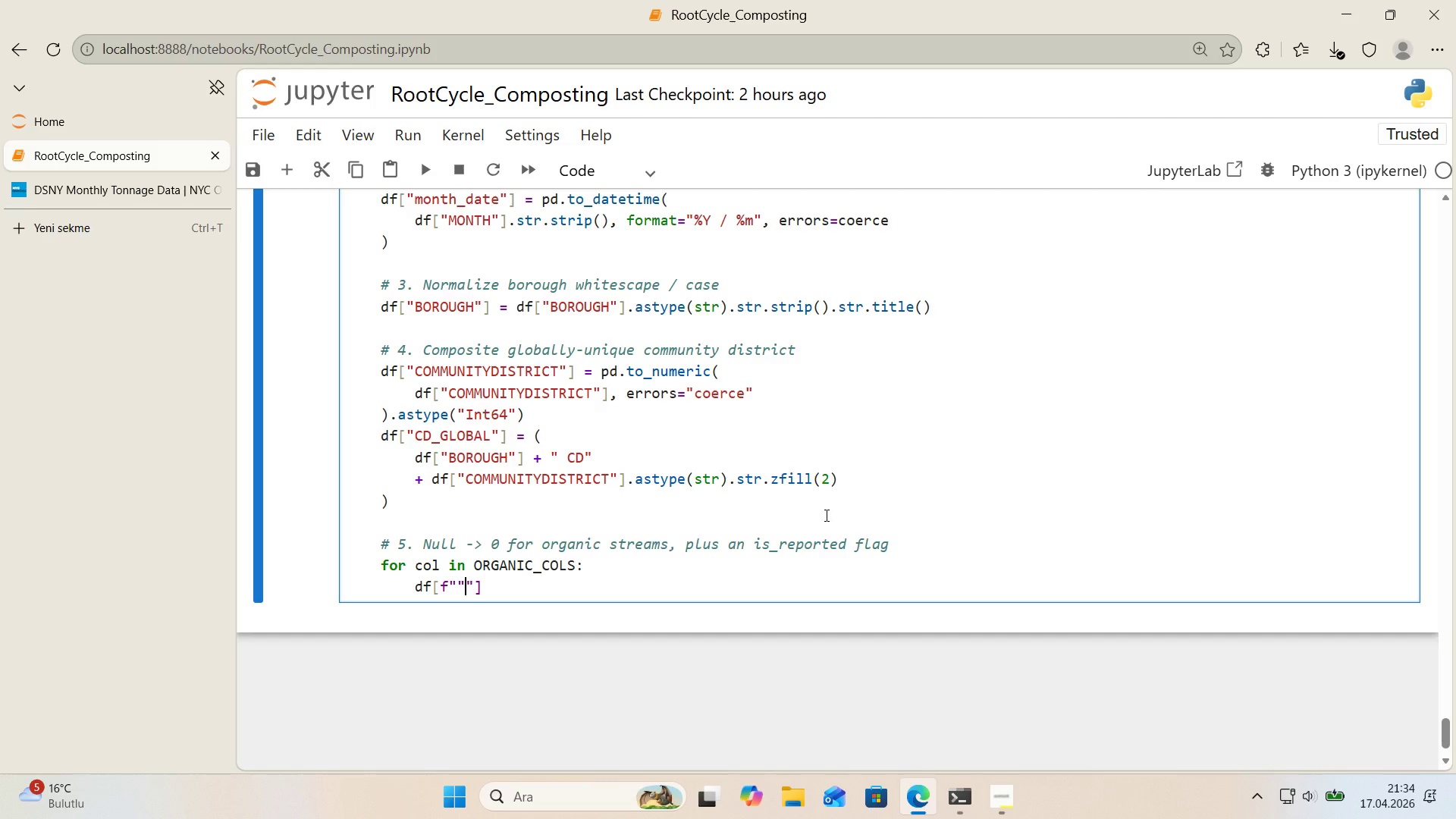 
key(Backspace)
 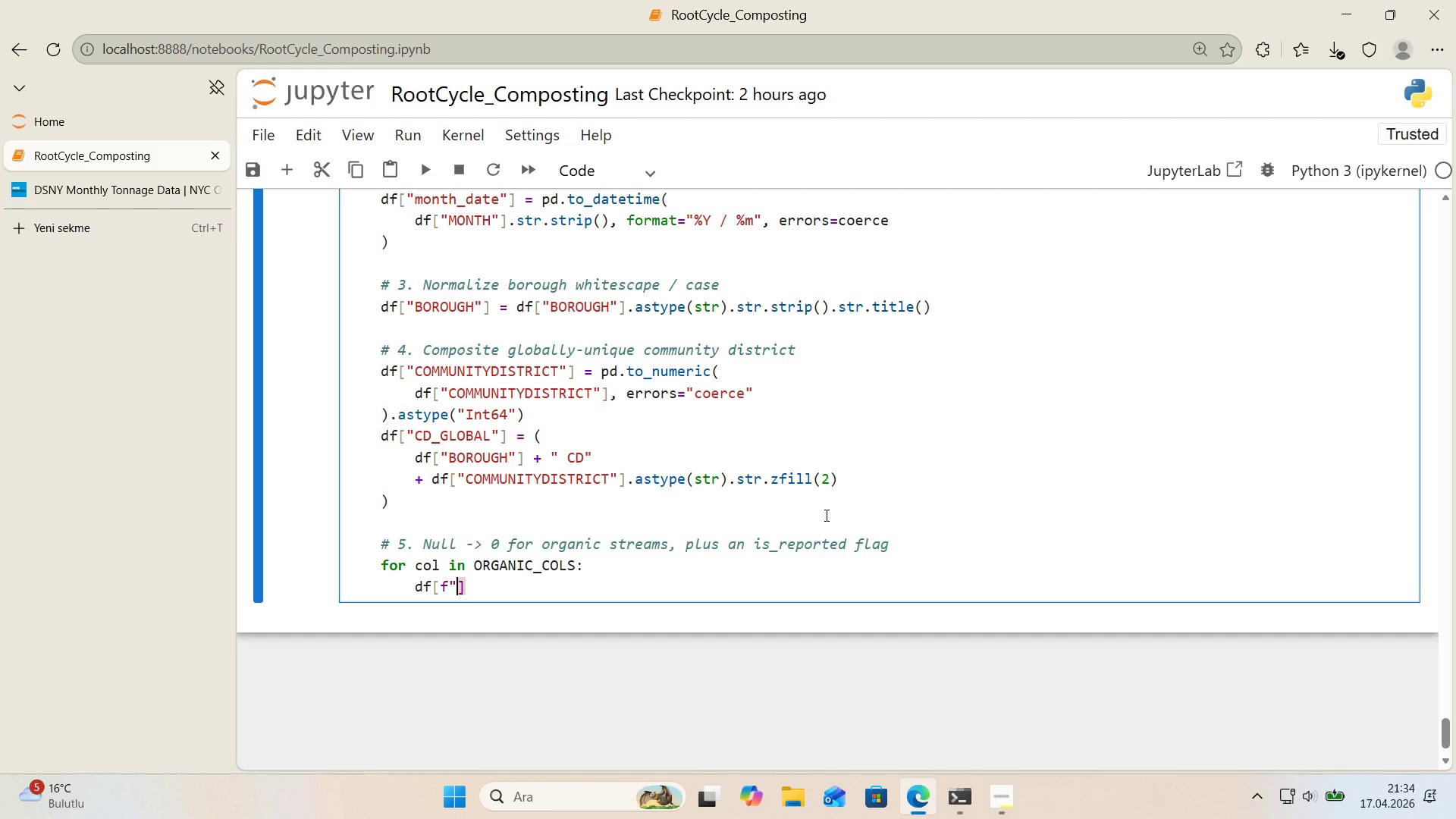 
key(Alt+Control+7)
 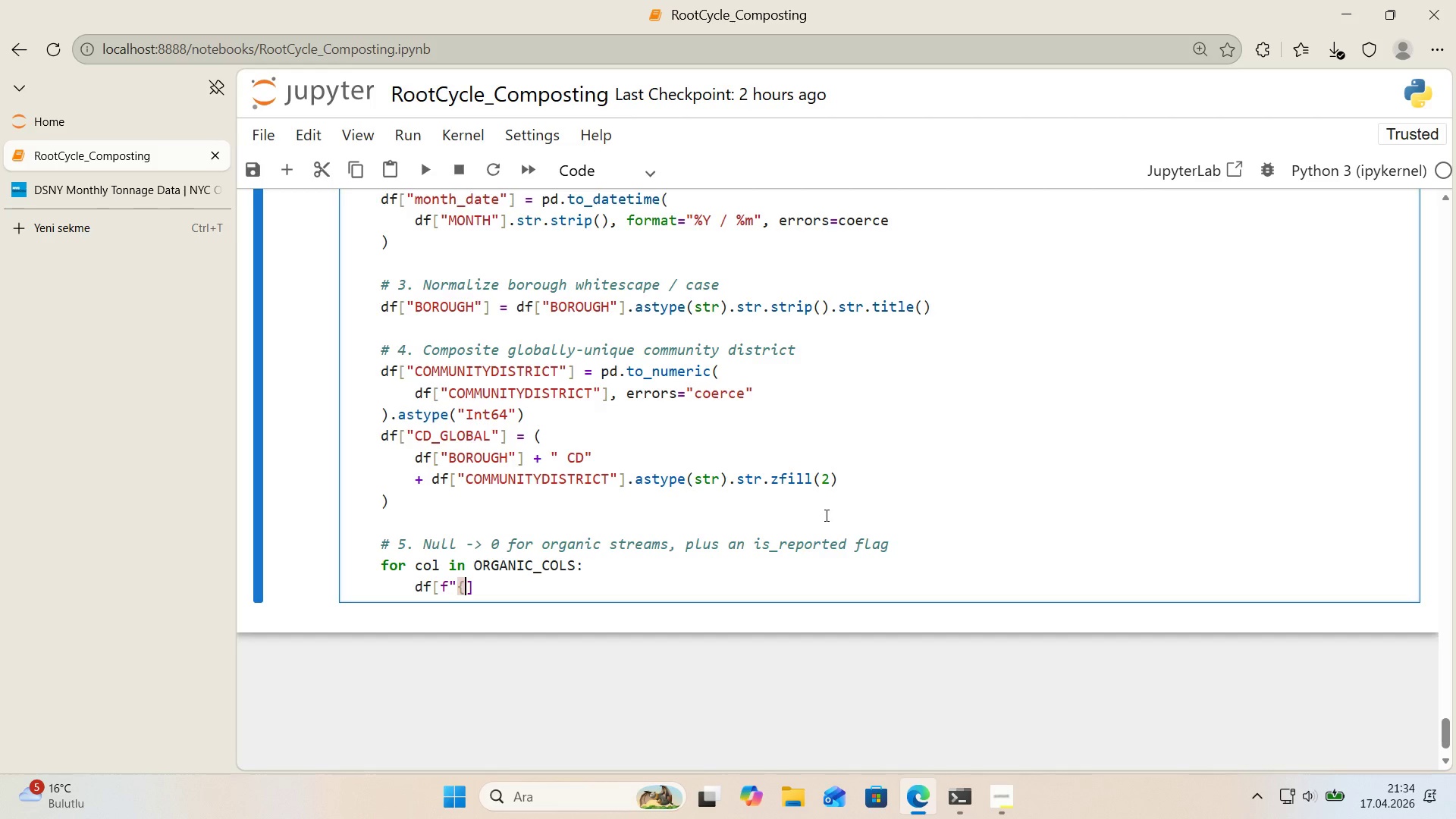 
key(Alt+Control+0)
 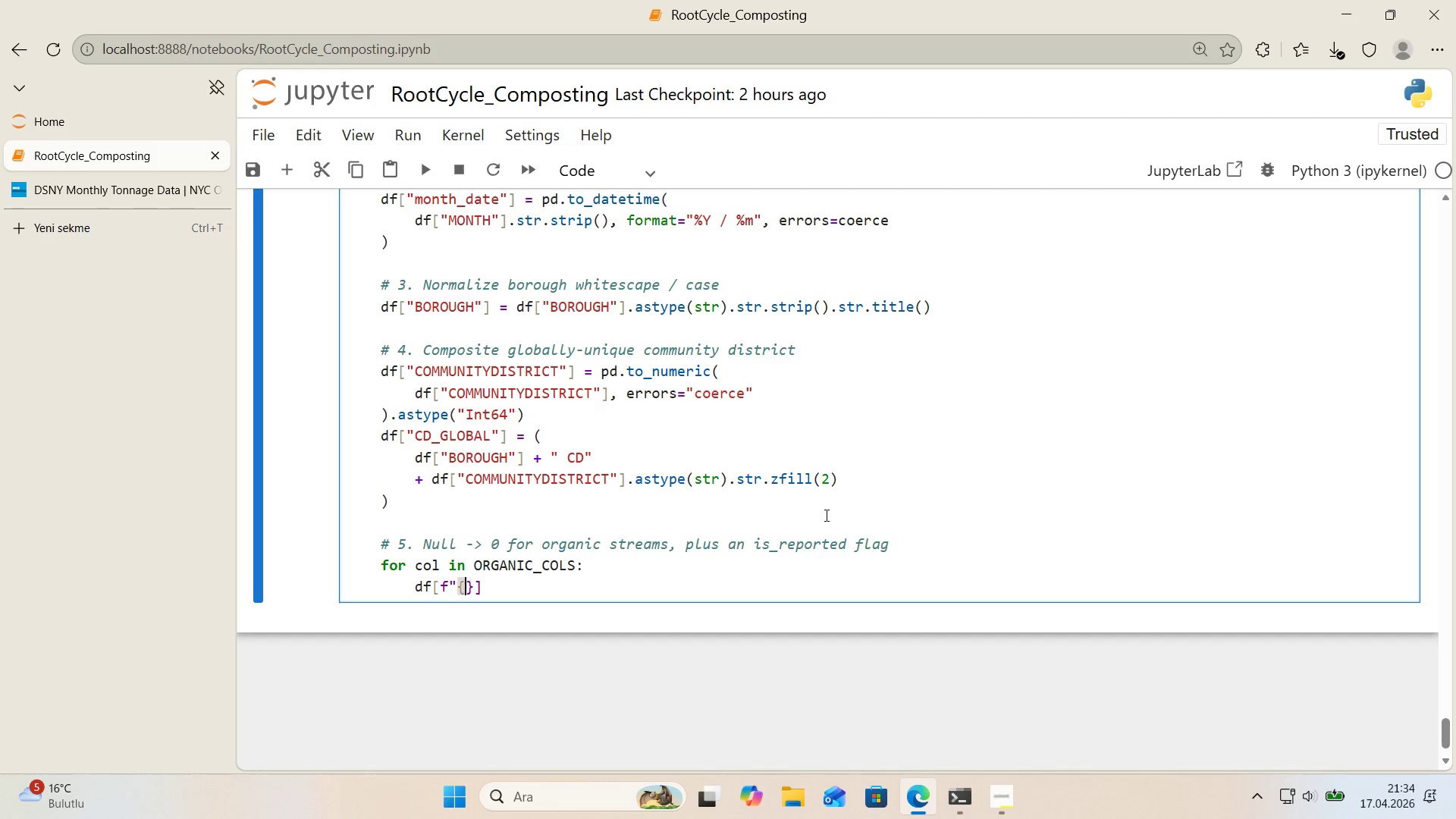 
key(ArrowLeft)
 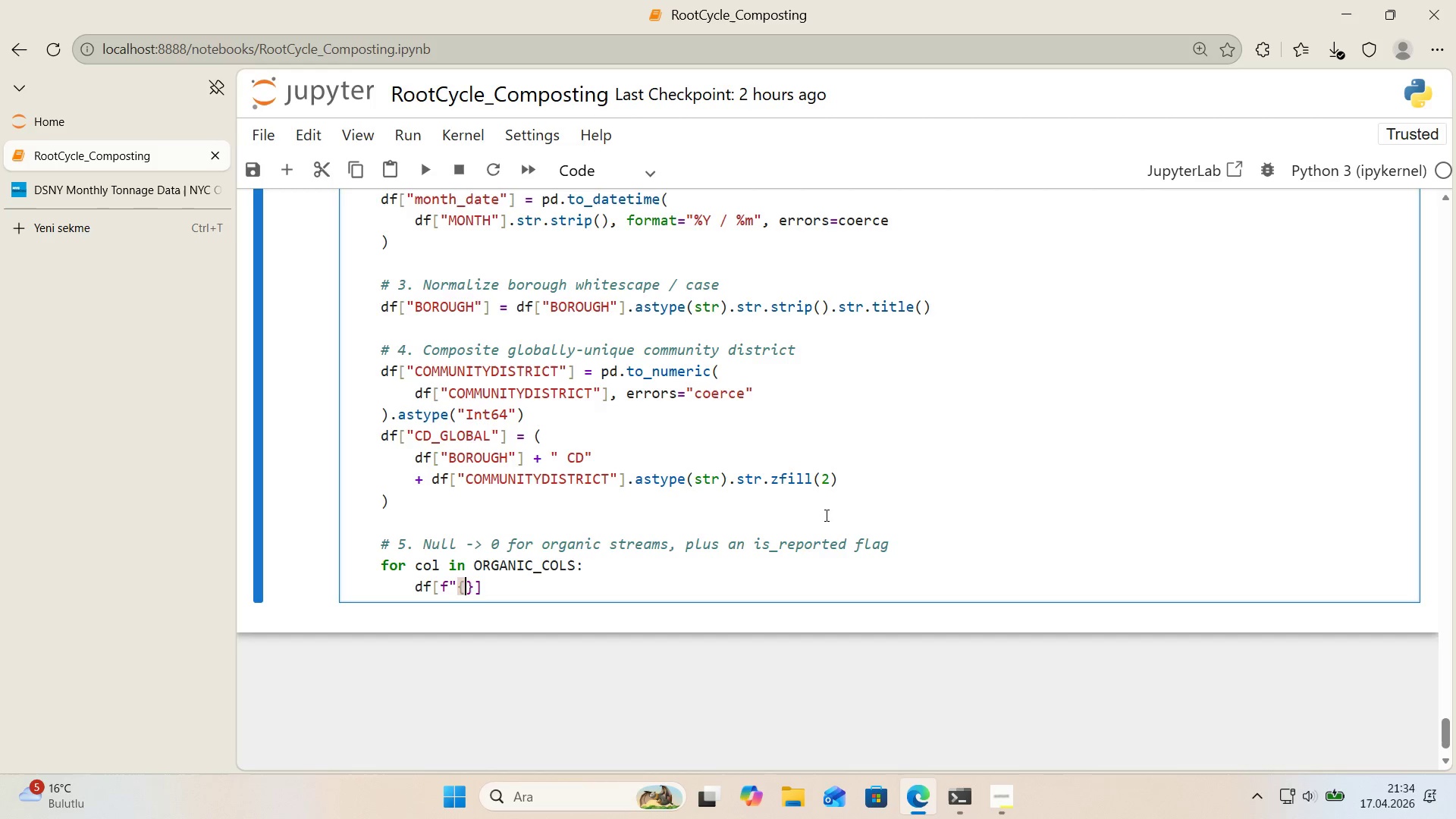 
type(col)
 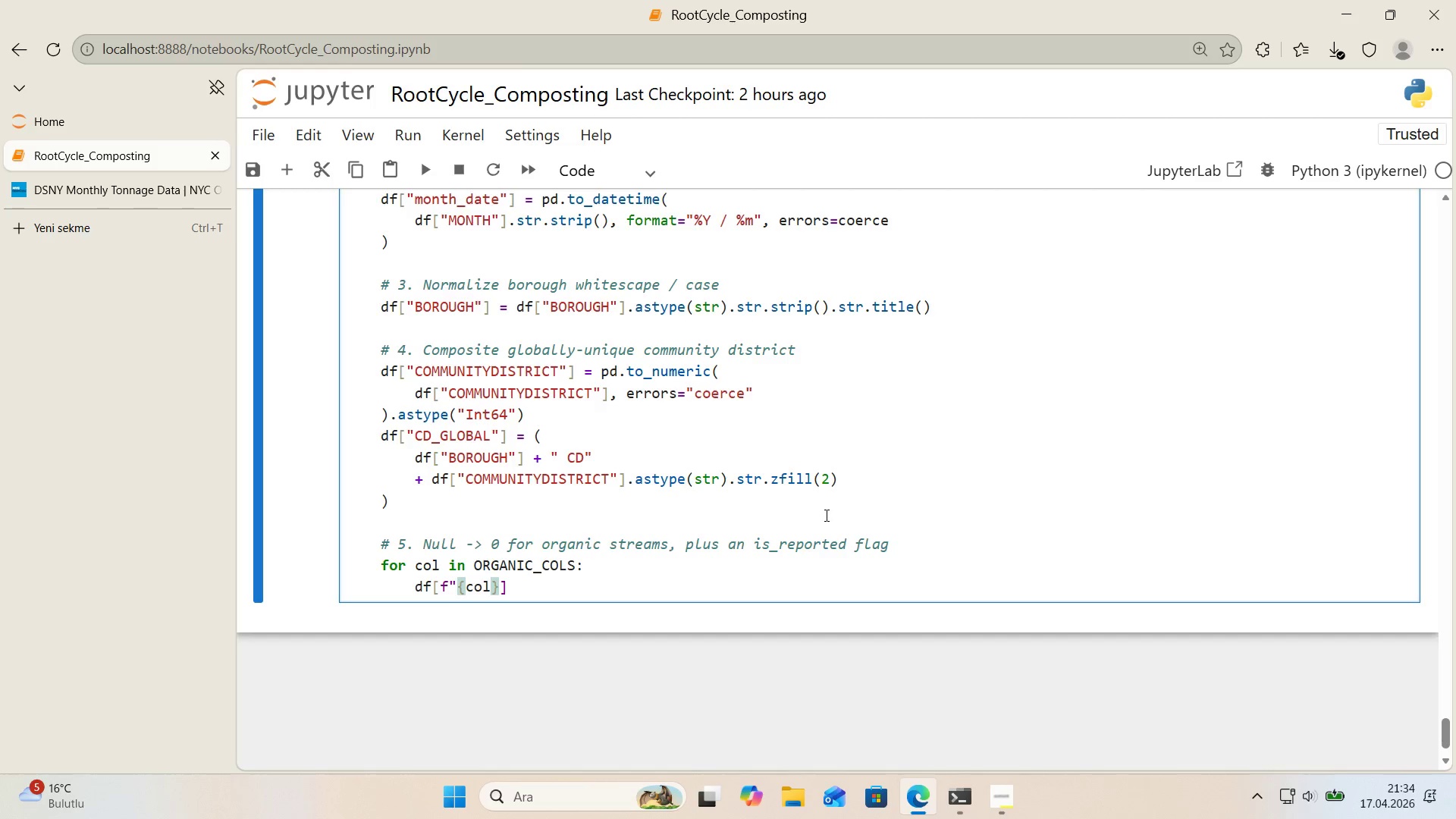 
key(ArrowRight)
 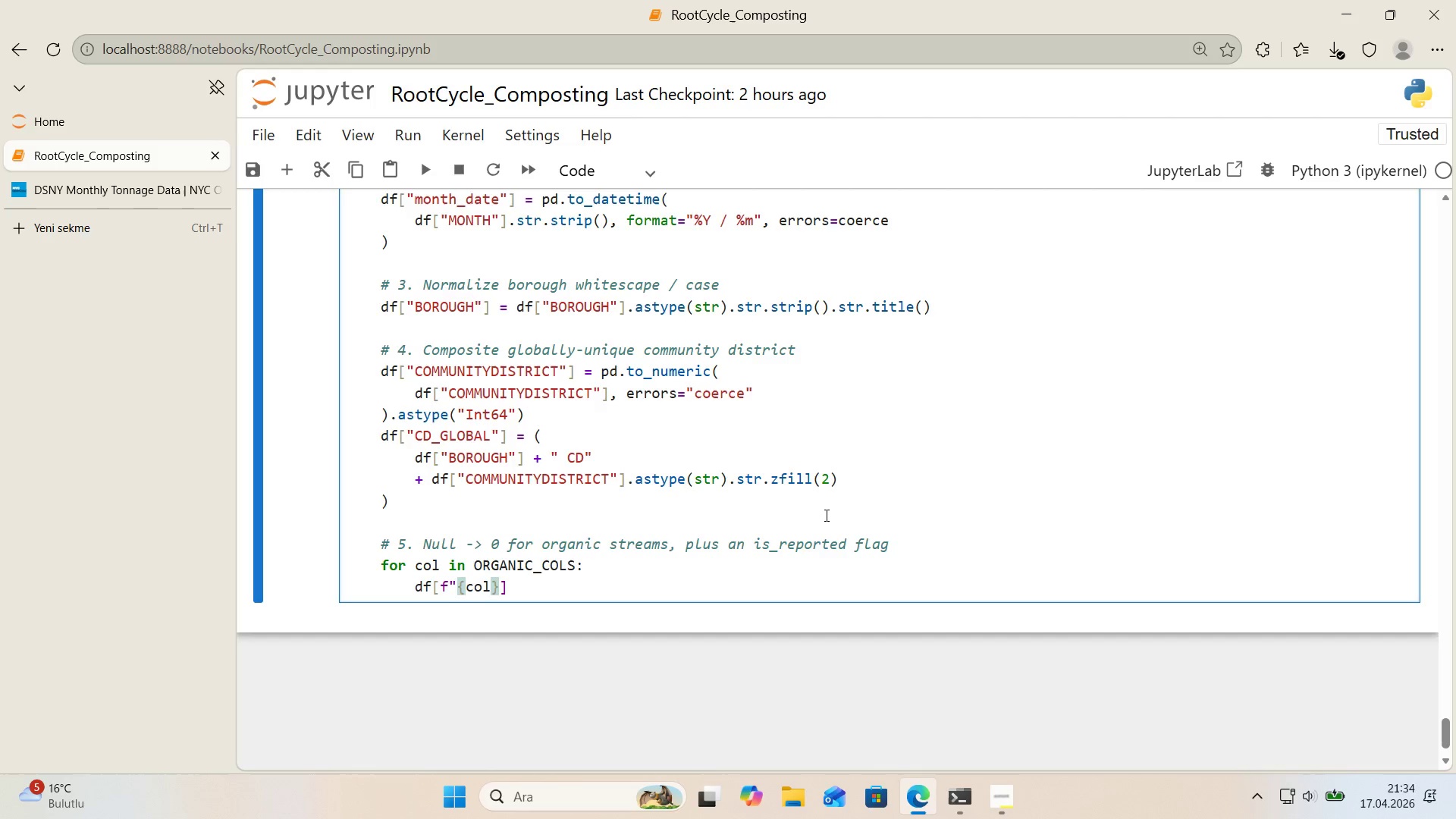 
type(__reported)
 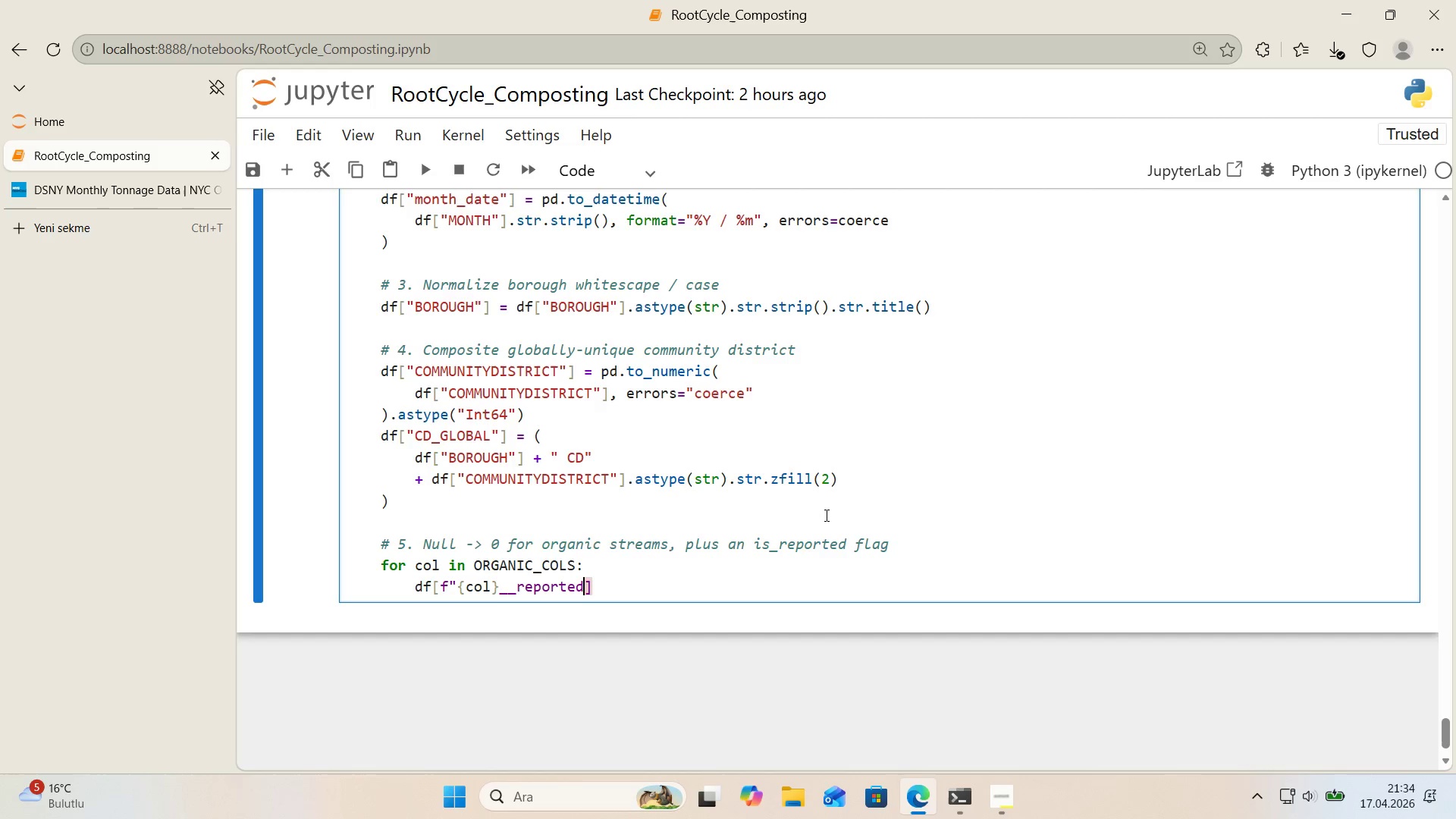 
key(Alt+Control+9)
 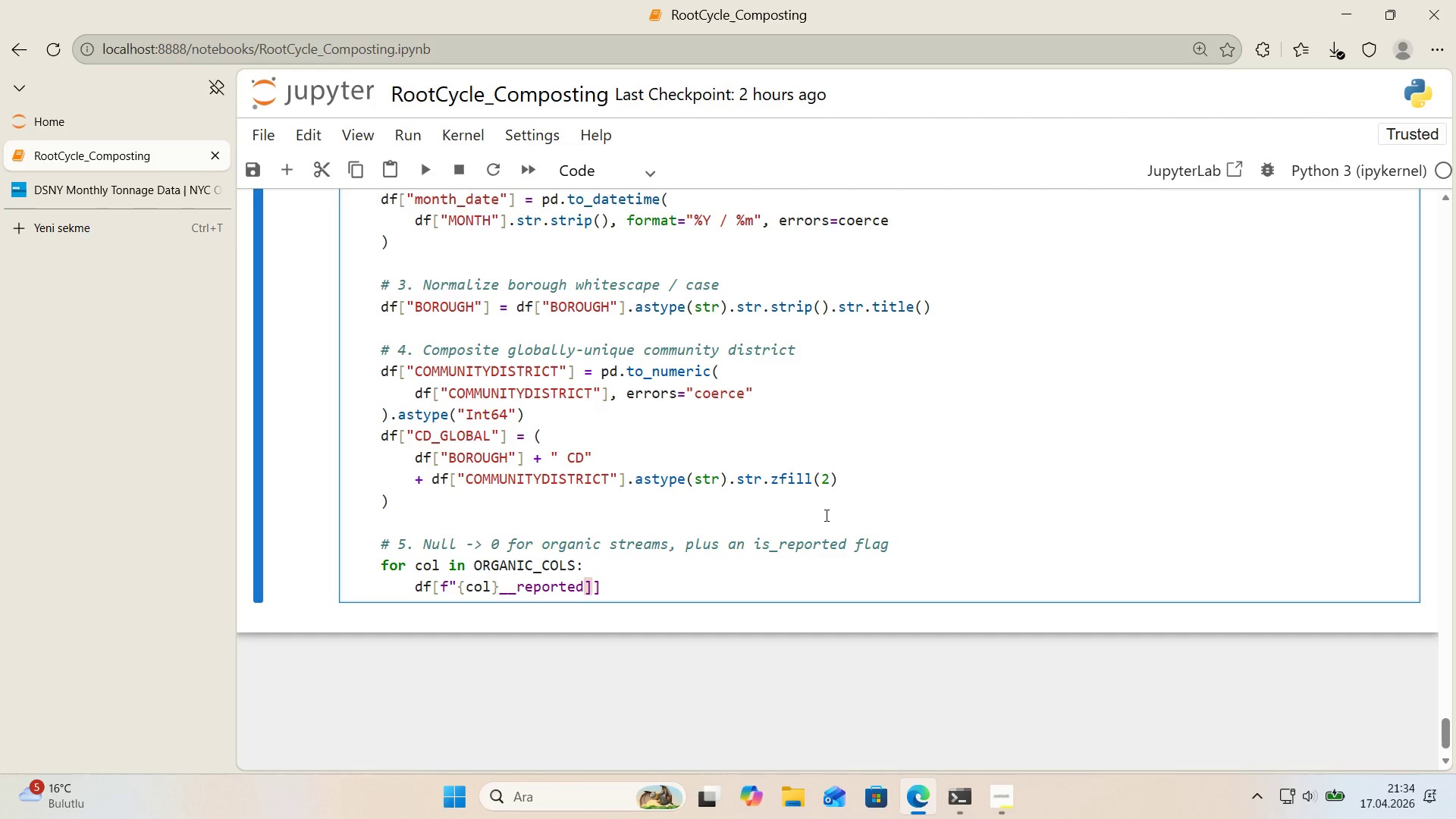 
key(ArrowRight)
 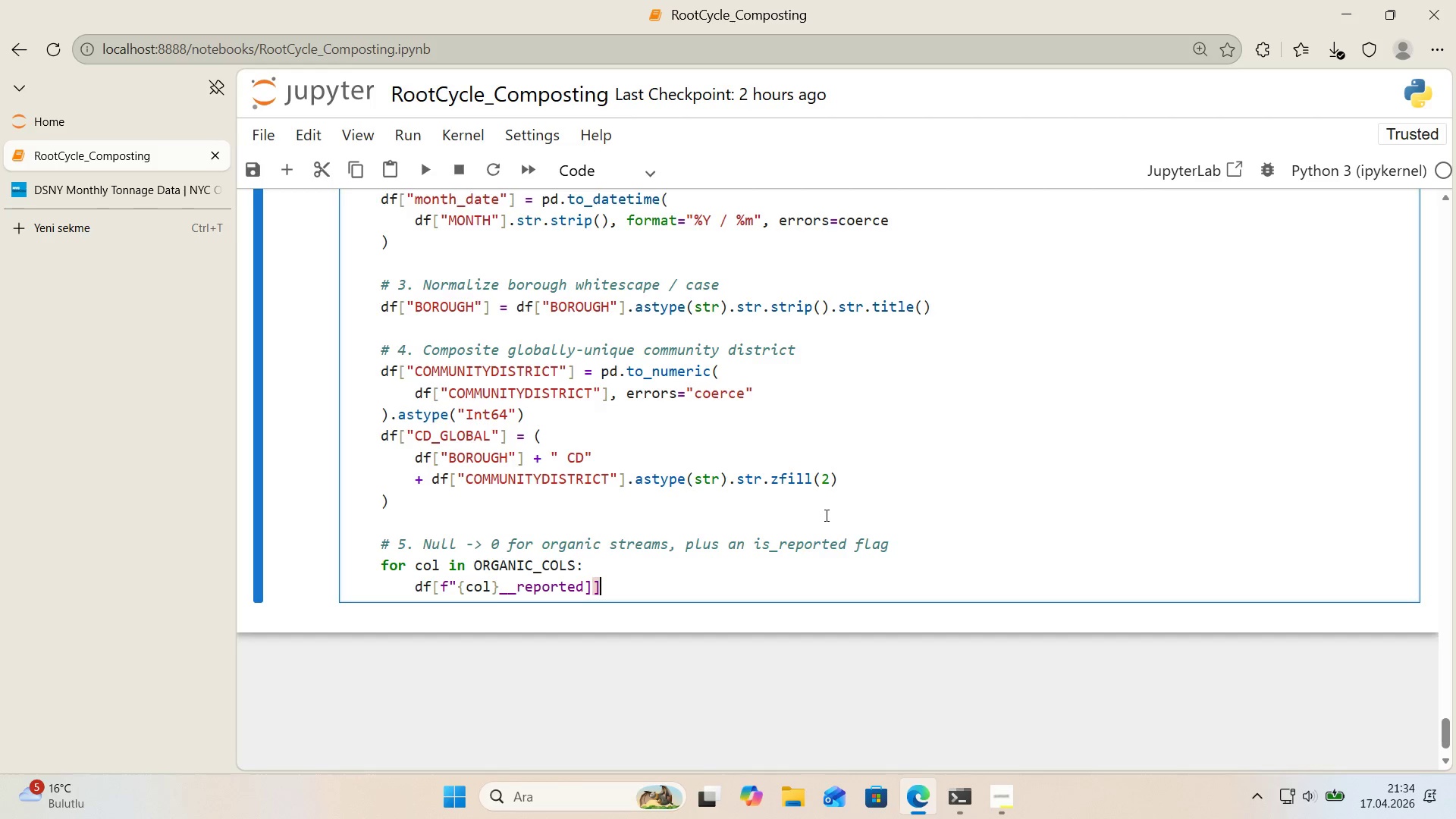 
key(Backspace)
 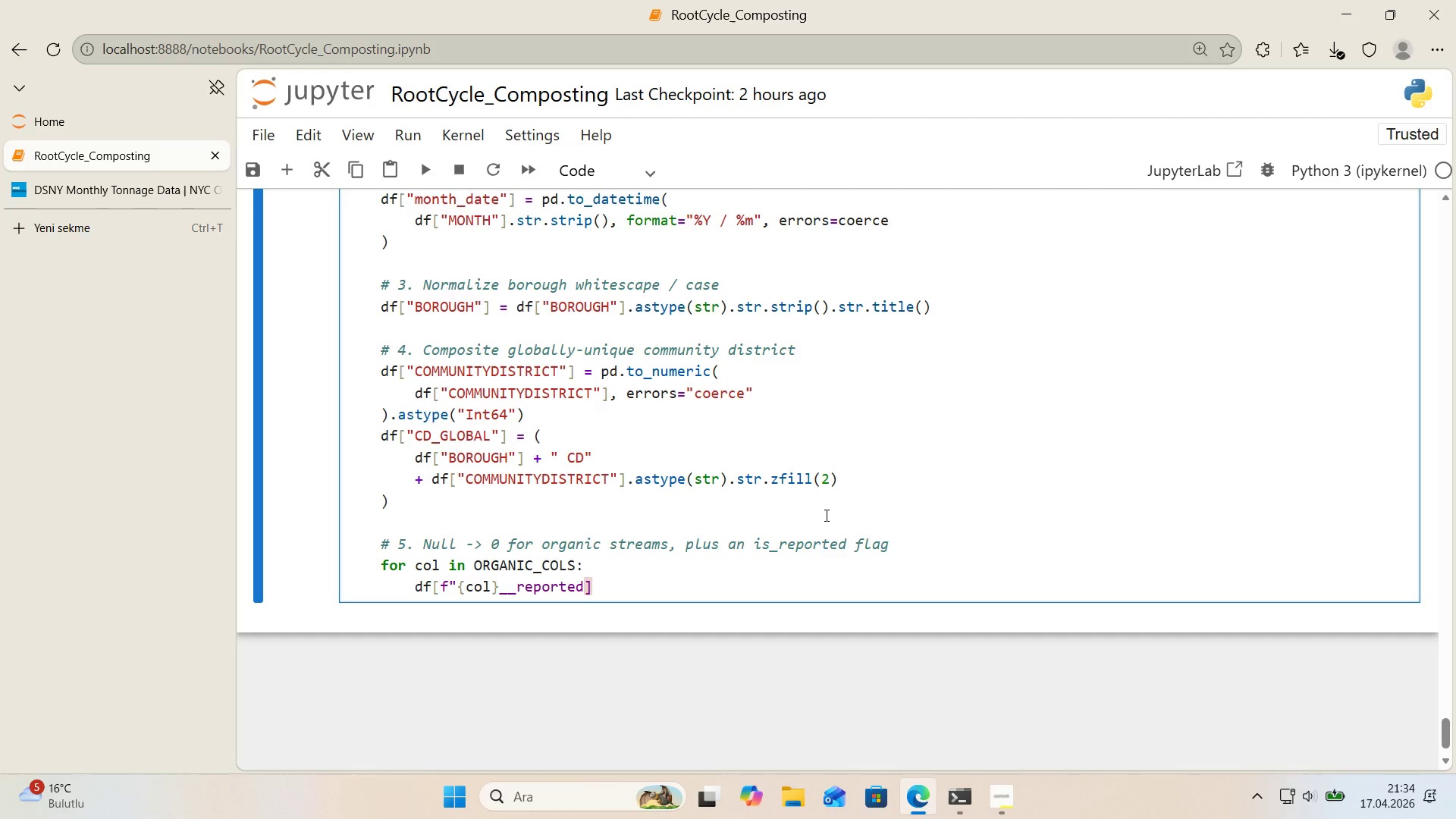 
key(ArrowLeft)
 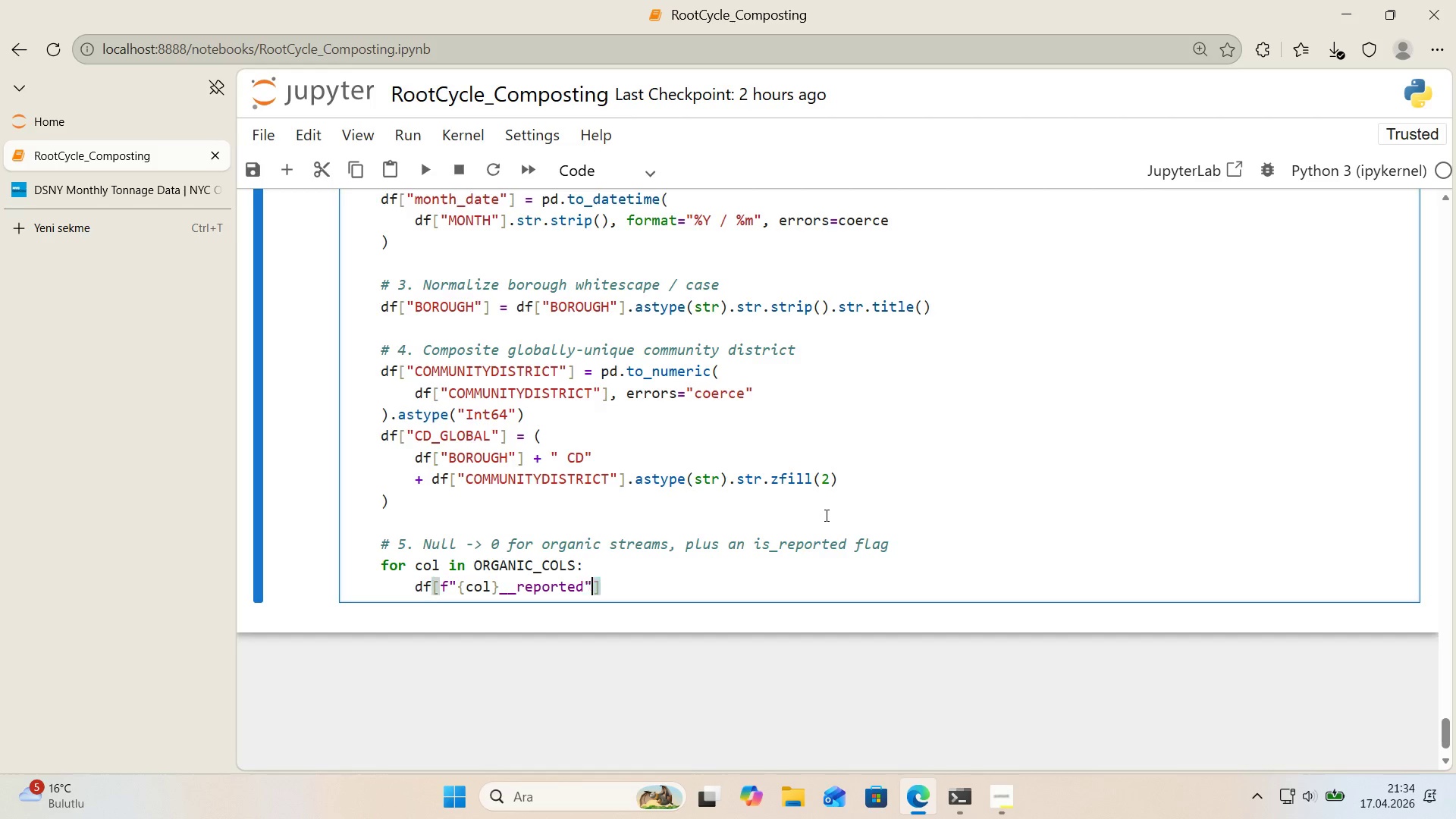 
key(Backquote)
 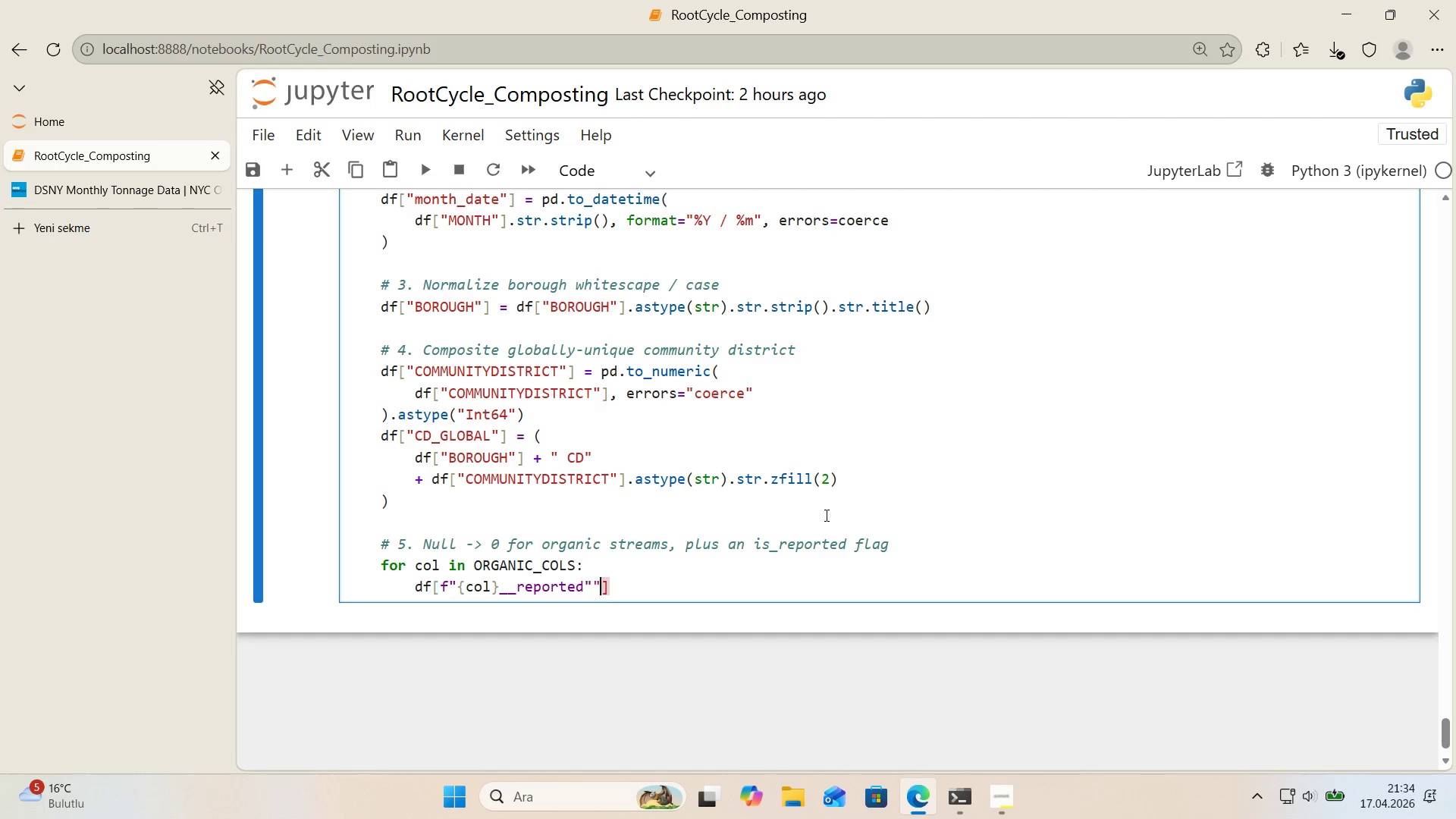 
key(Backquote)
 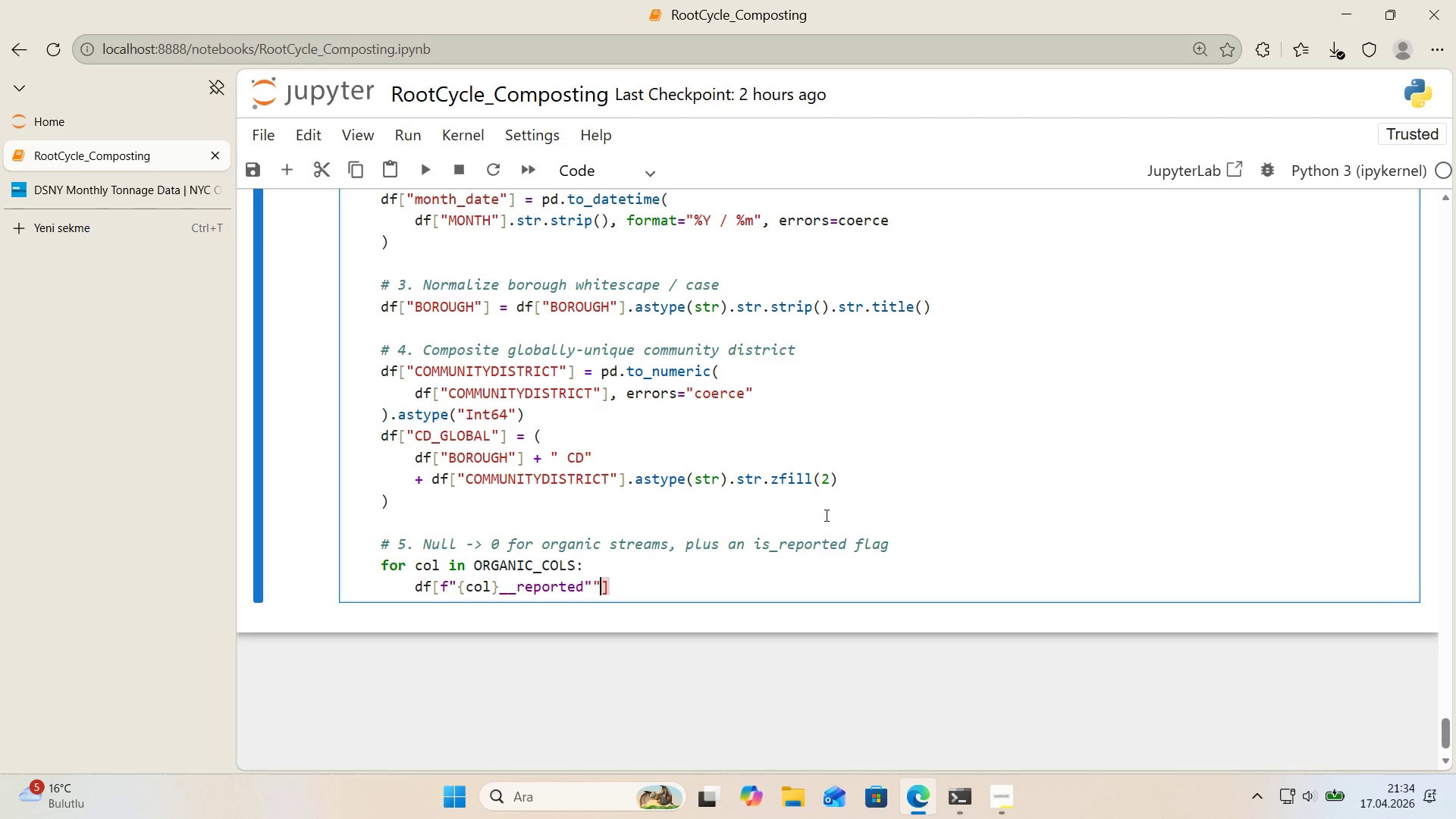 
key(Backspace)
 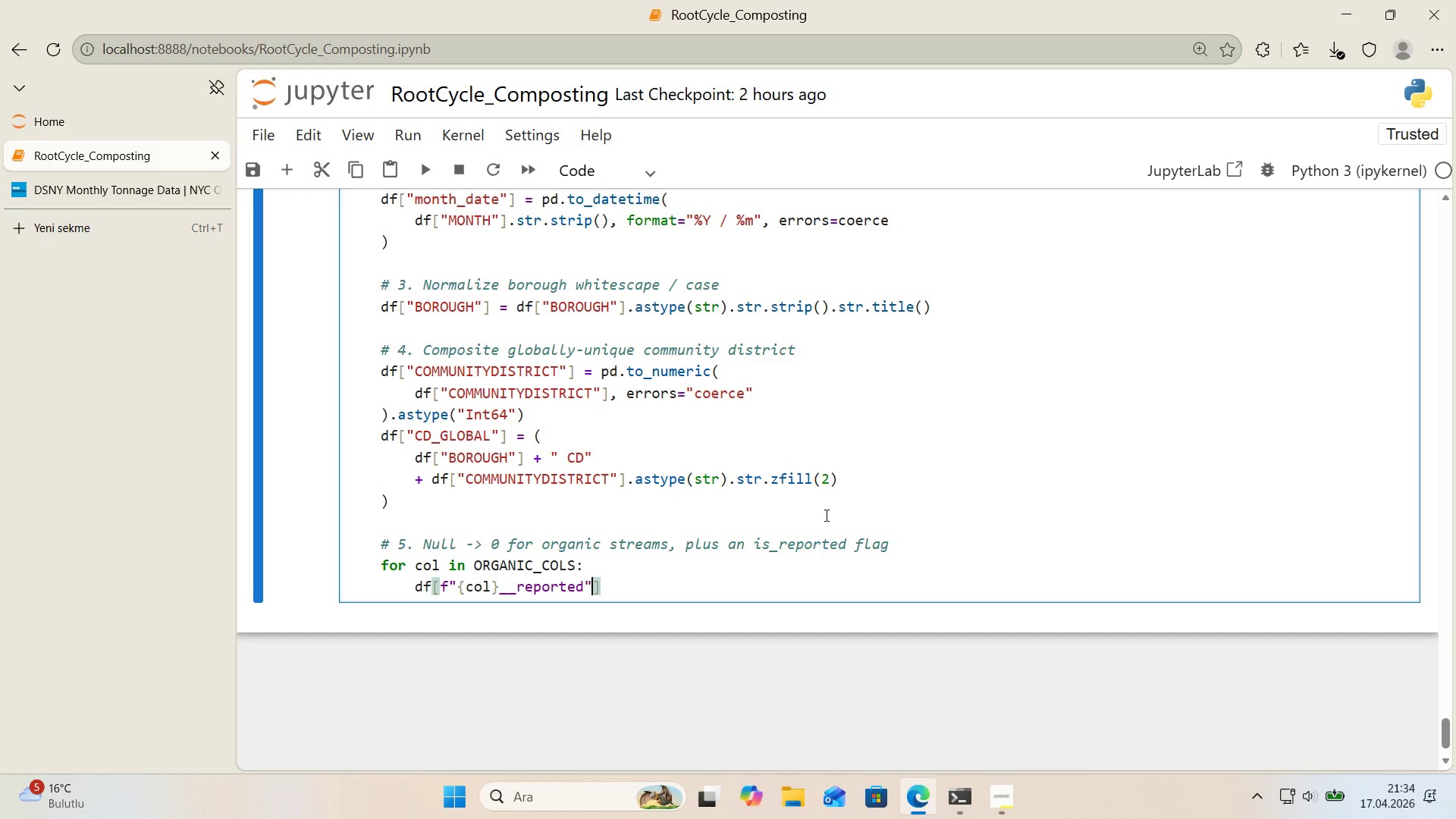 
key(ArrowRight)
 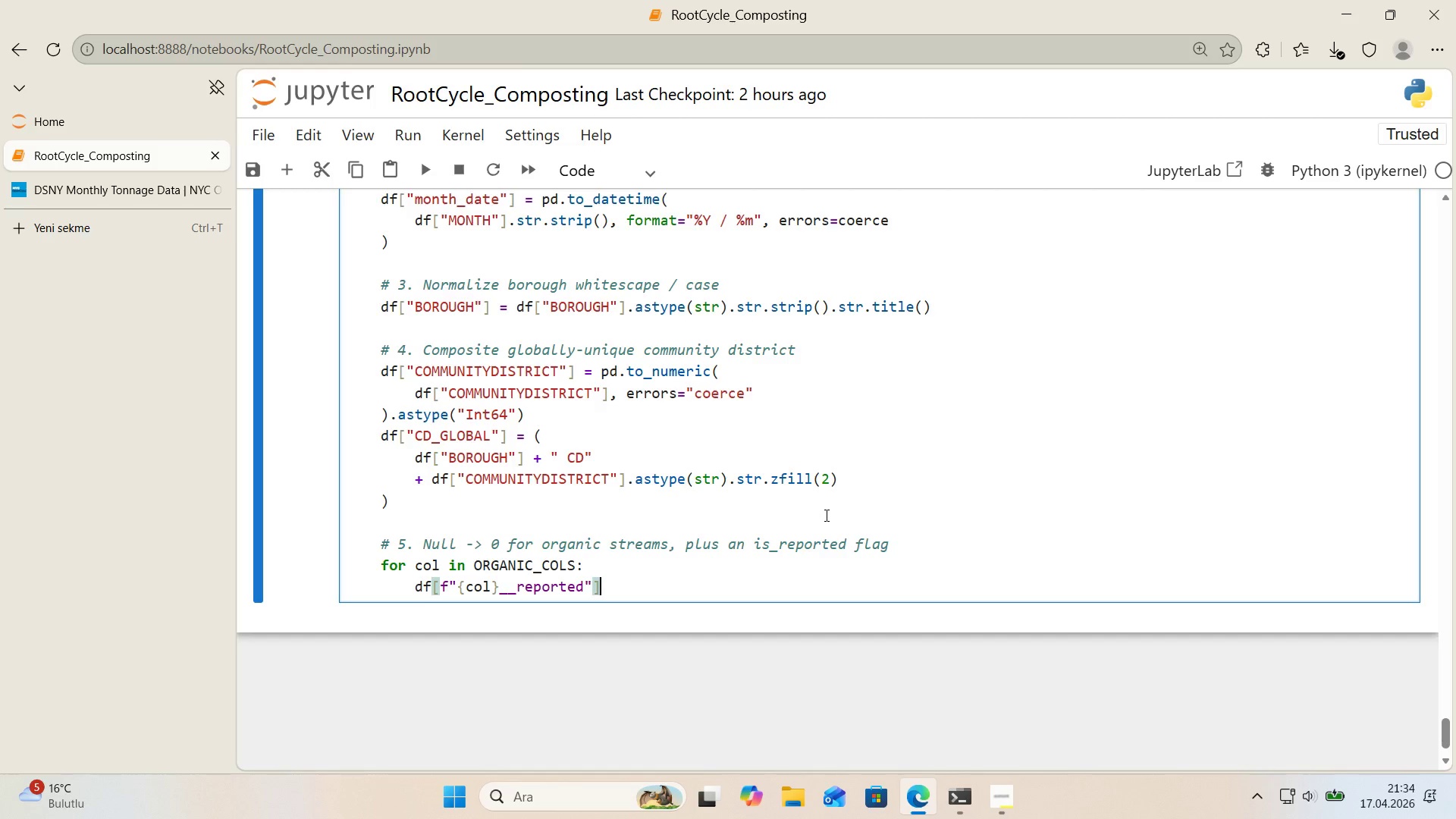 
type( ) df)
 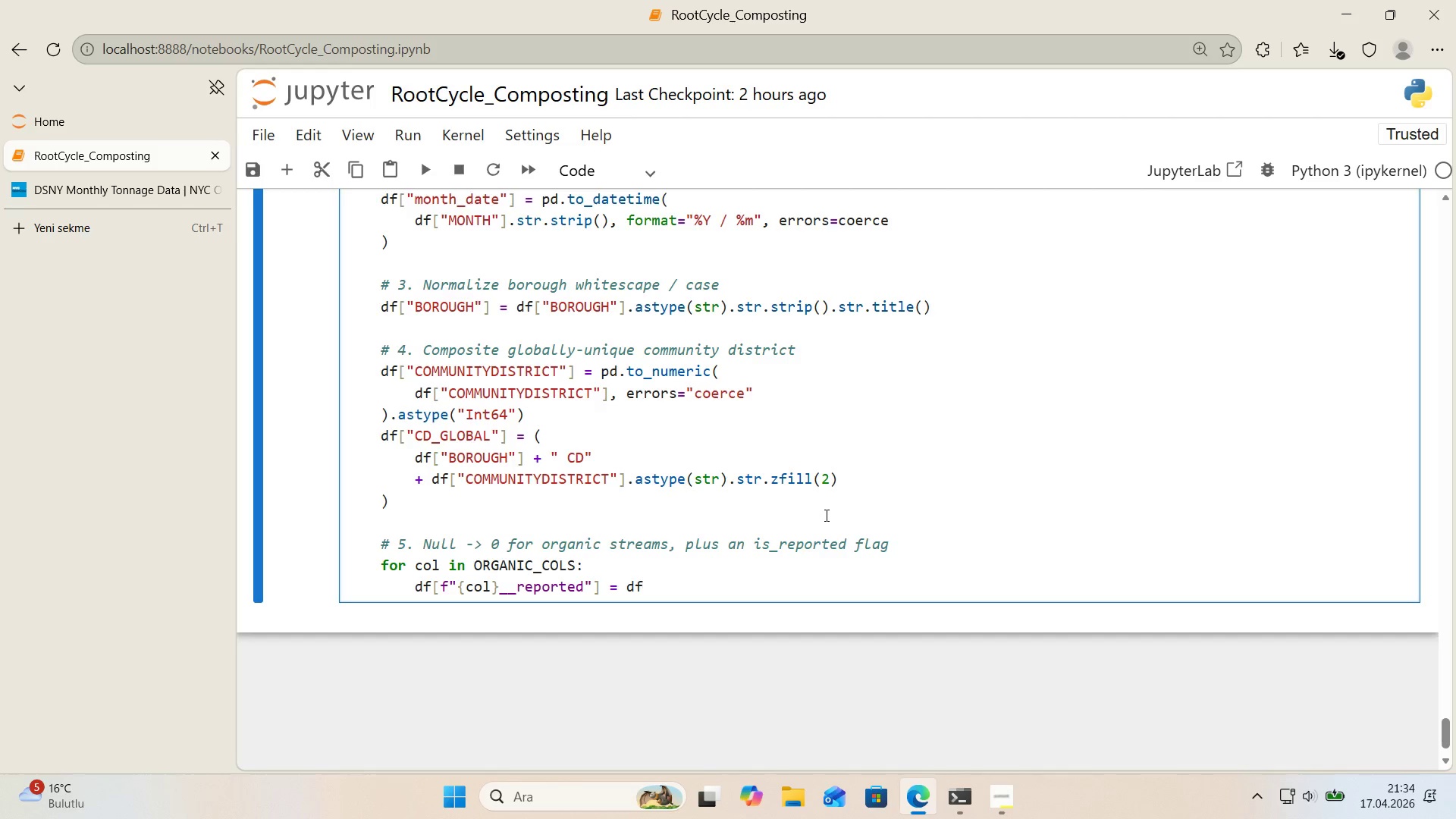 
key(Alt+Control+8)
 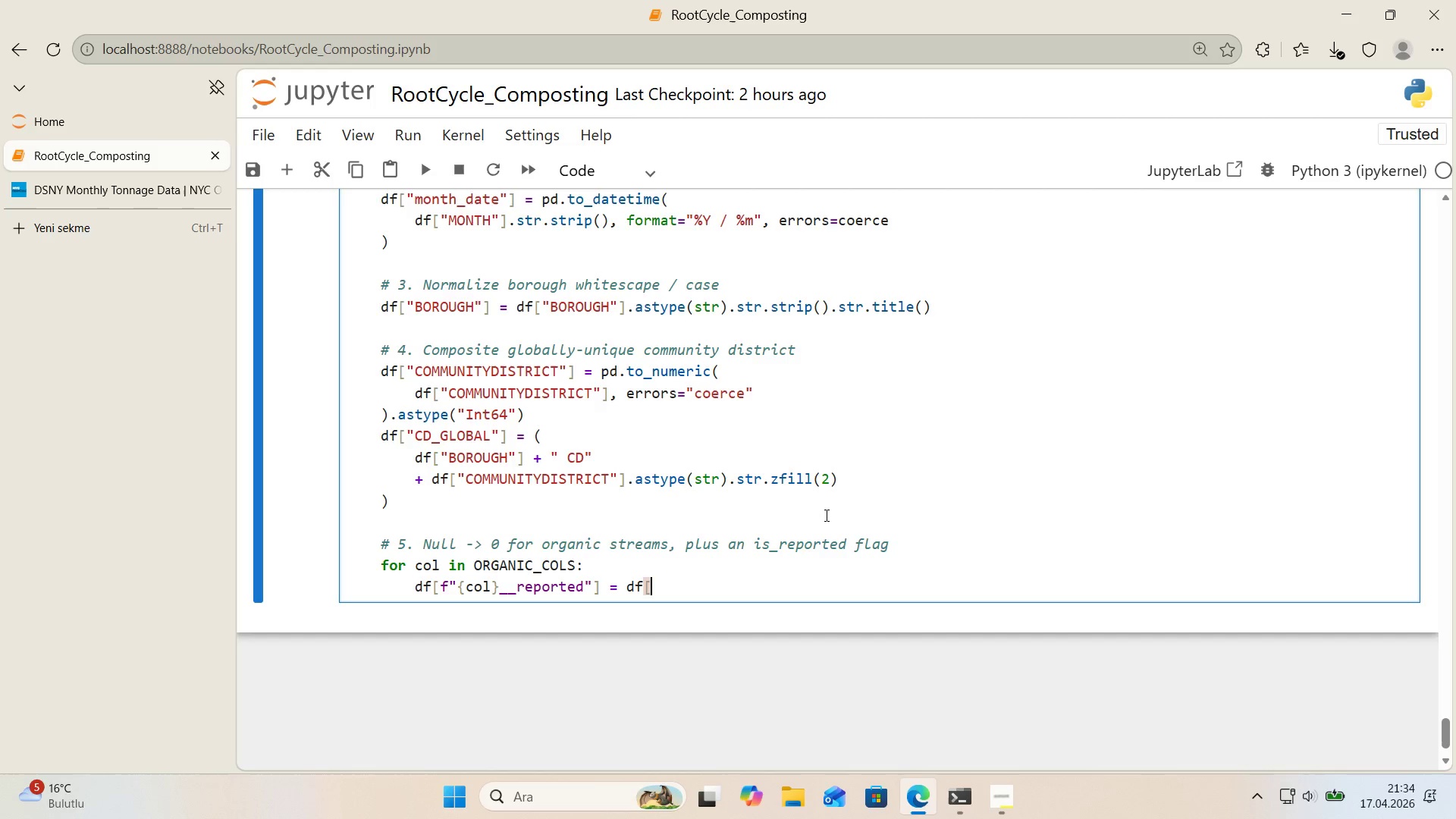 
key(Alt+Control+9)
 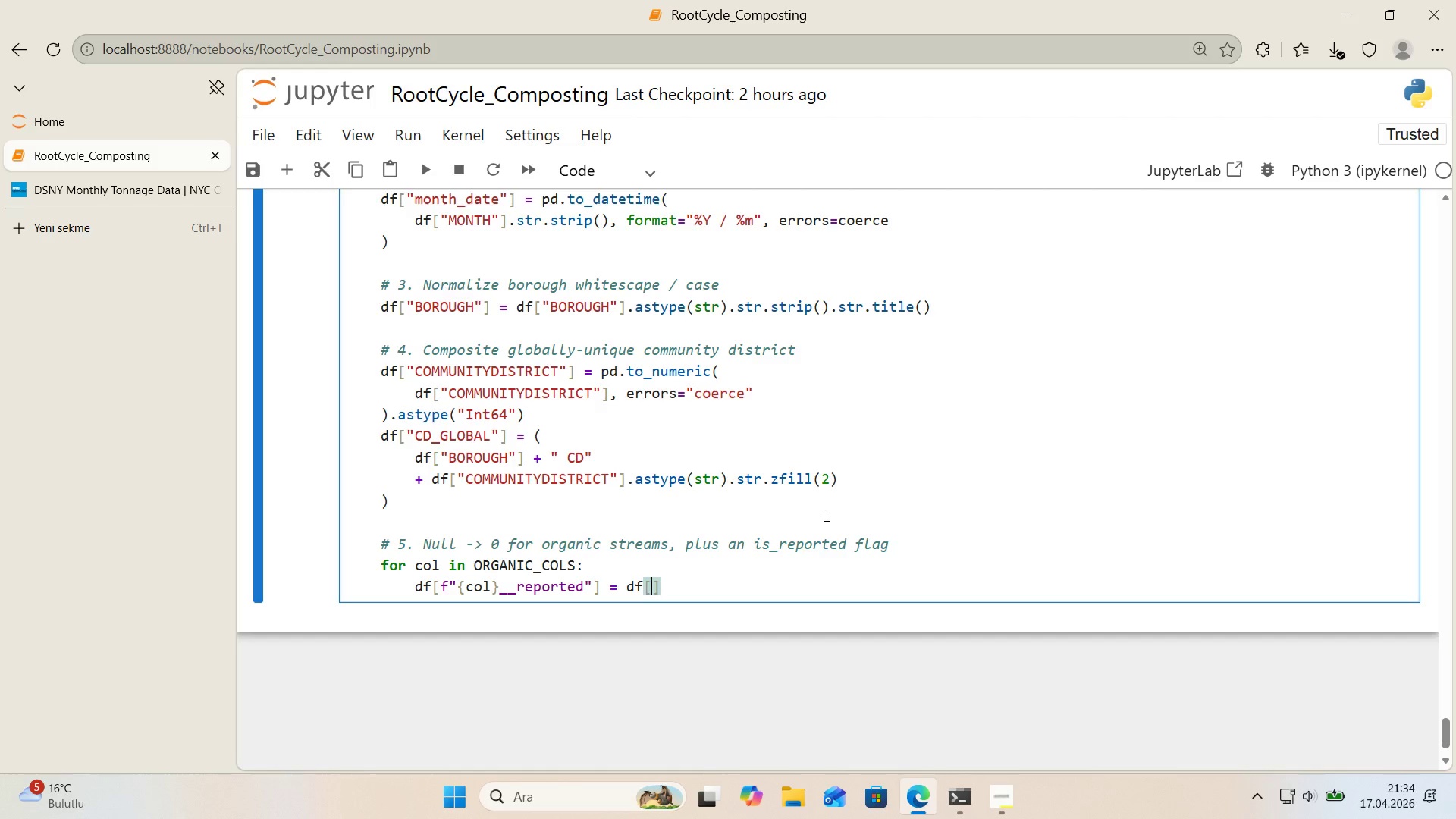 
key(ArrowLeft)
 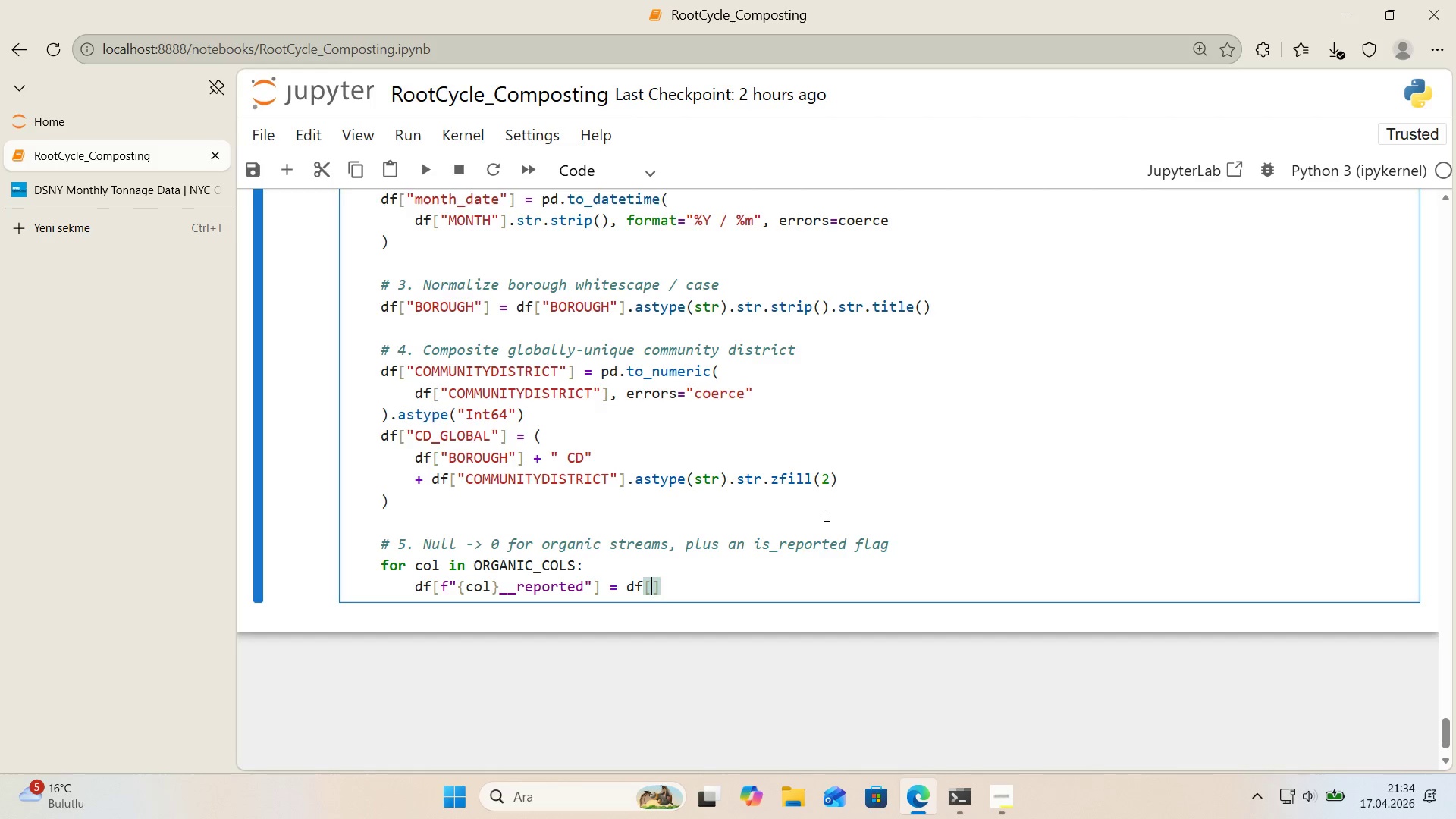 
type(col)
 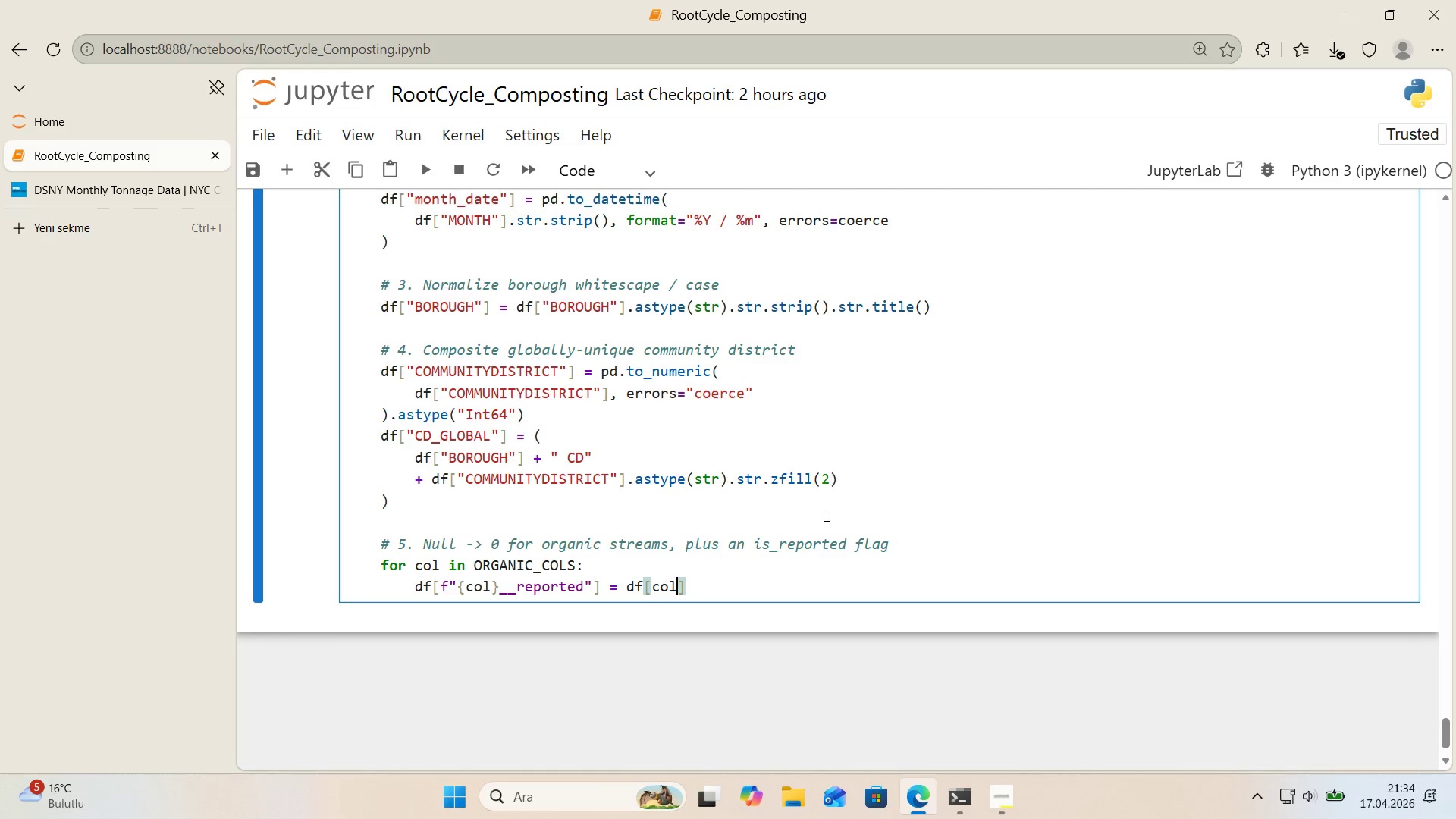 
key(ArrowRight)
 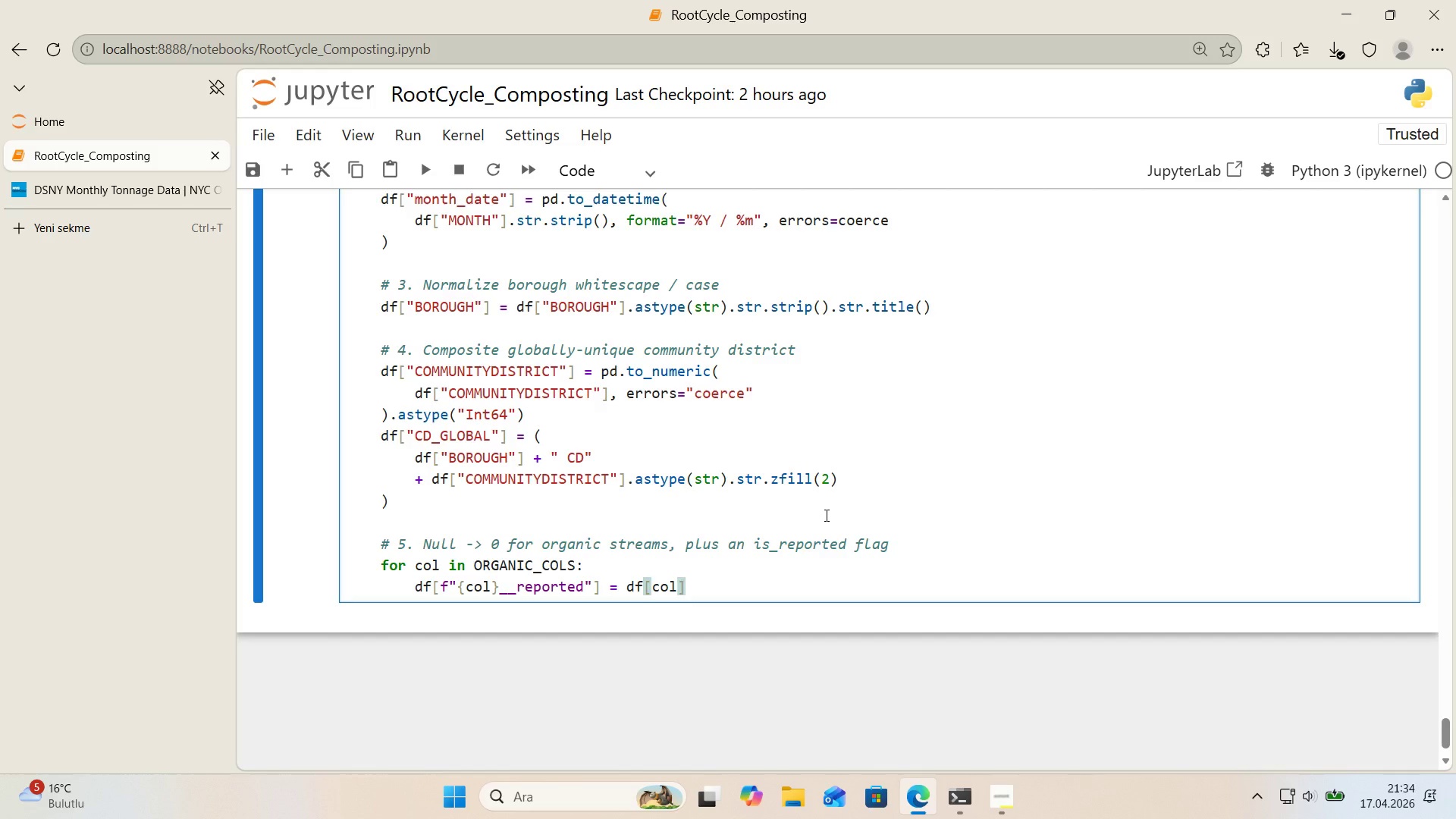 
type(.notna*()
 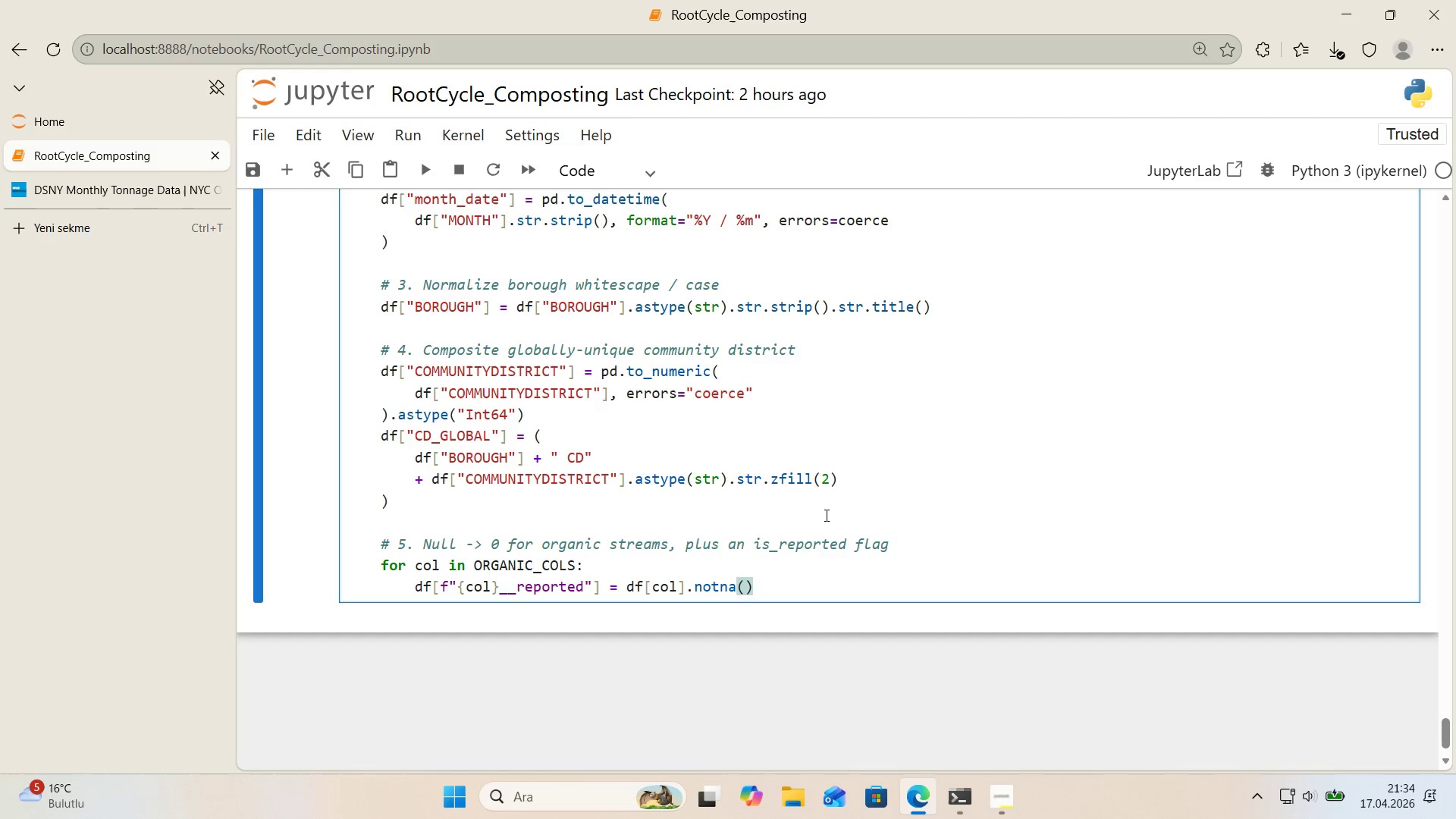 
key(Enter)
 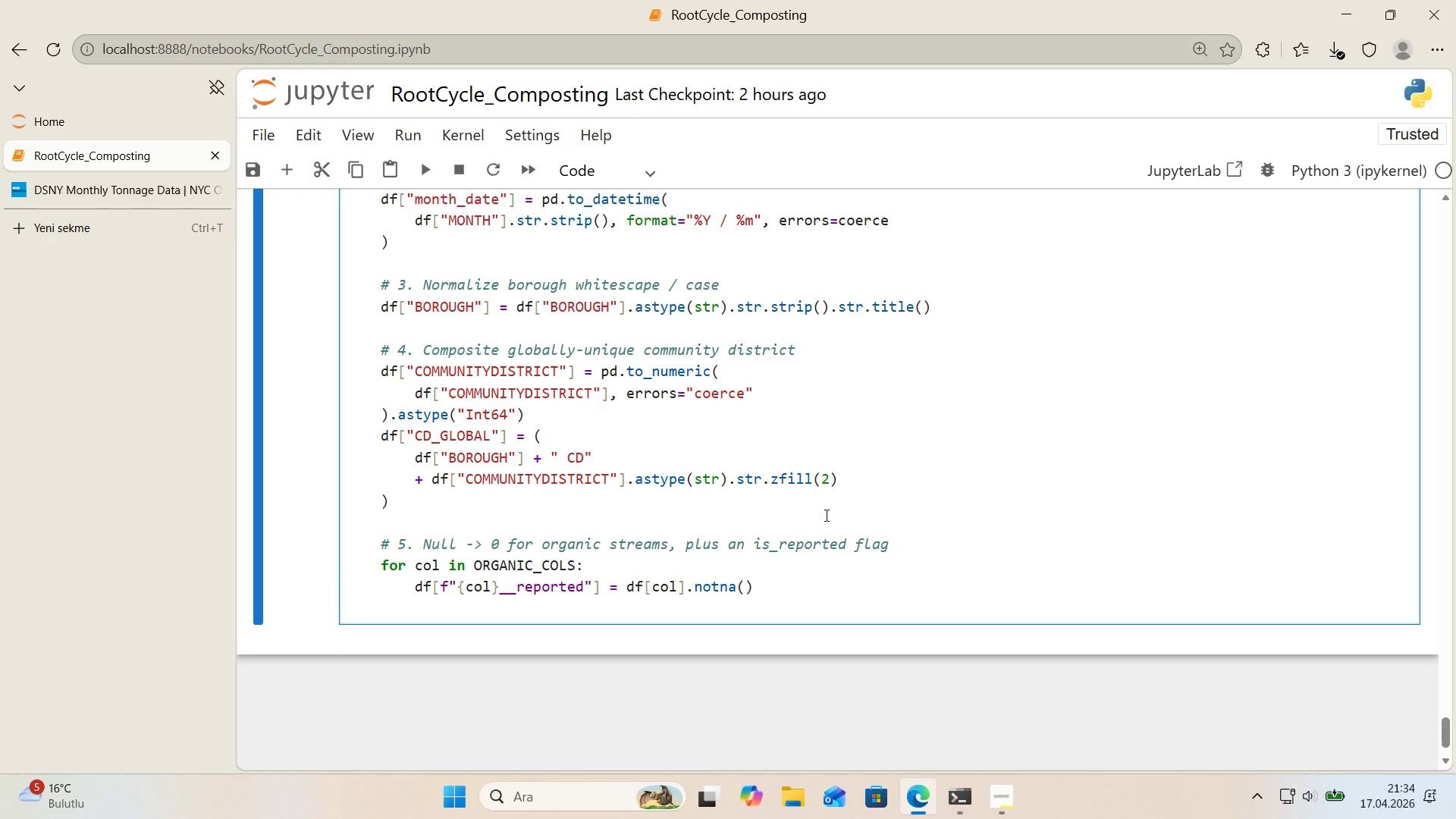 
type(df)
 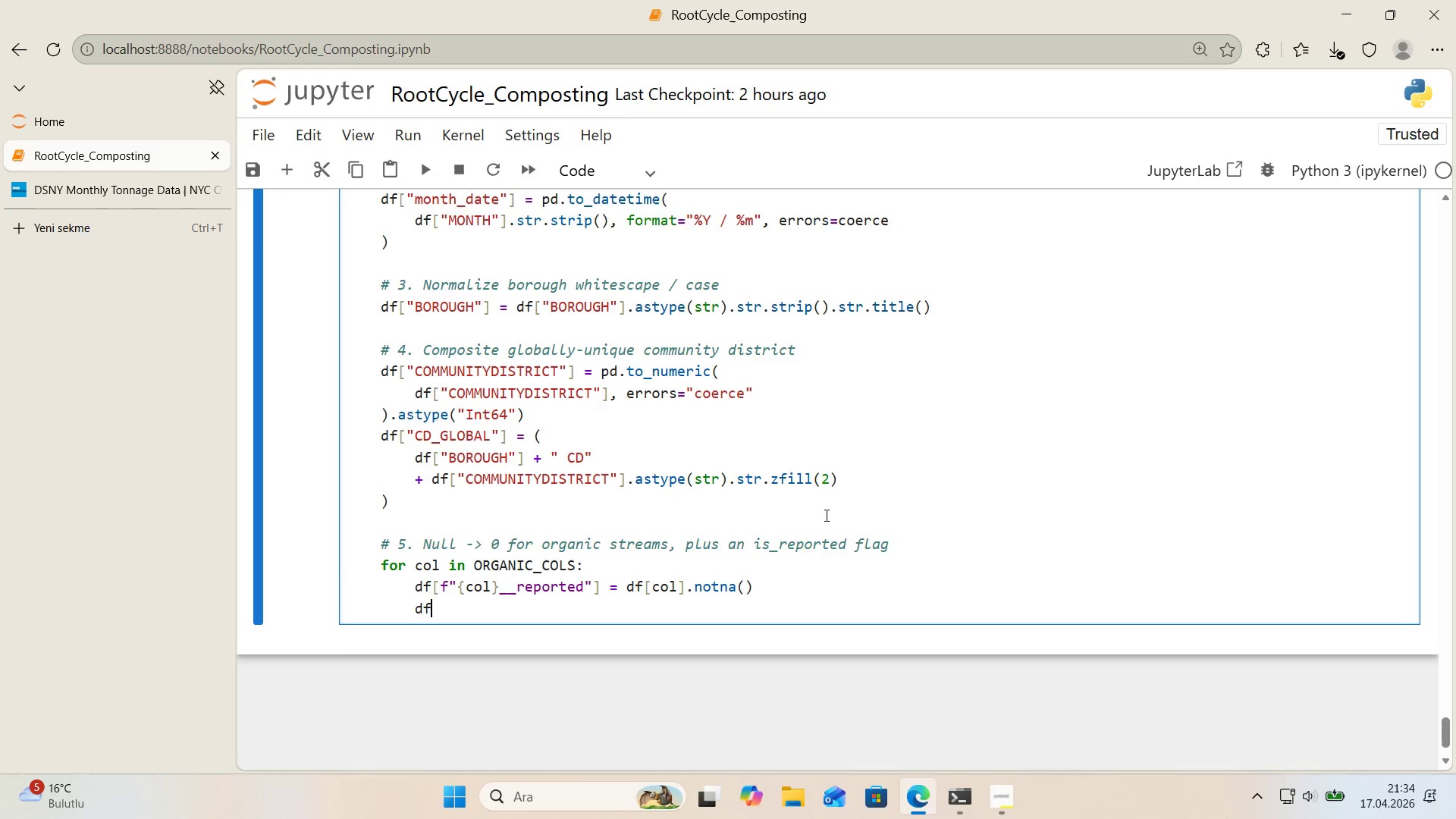 
key(Control+ControlLeft)
 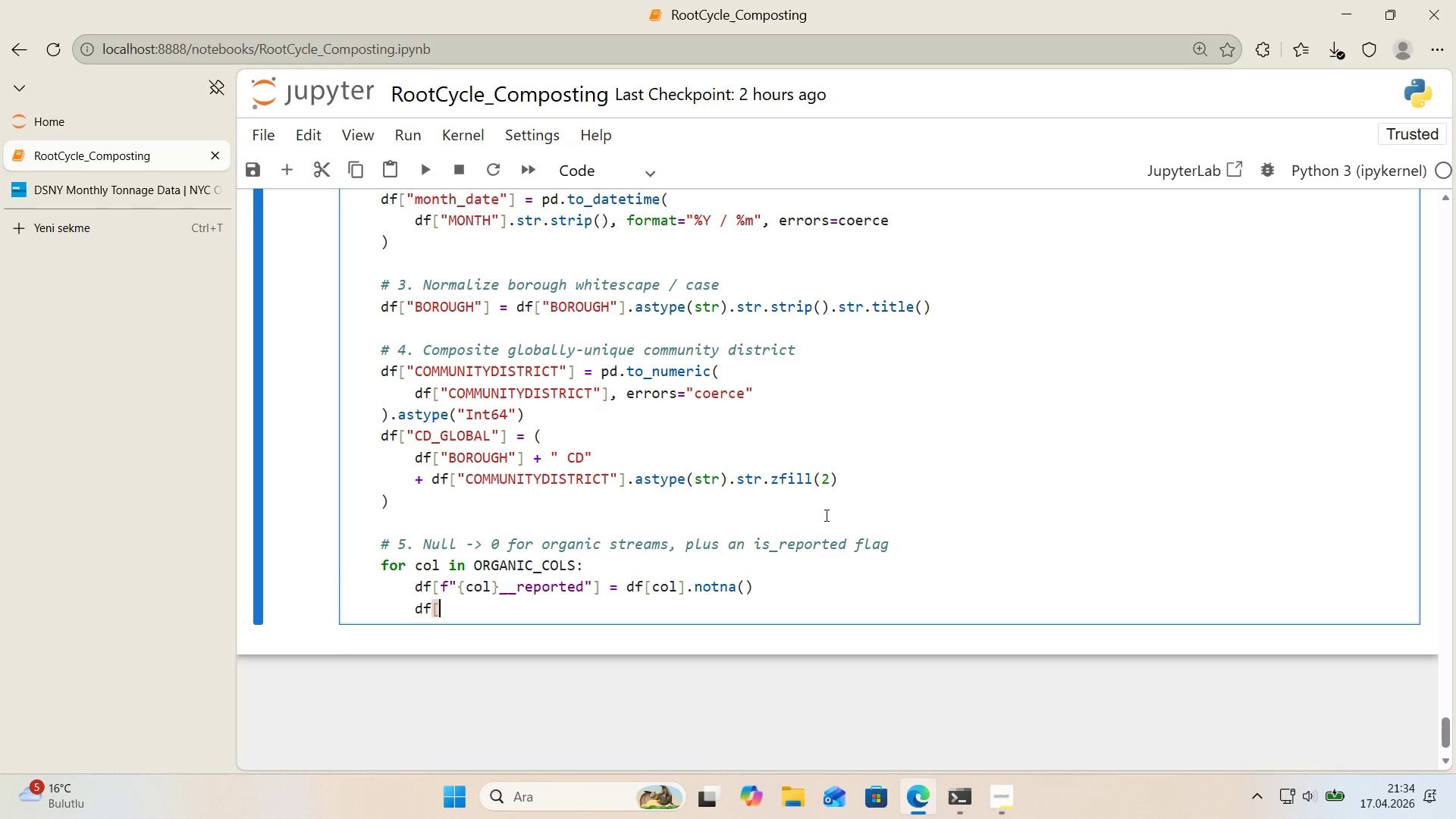 
key(Alt+Control+AltRight)
 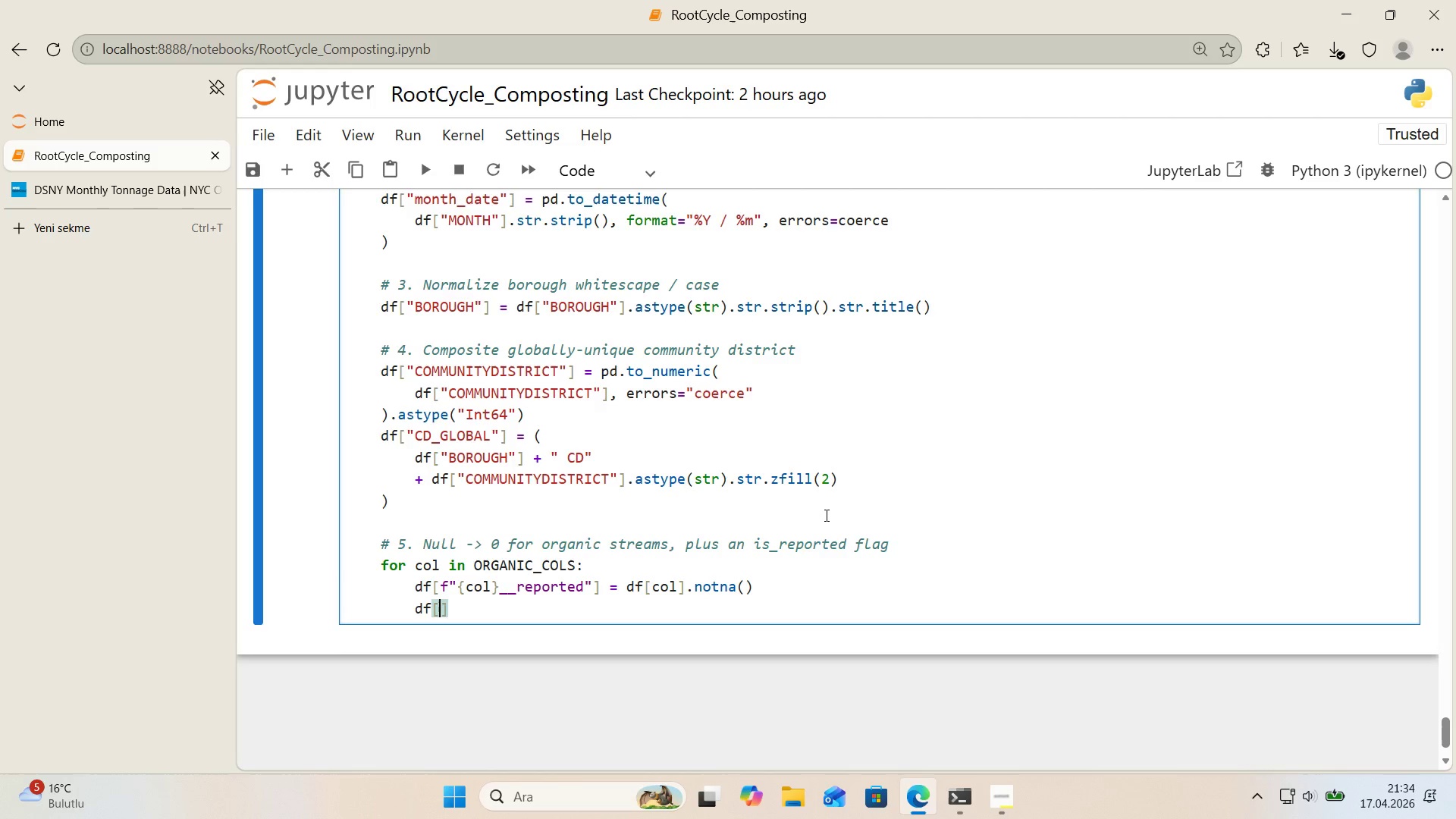 
key(Alt+Control+8)
 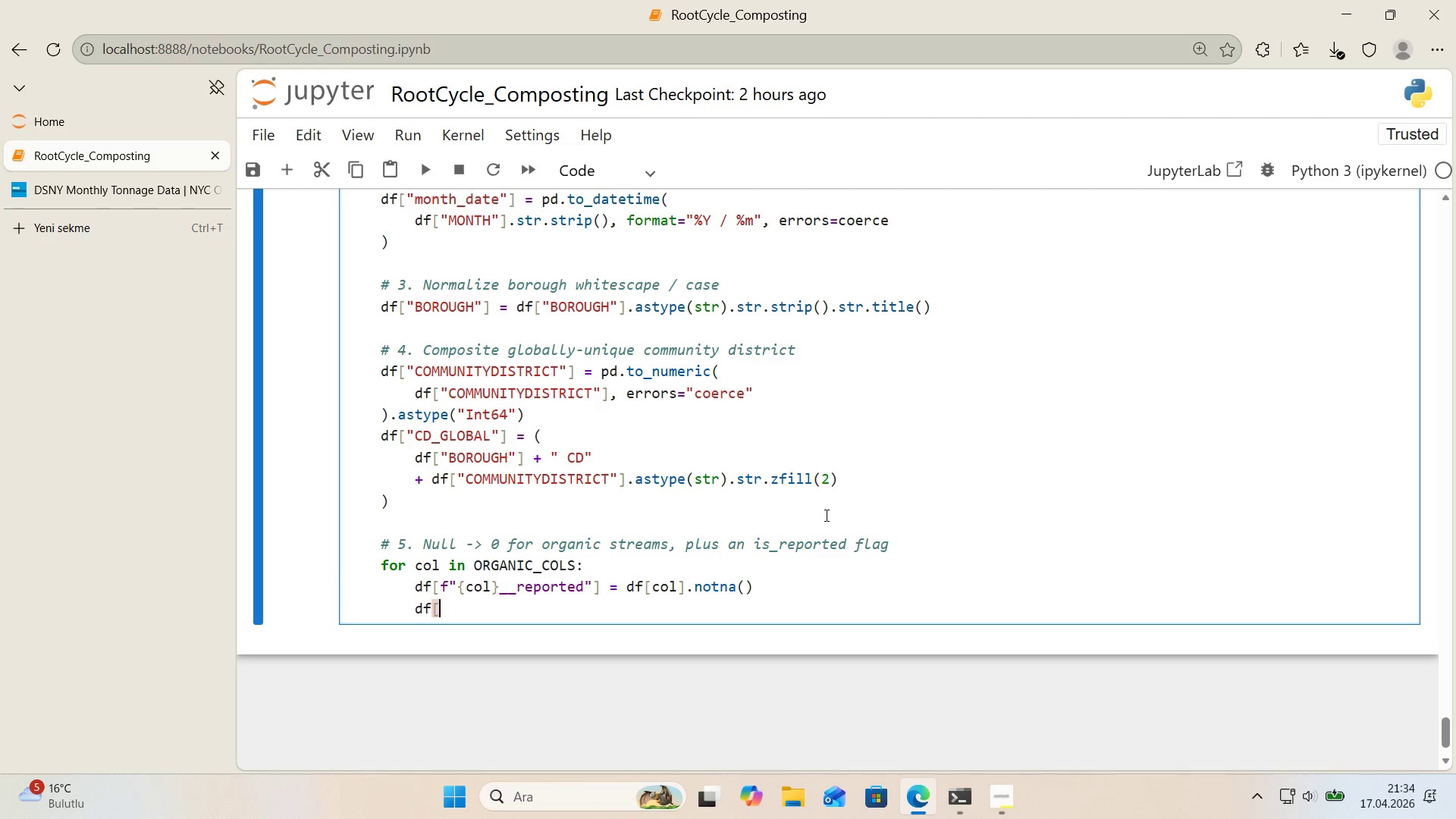 
key(Alt+Control+9)
 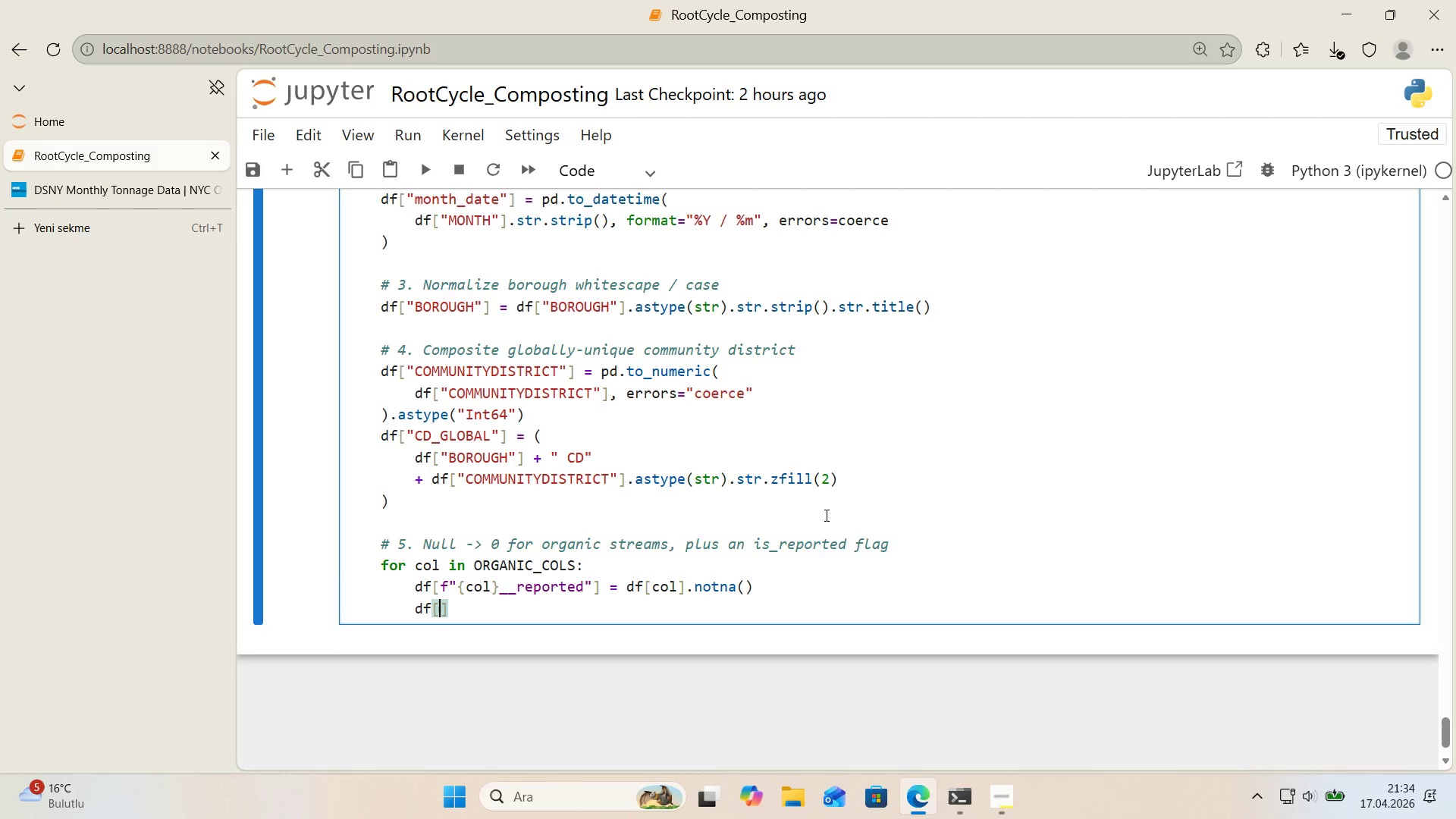 
key(ArrowLeft)
 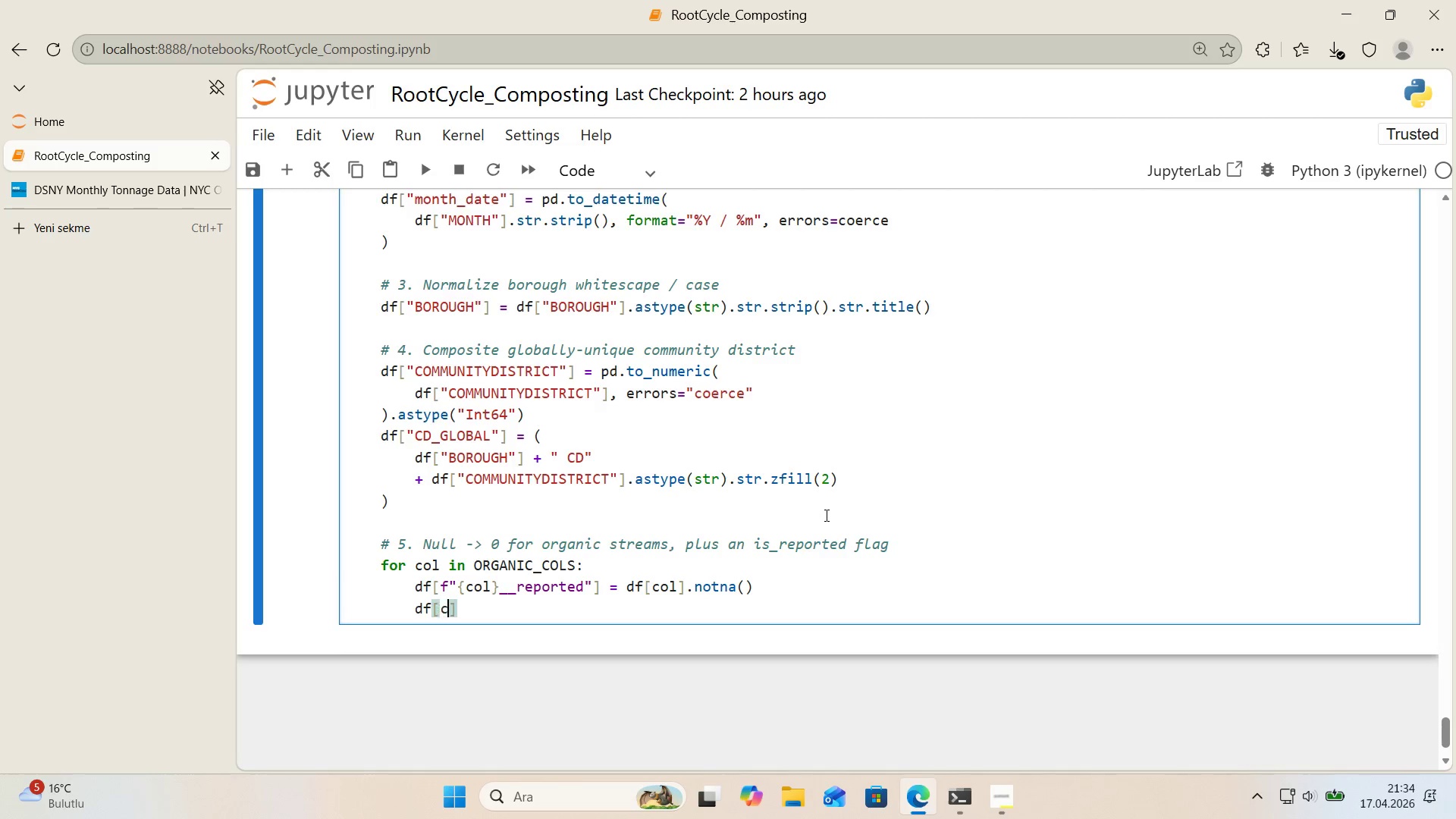 
type(col)
 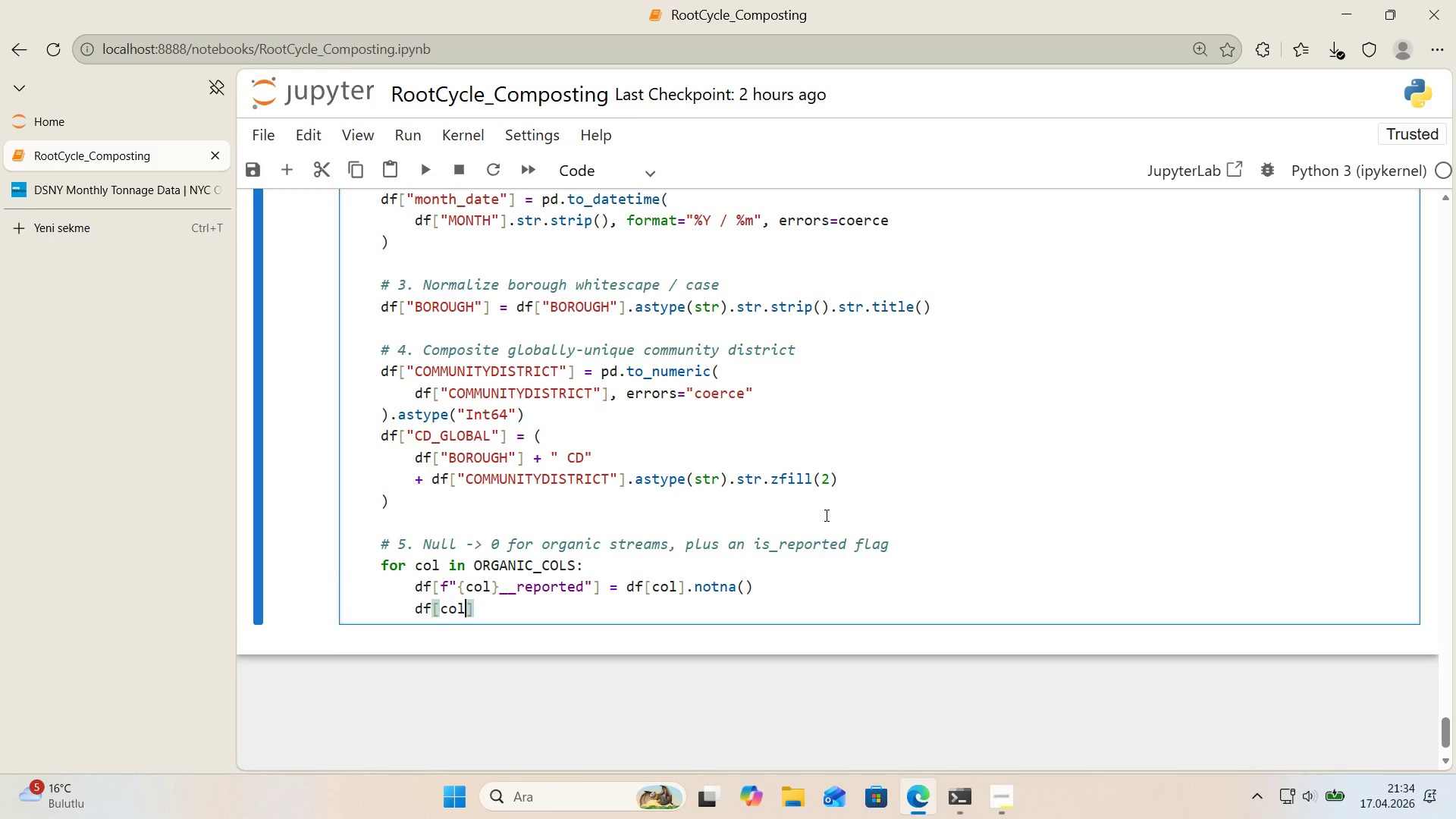 
key(ArrowRight)
 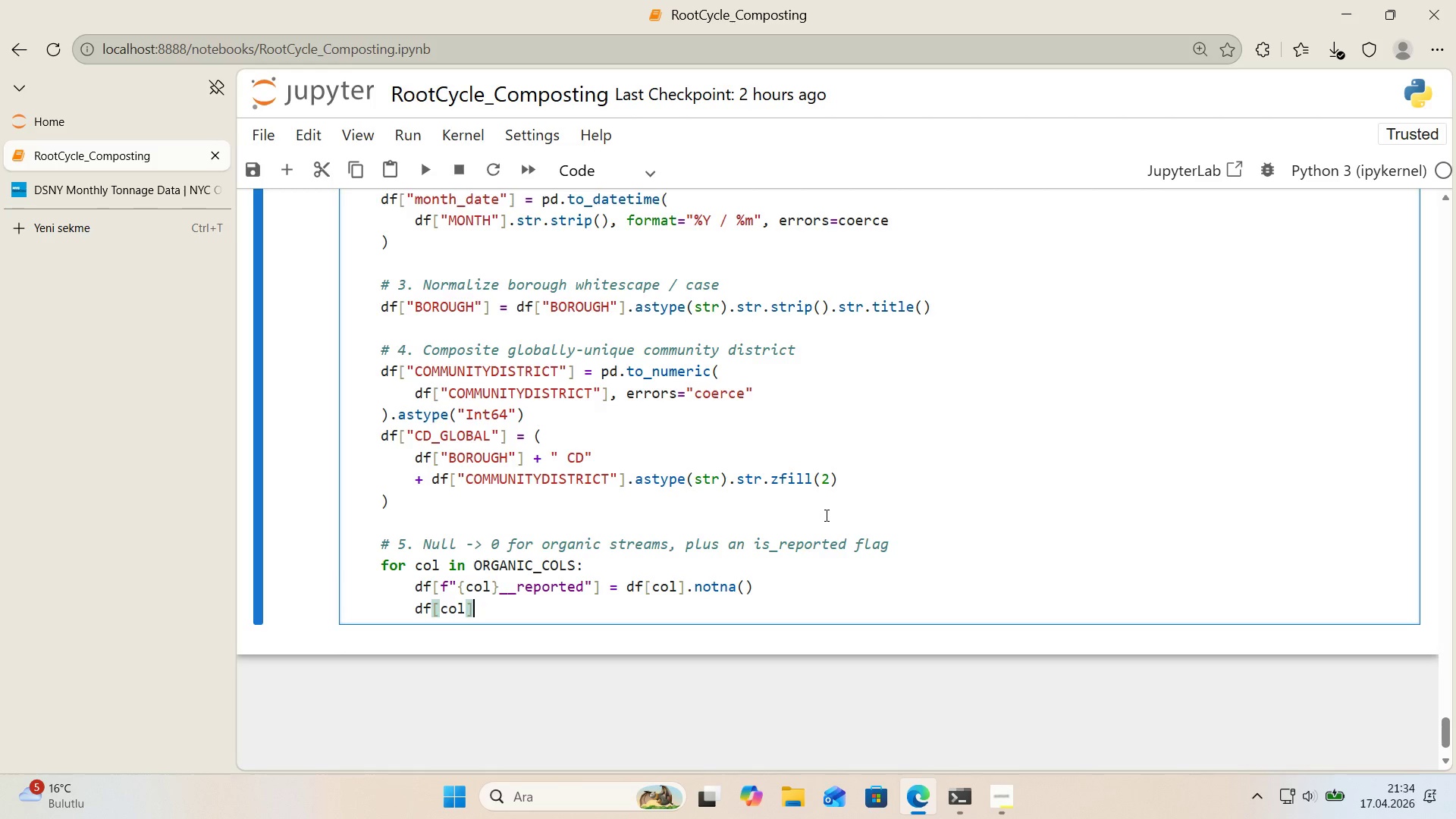 
type( ) df)
 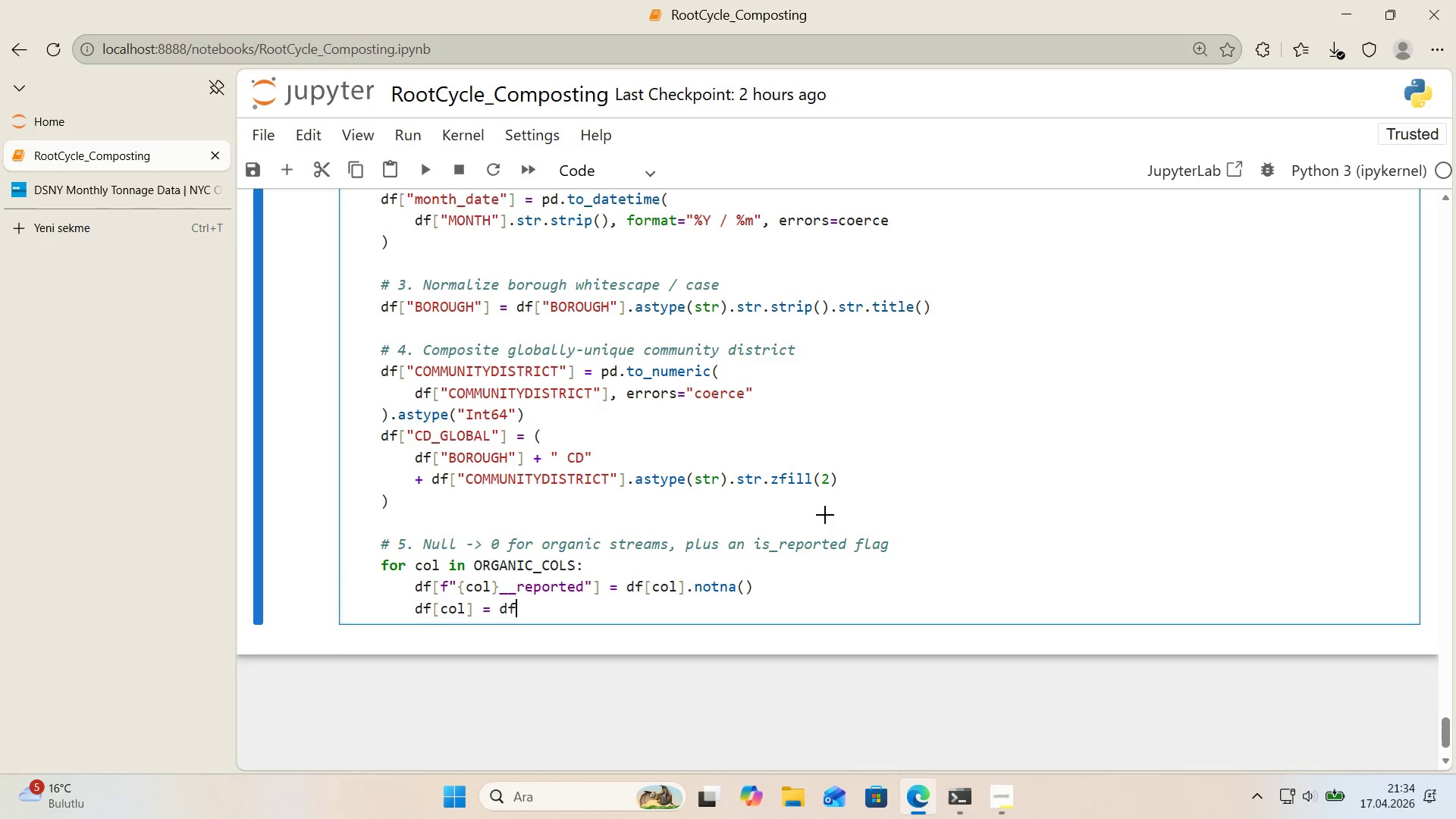 
key(Alt+Control+8)
 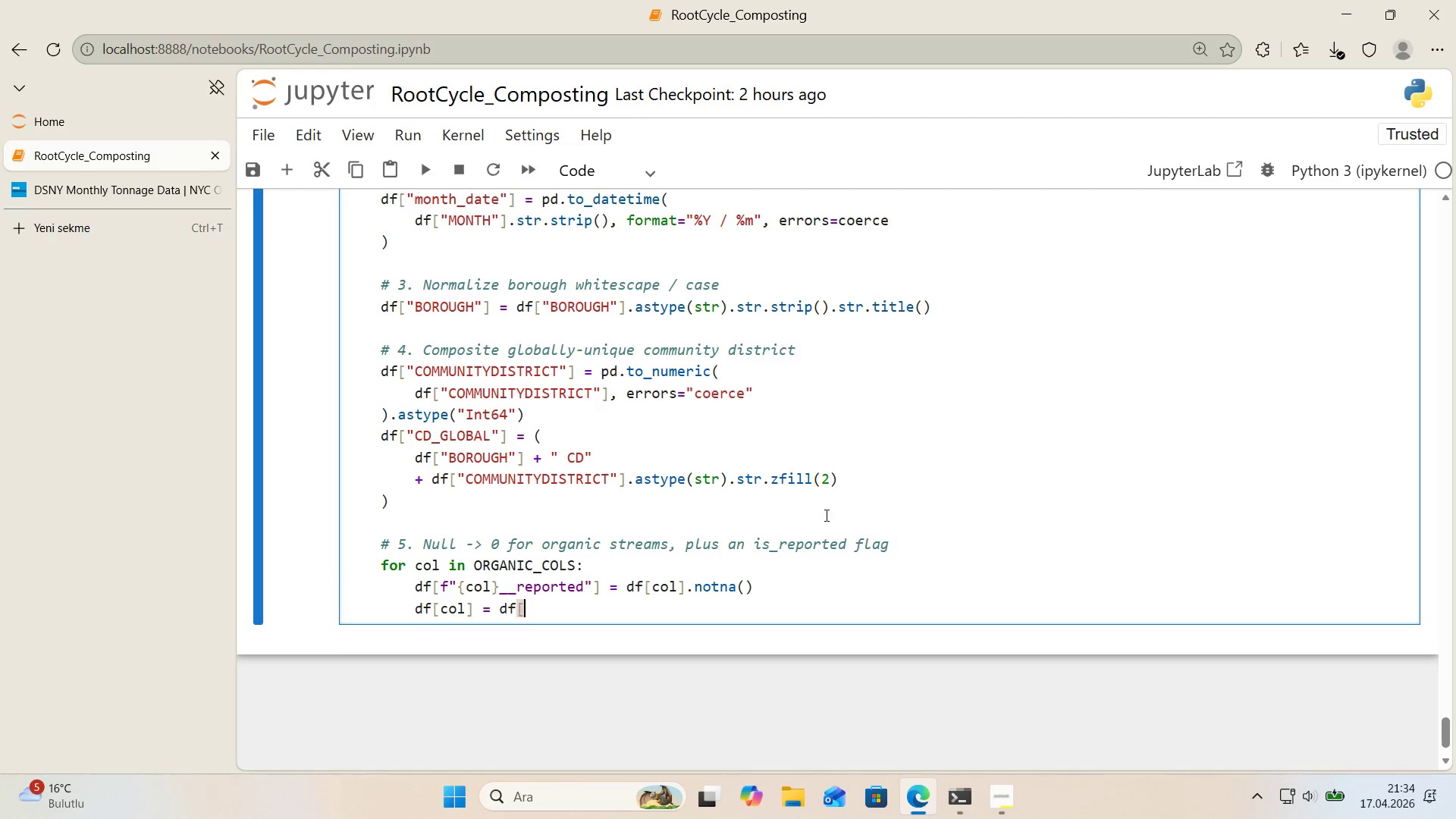 
key(Alt+Control+9)
 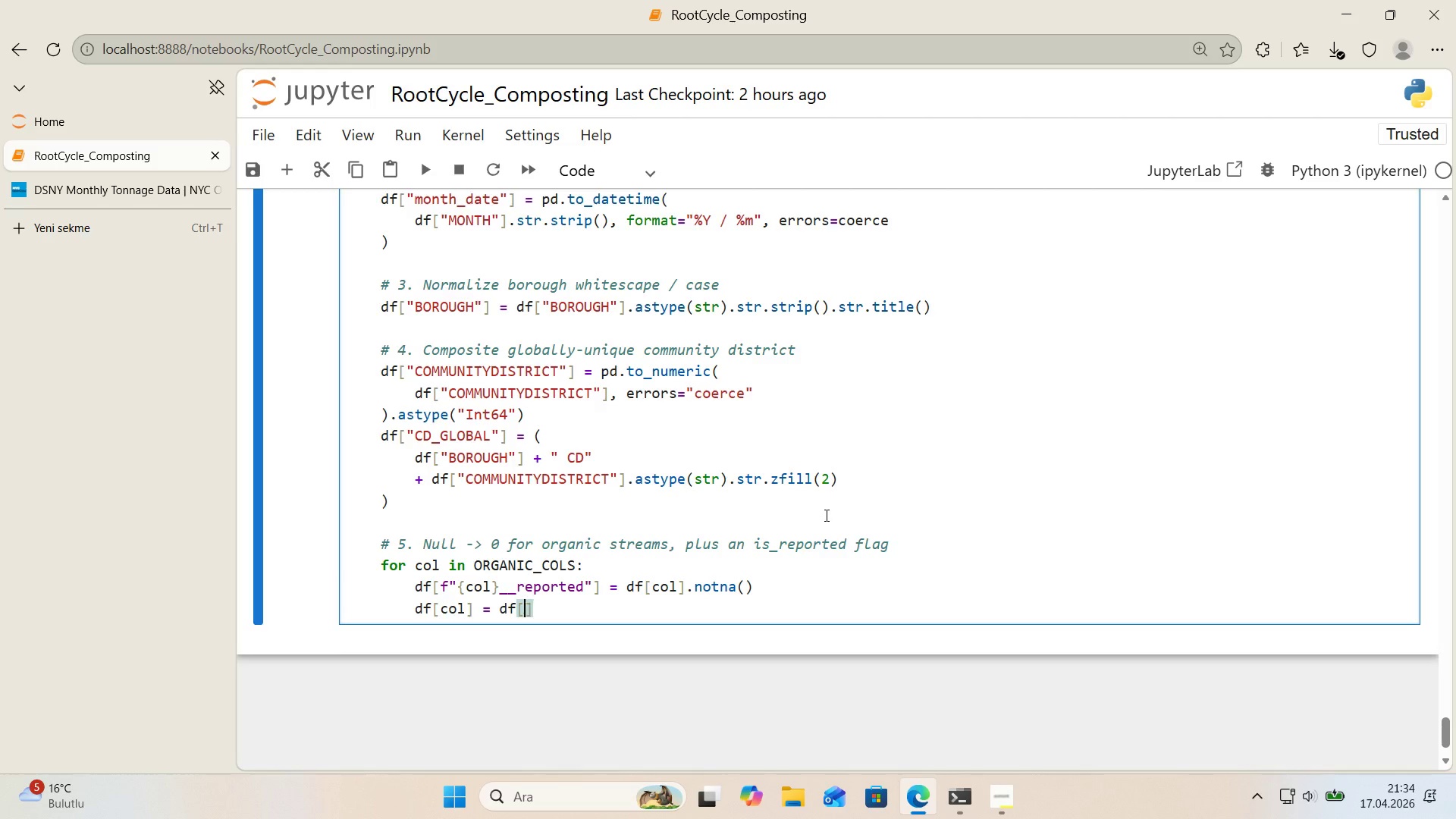 
key(ArrowLeft)
 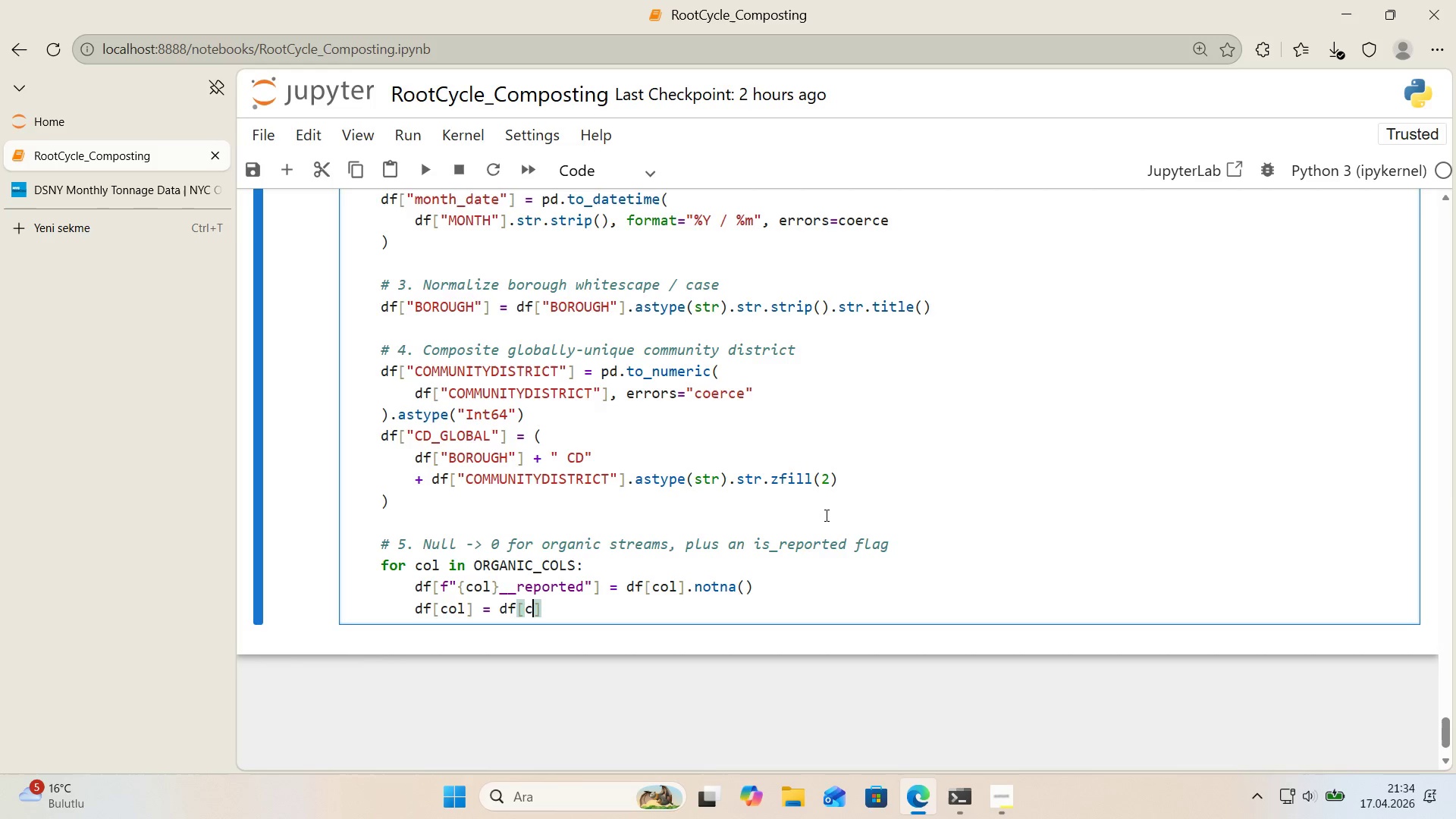 
type(col)
 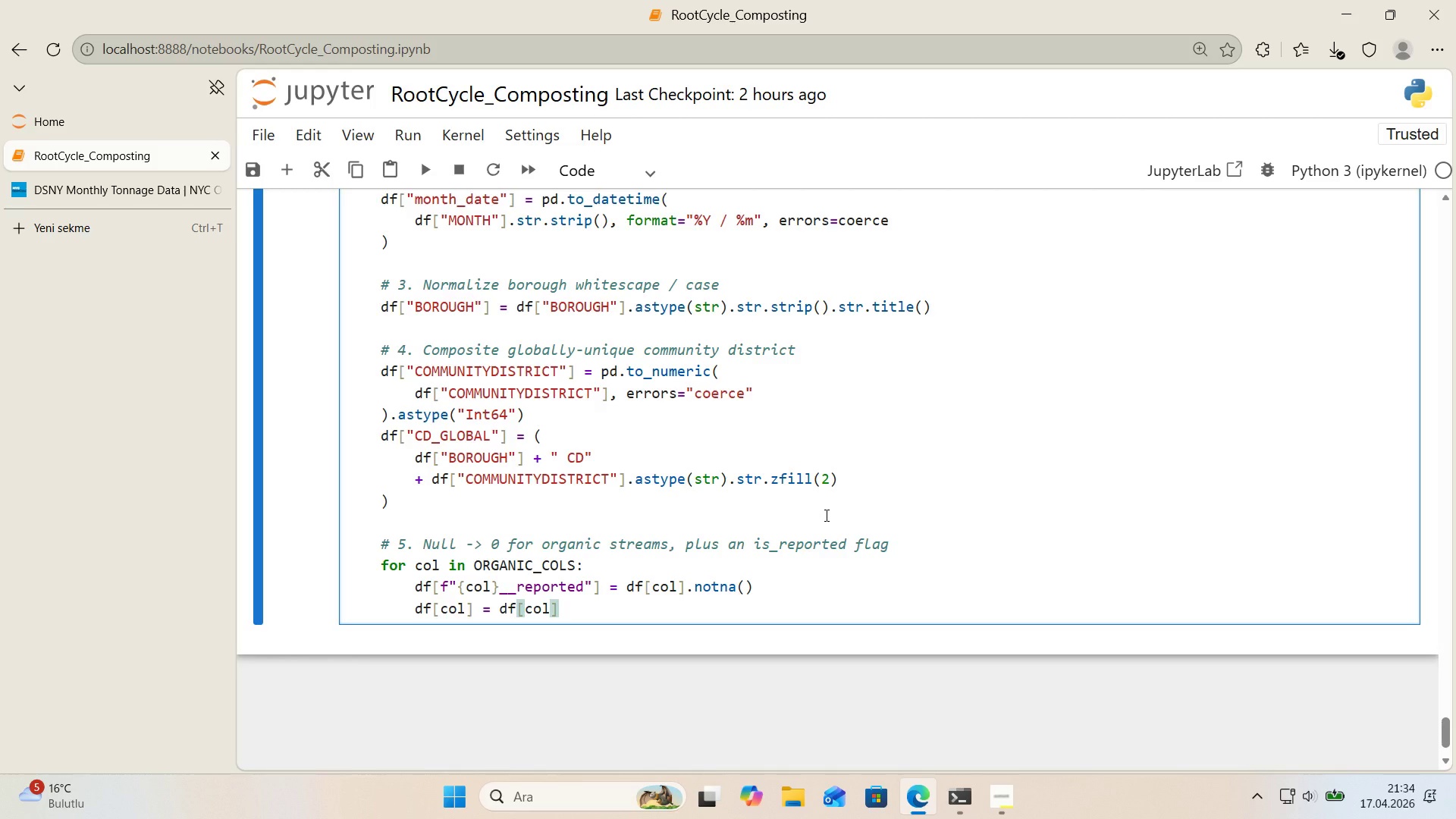 
key(ArrowRight)
 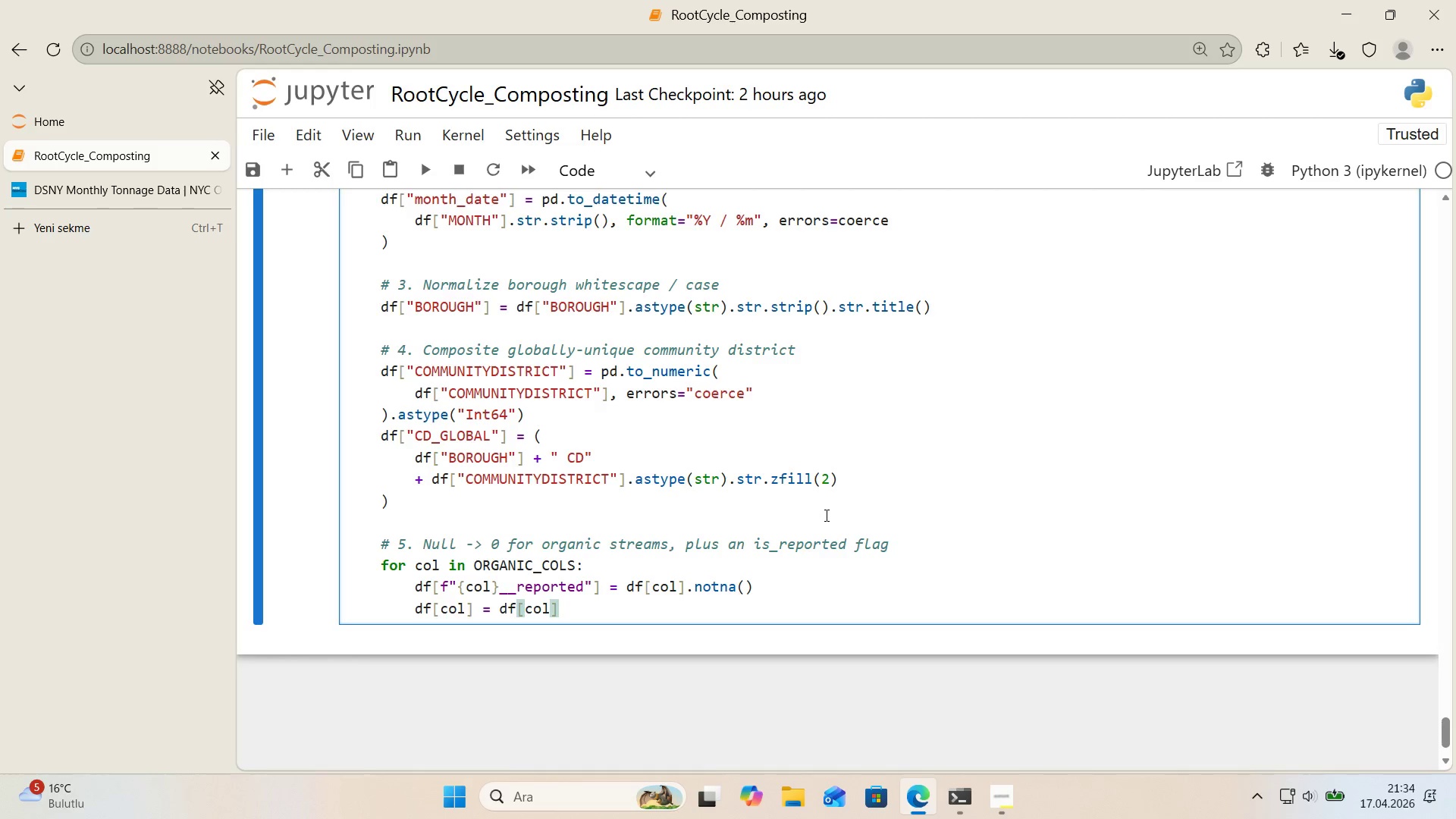 
type(.f'llna*()
 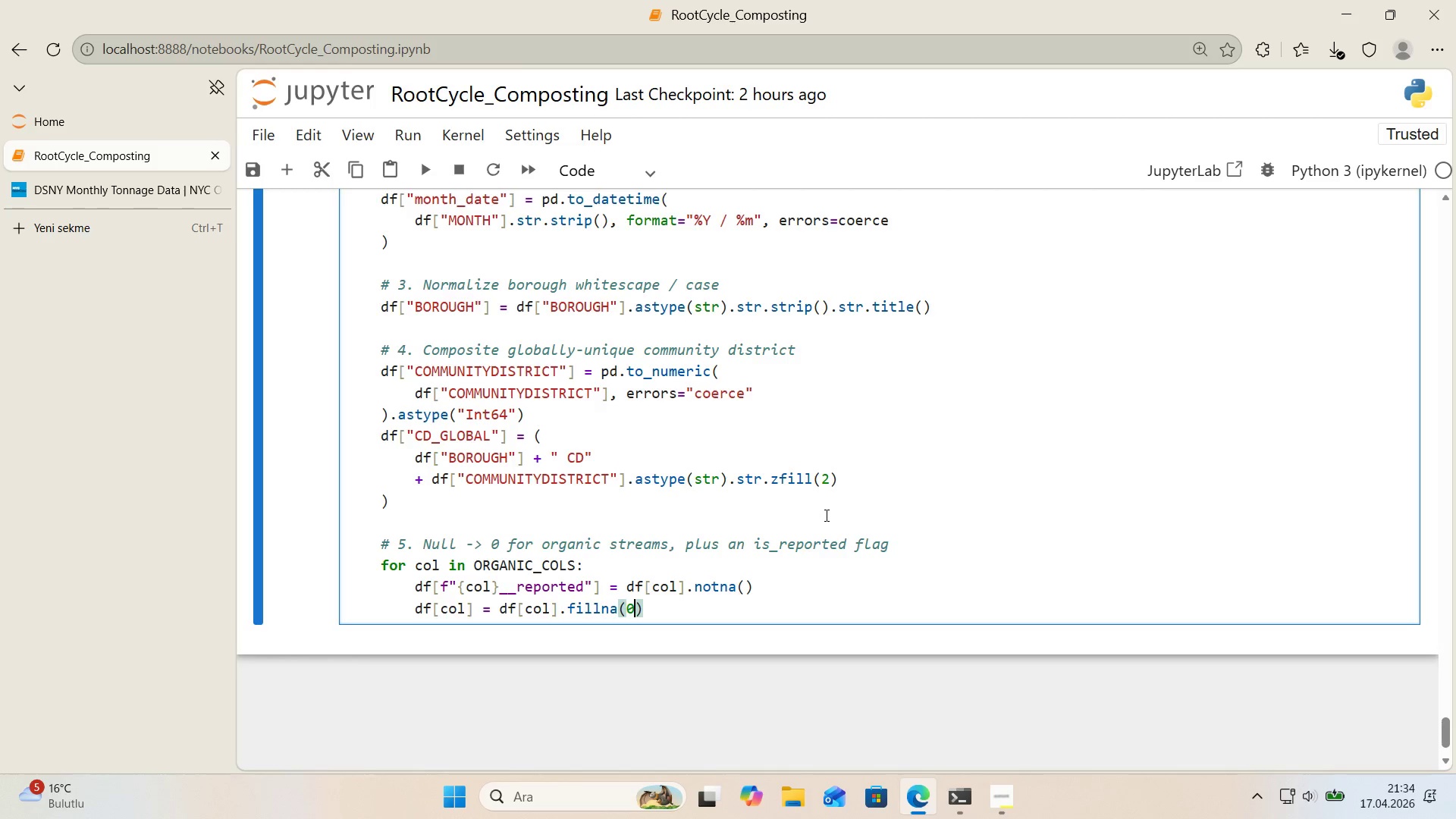 
 